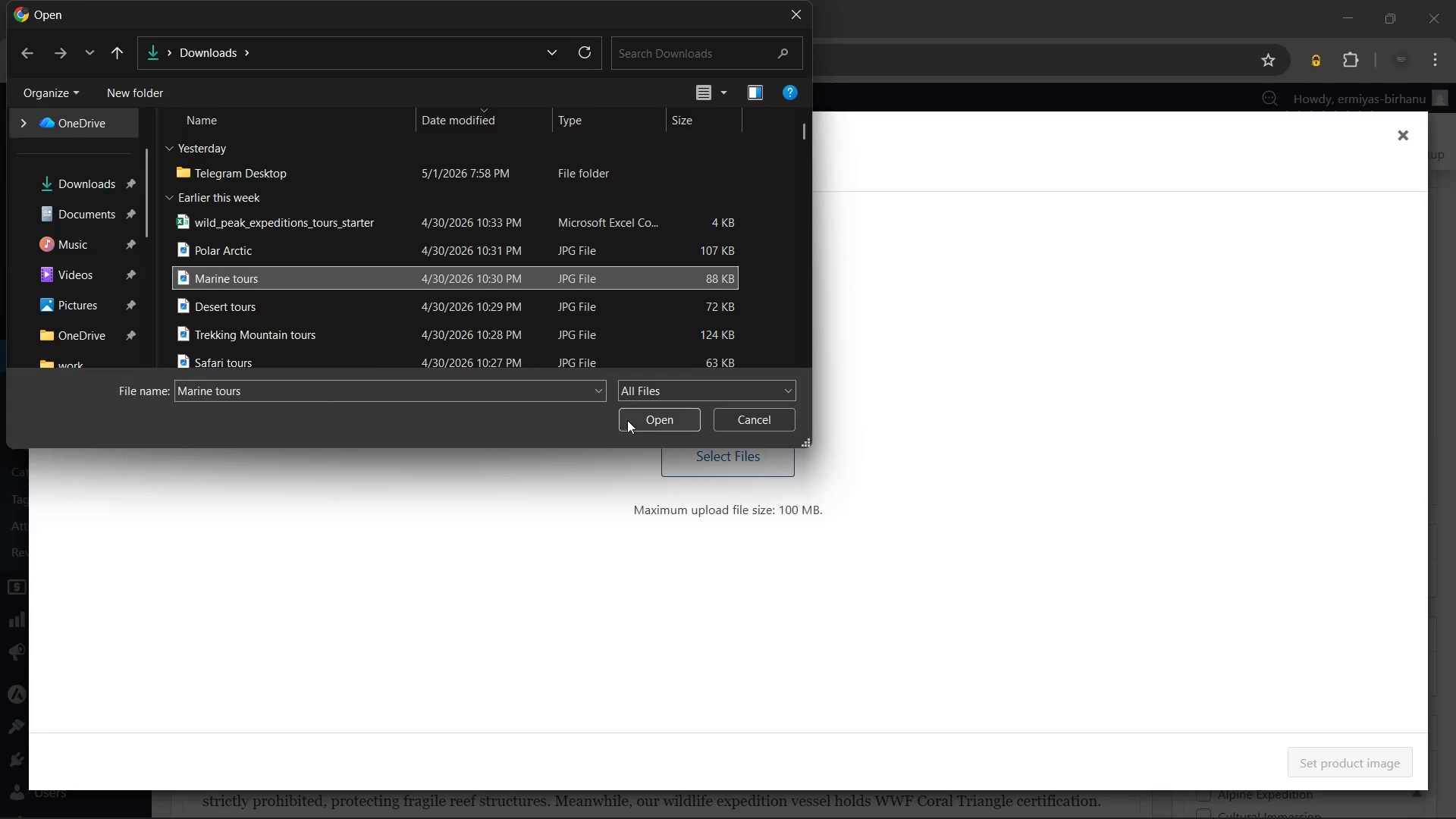 
left_click([642, 413])
 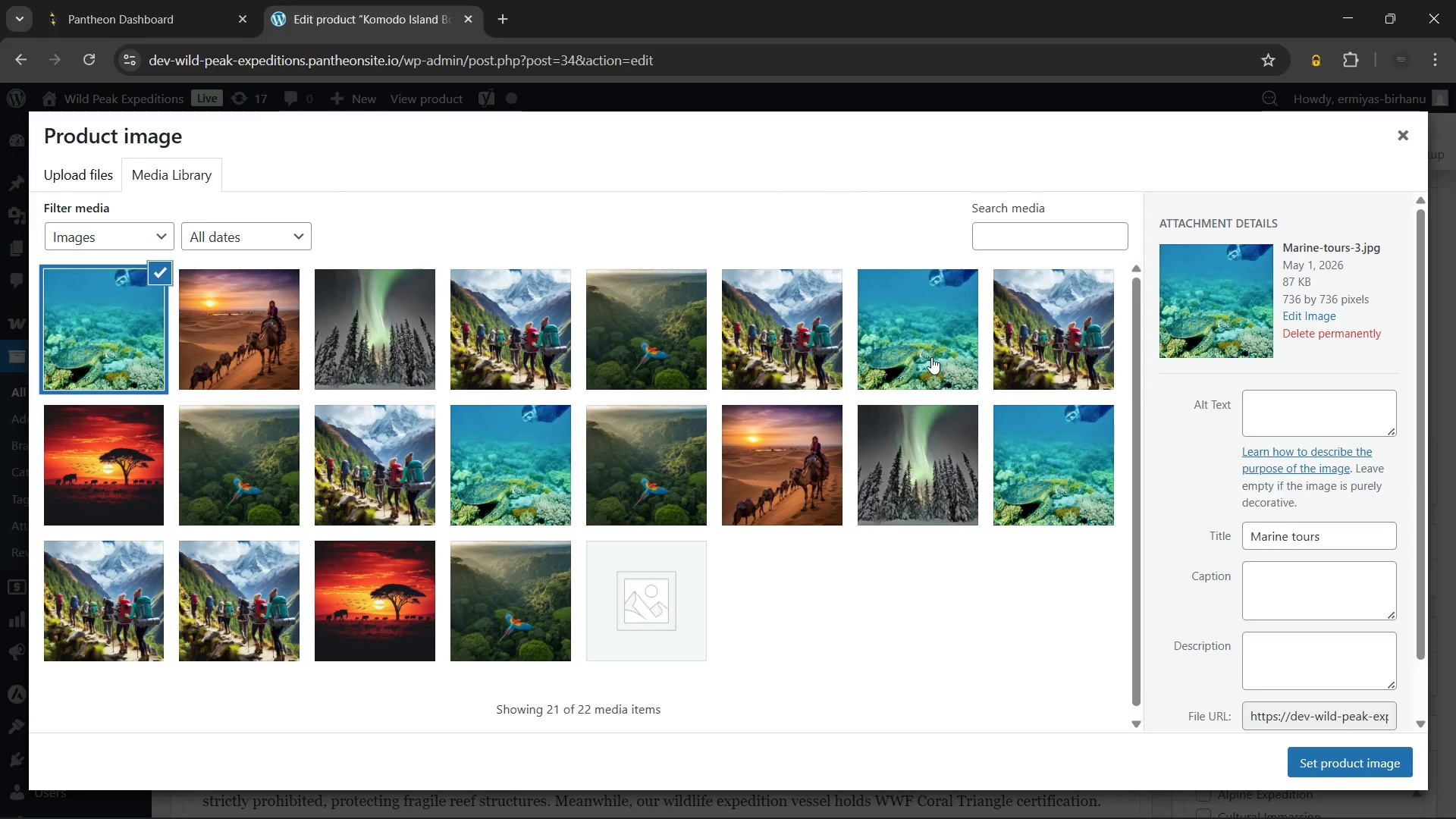 
wait(5.53)
 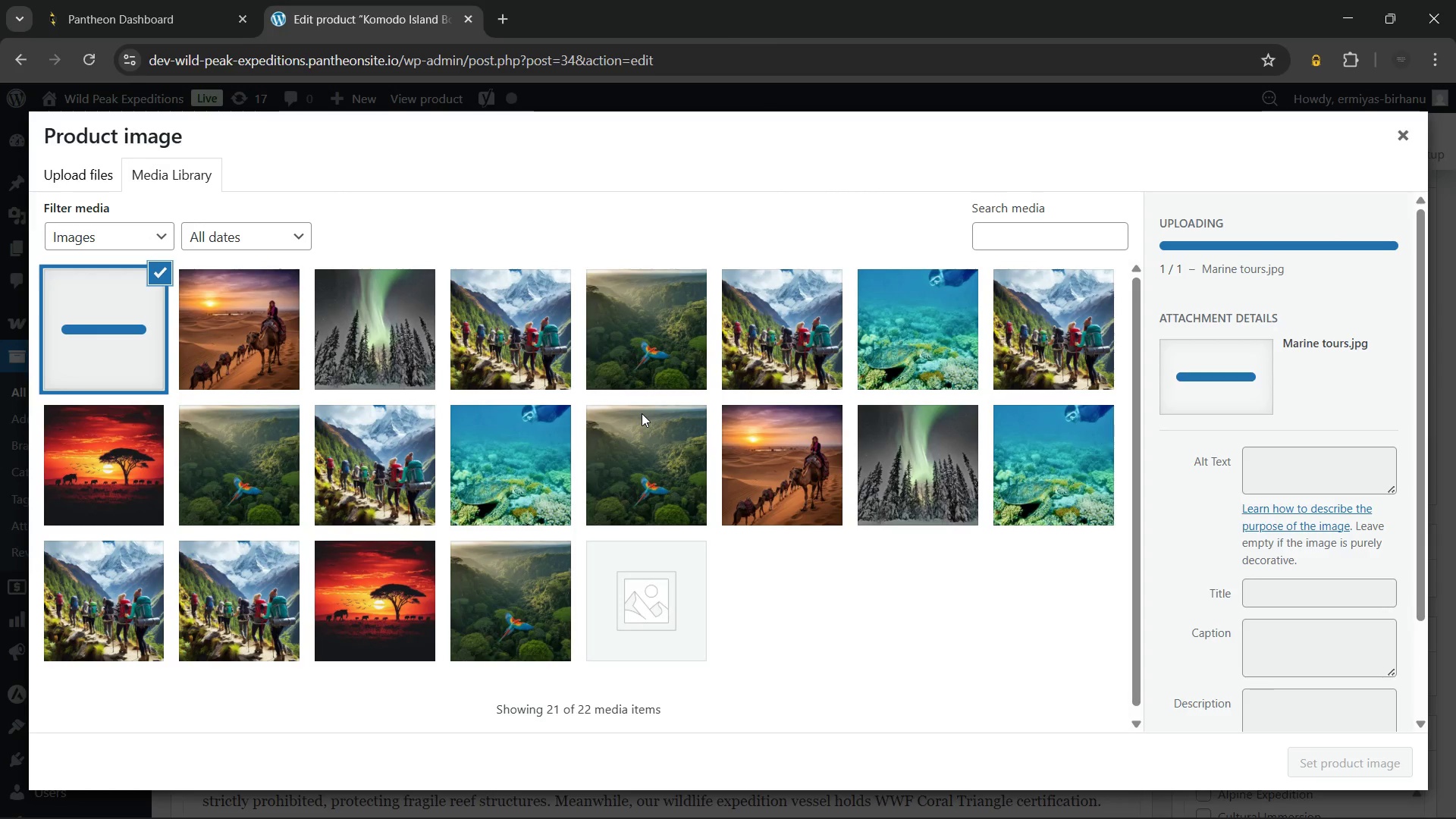 
left_click([1271, 406])
 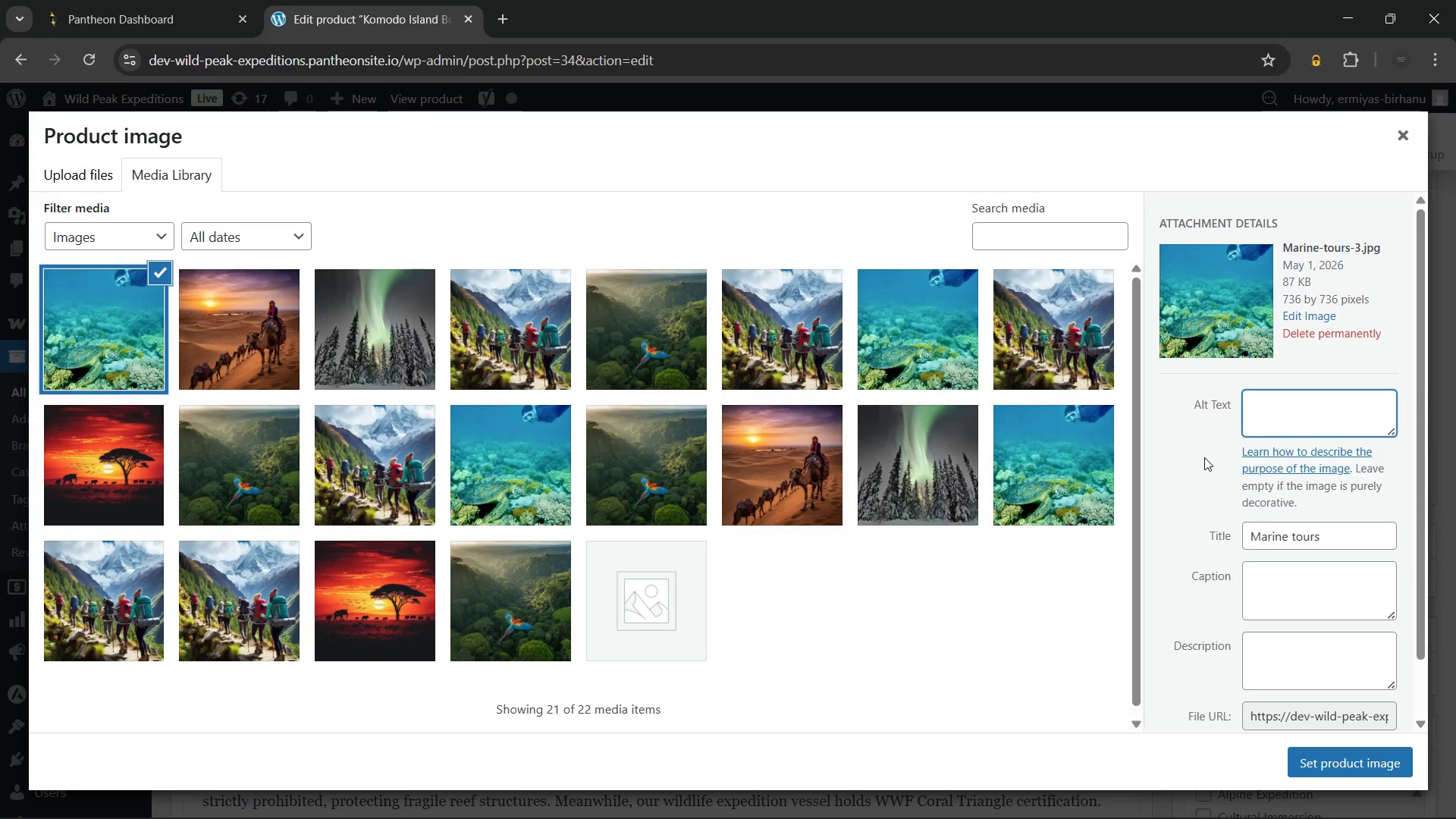 
wait(19.44)
 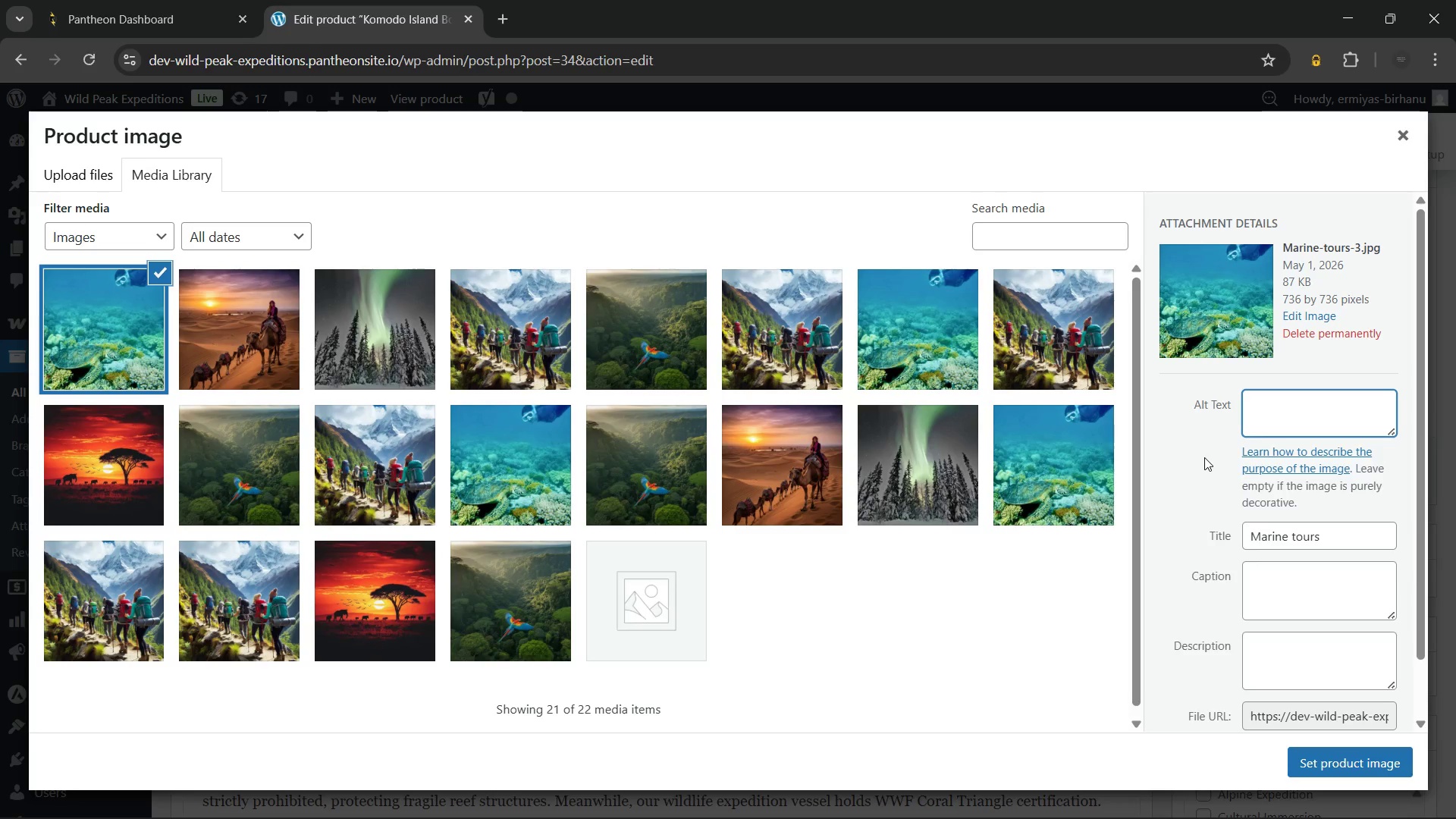 
type(Komodo dragon on a forest trail during a Komodo Island wildlife boat tour in Komd)
key(Backspace)
type(odo National Park Indonesia)
 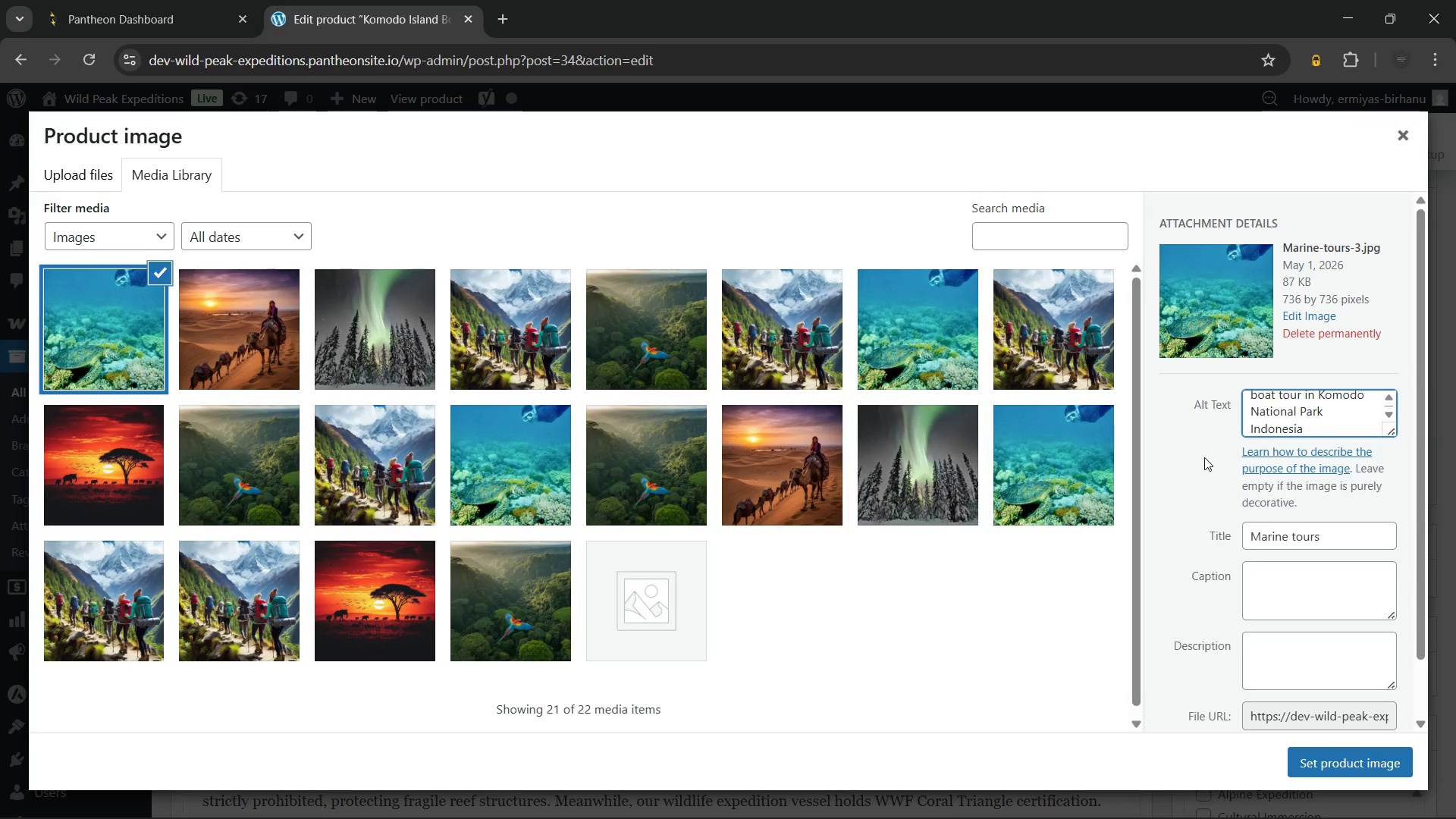 
left_click([838, 496])
 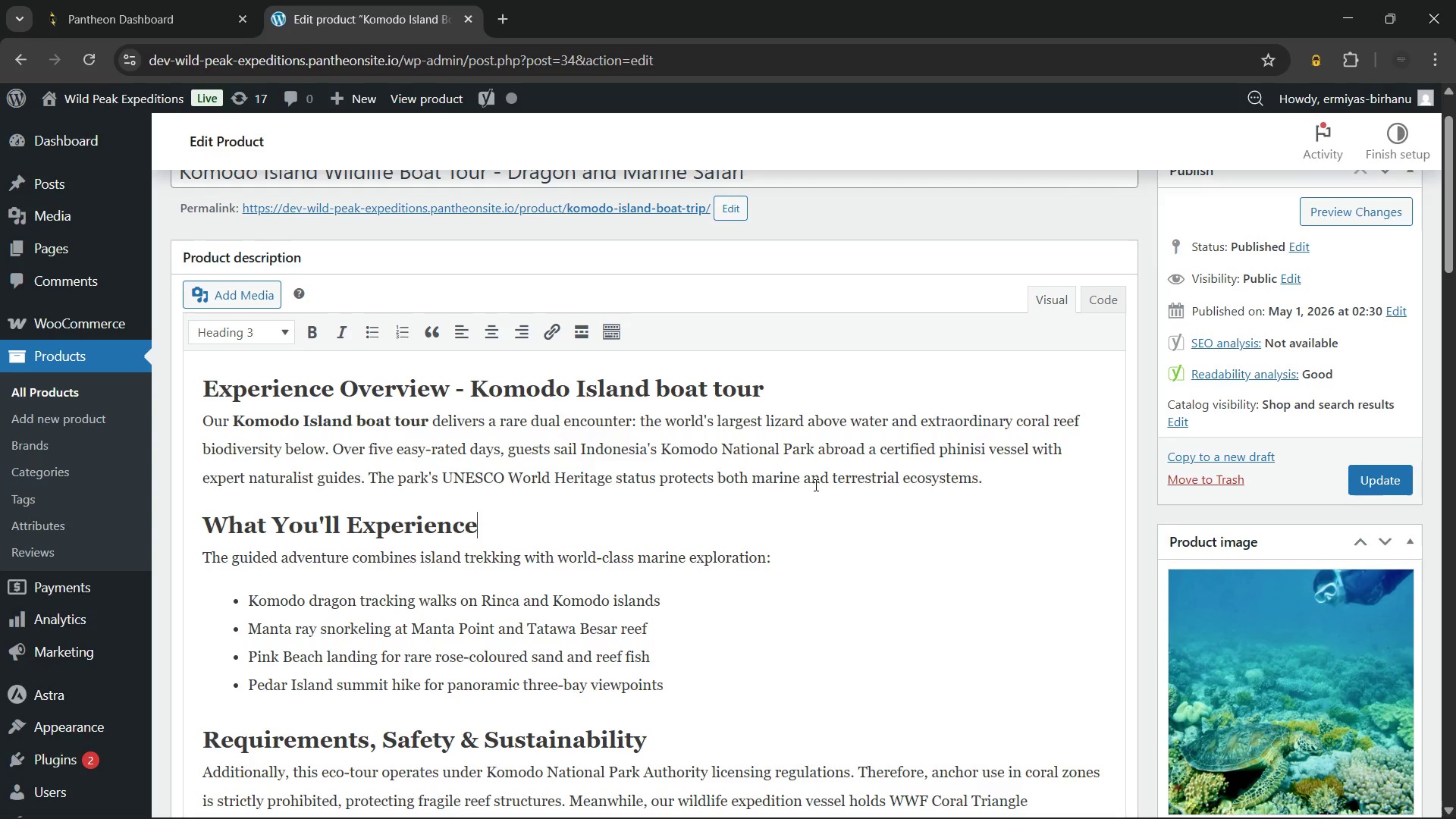 
scroll: coordinate [1113, 419], scroll_direction: down, amount: 8.0
 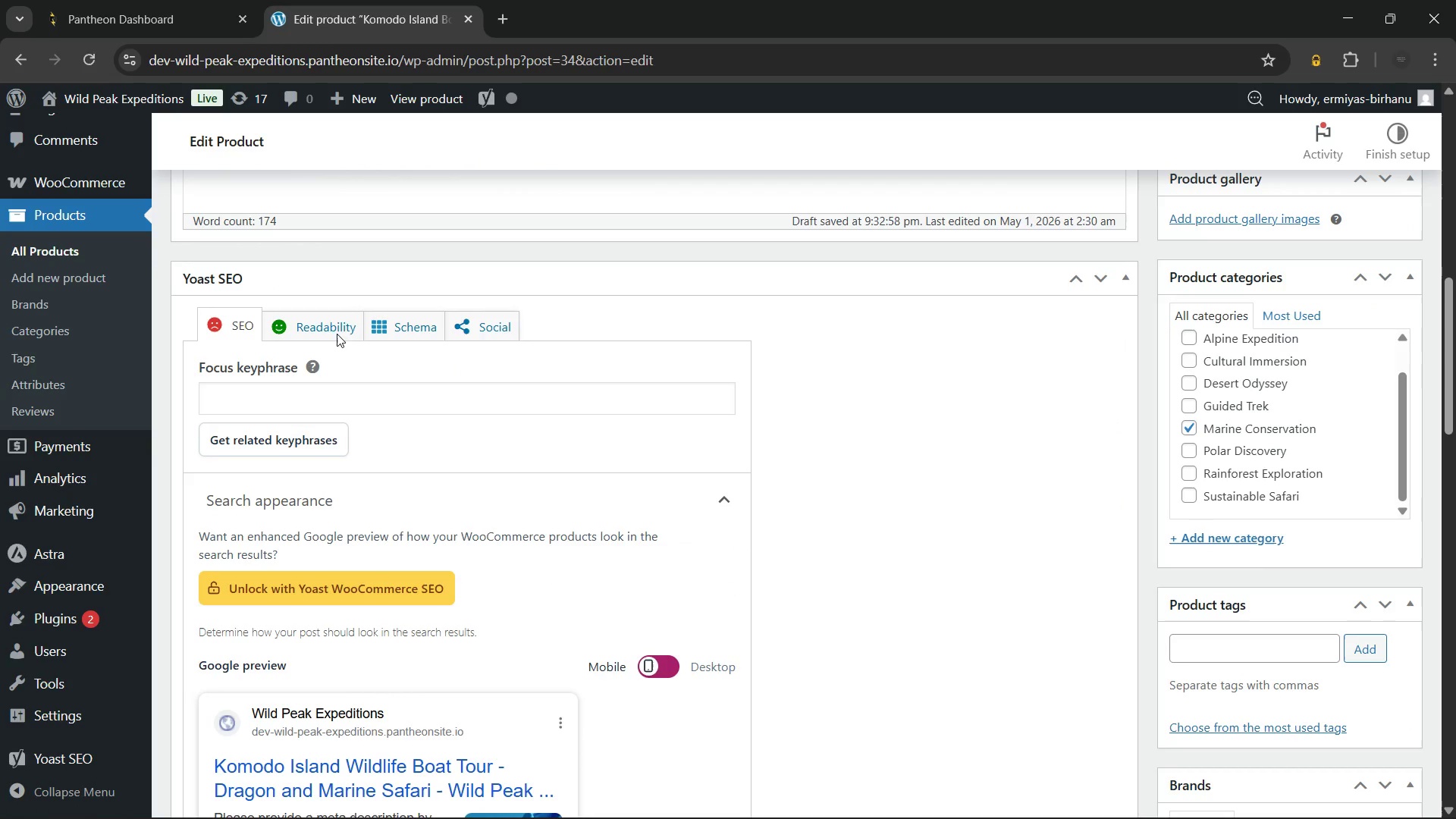 
left_click([335, 321])
 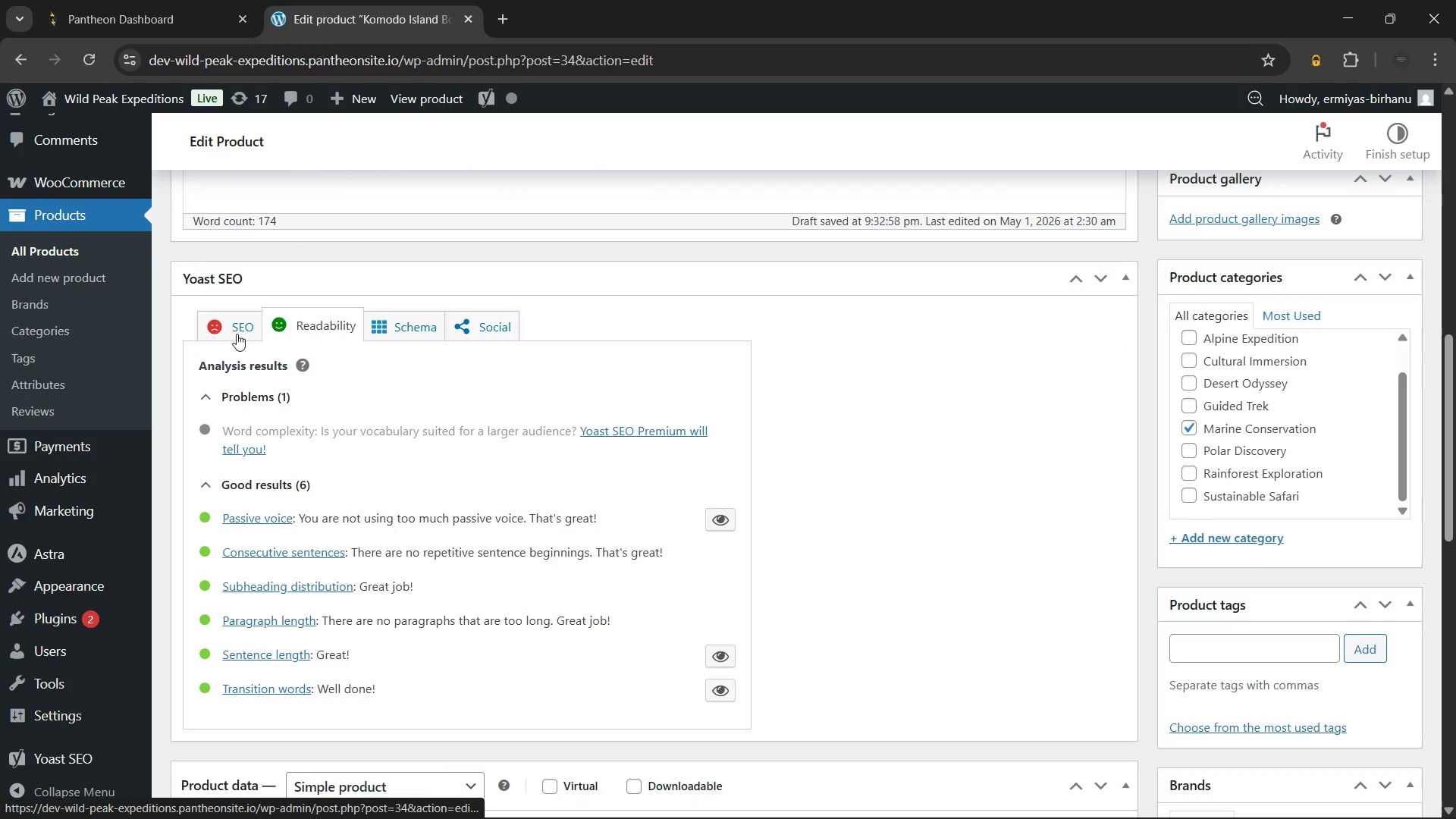 
left_click([223, 328])
 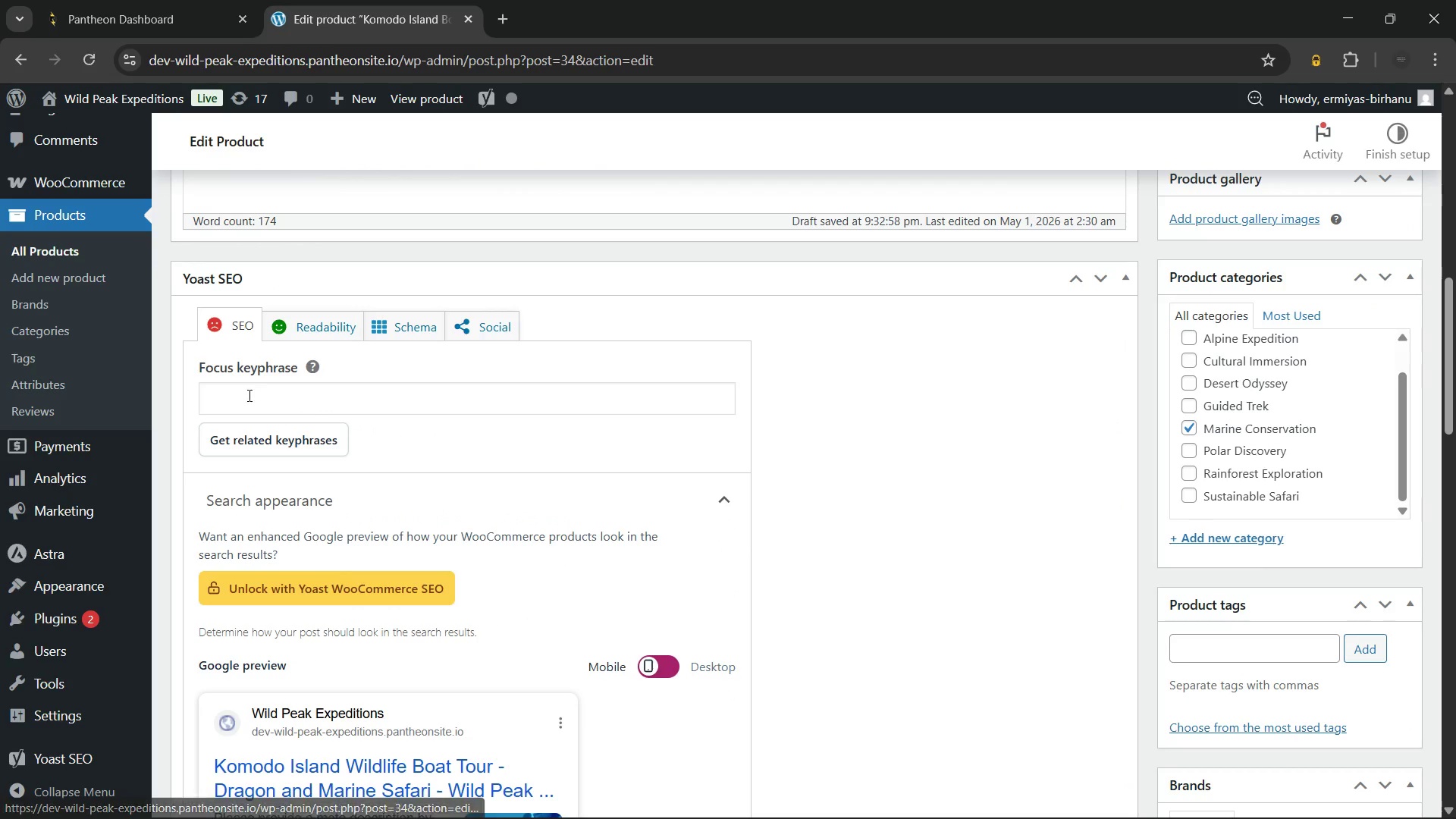 
left_click([248, 395])
 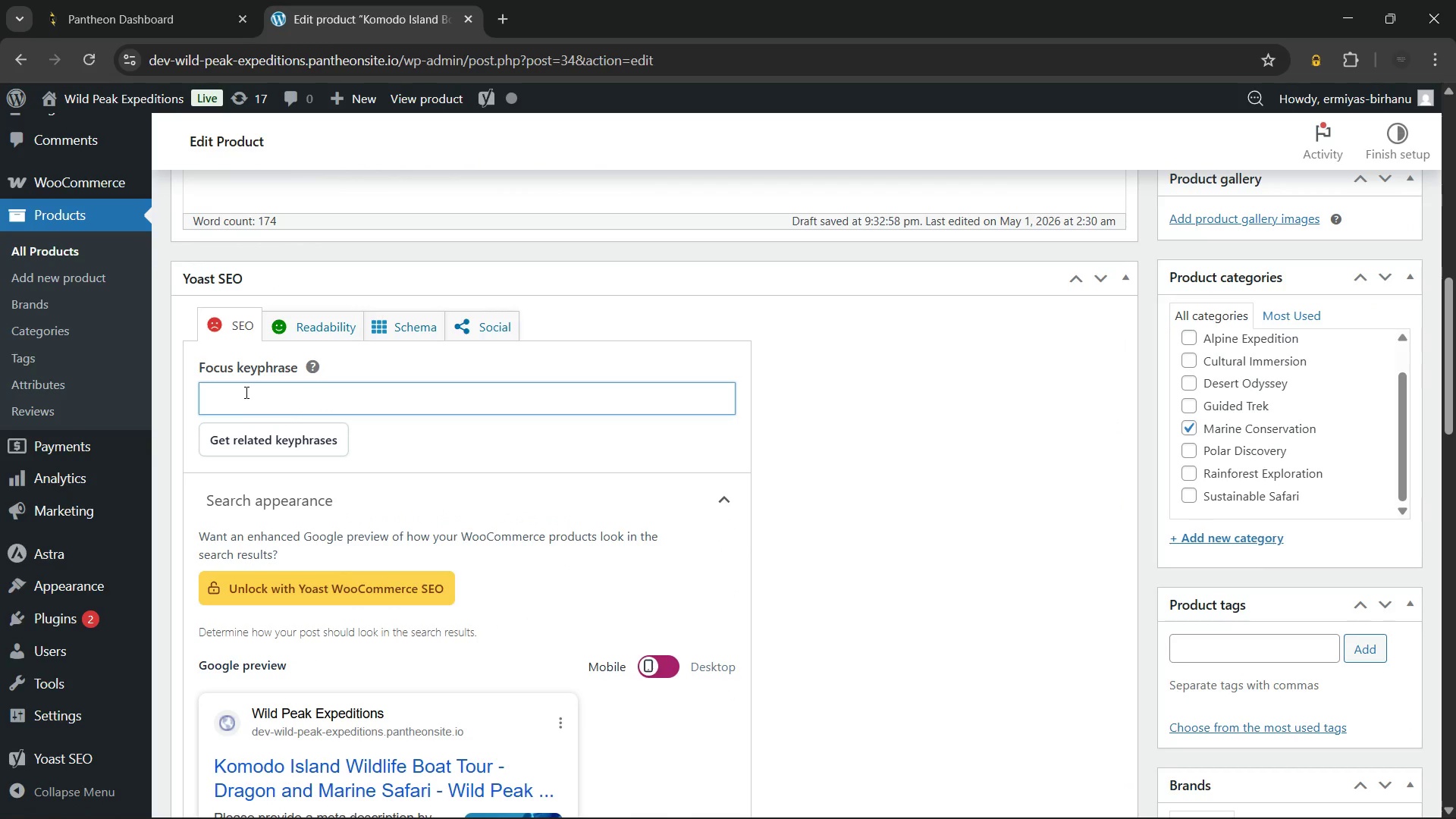 
type(Komodo Island wildlife boat tour)
 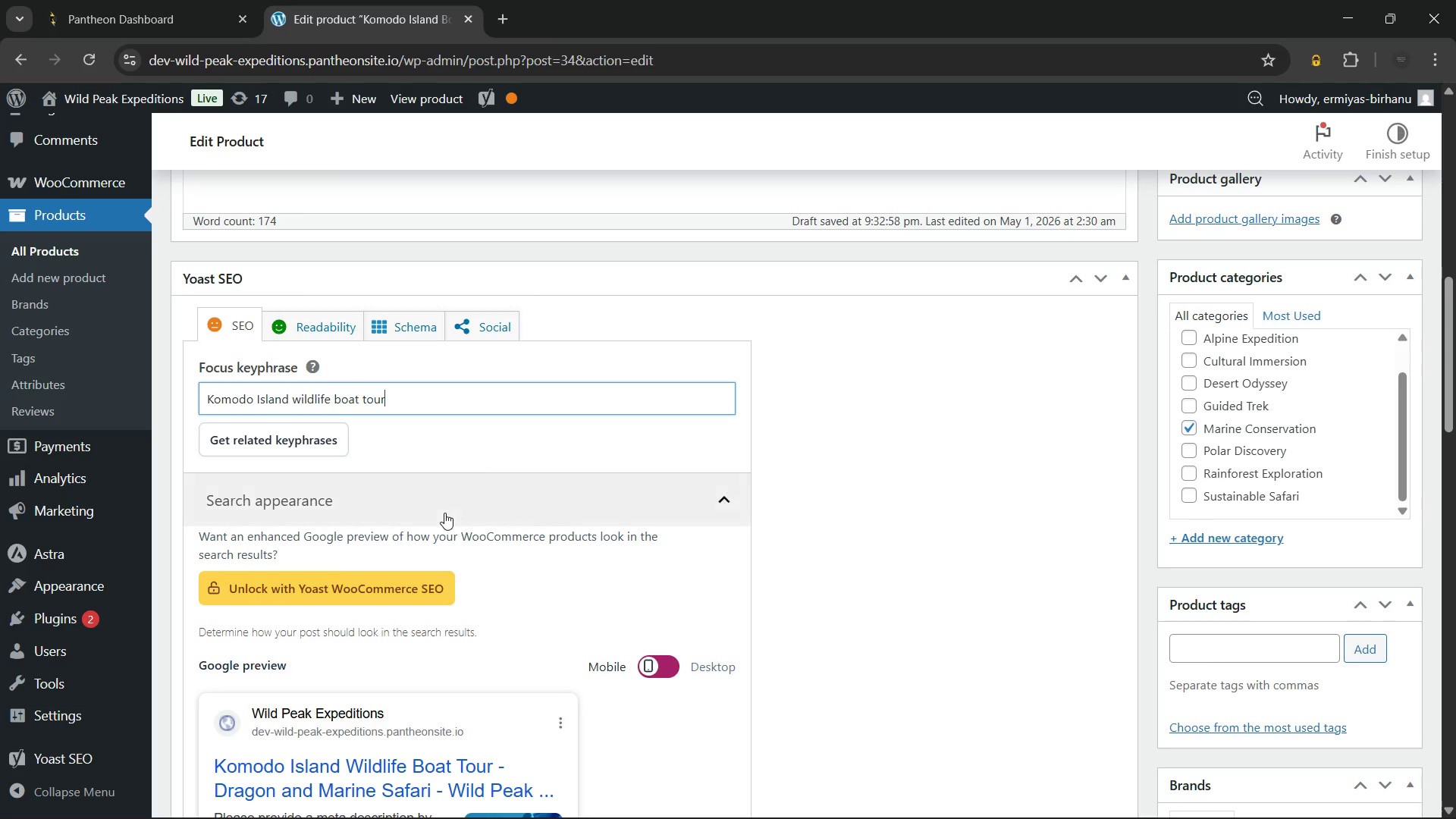 
wait(5.95)
 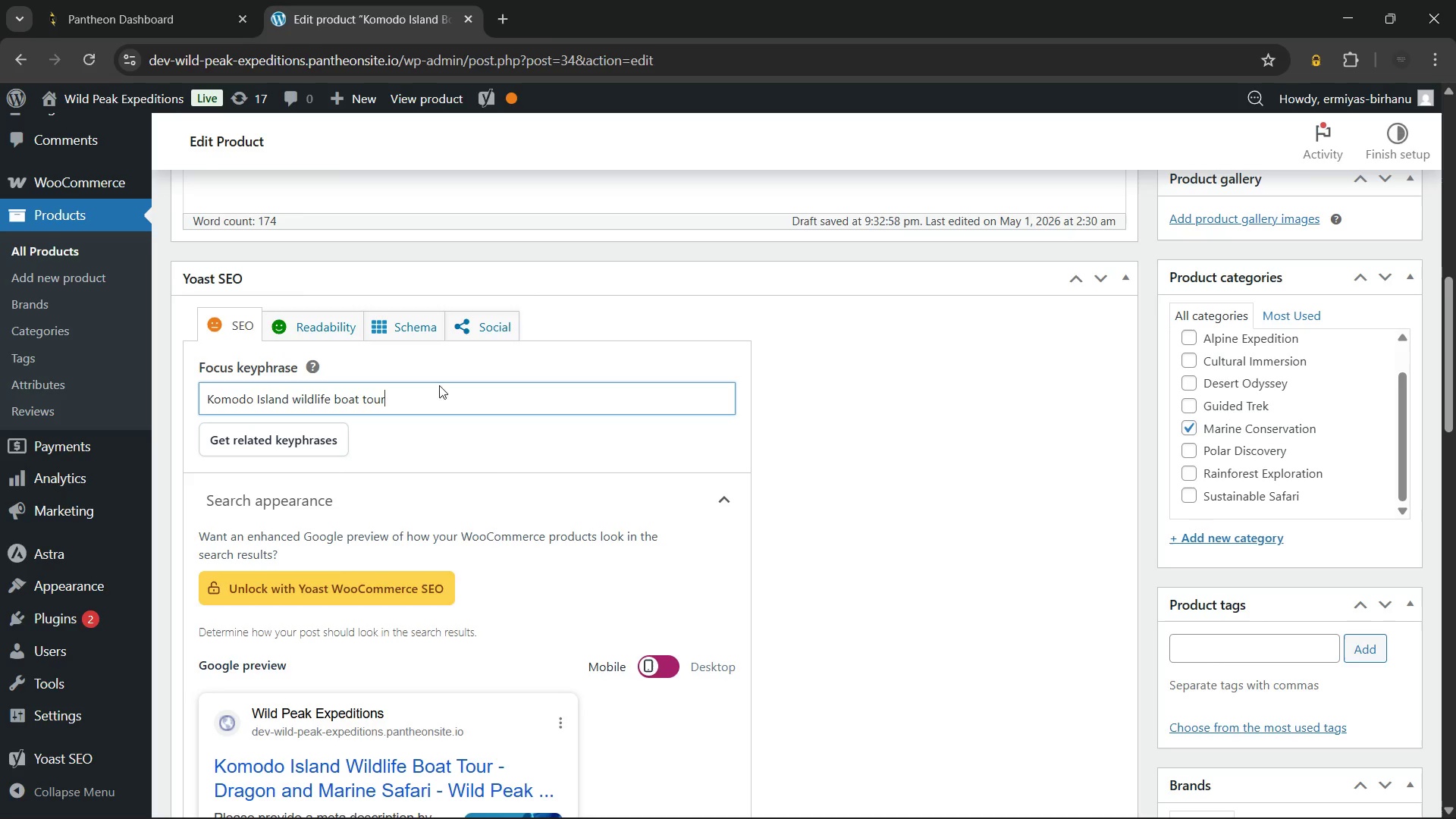 
left_click([458, 499])
 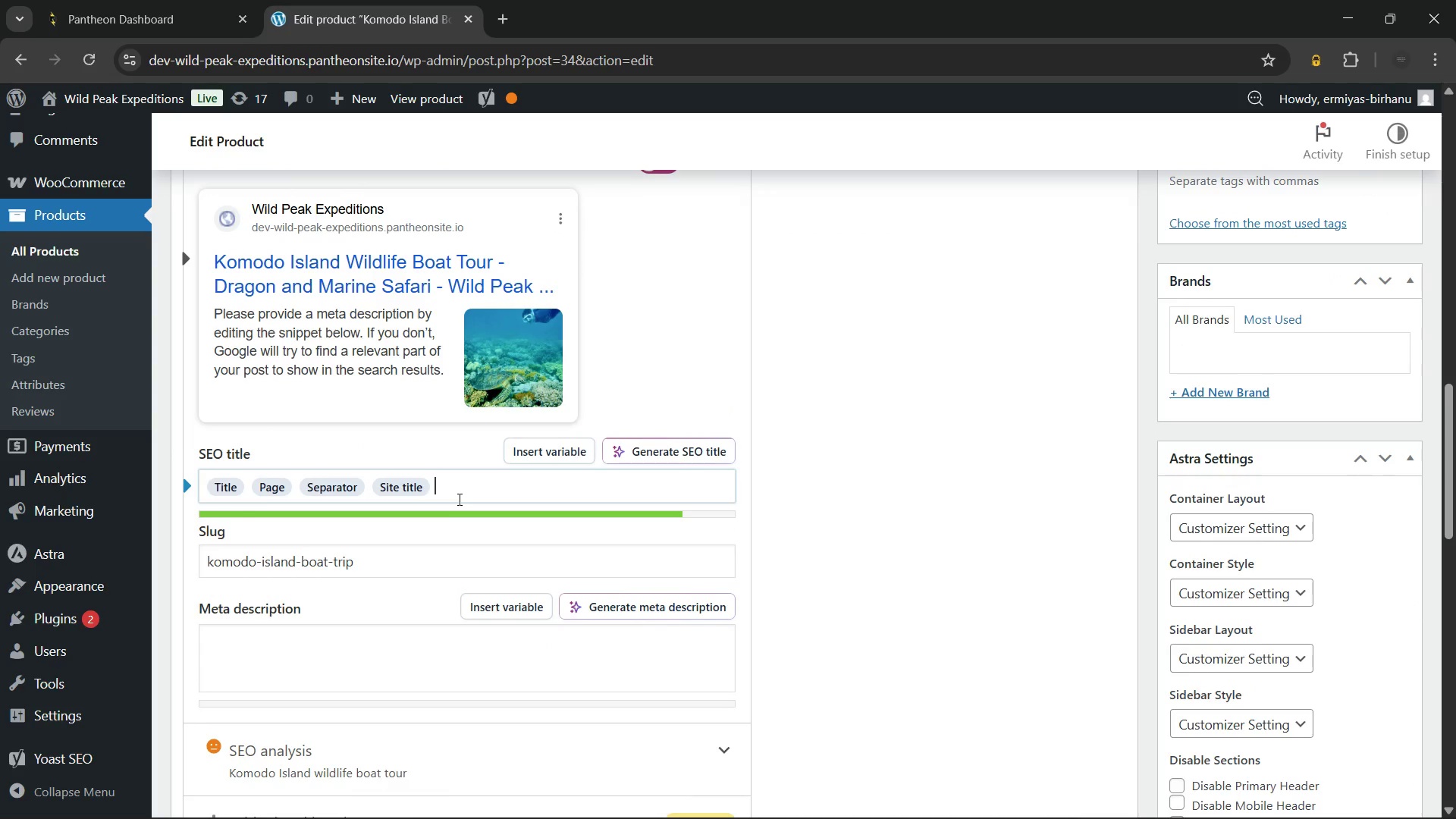 
key(Backspace)
 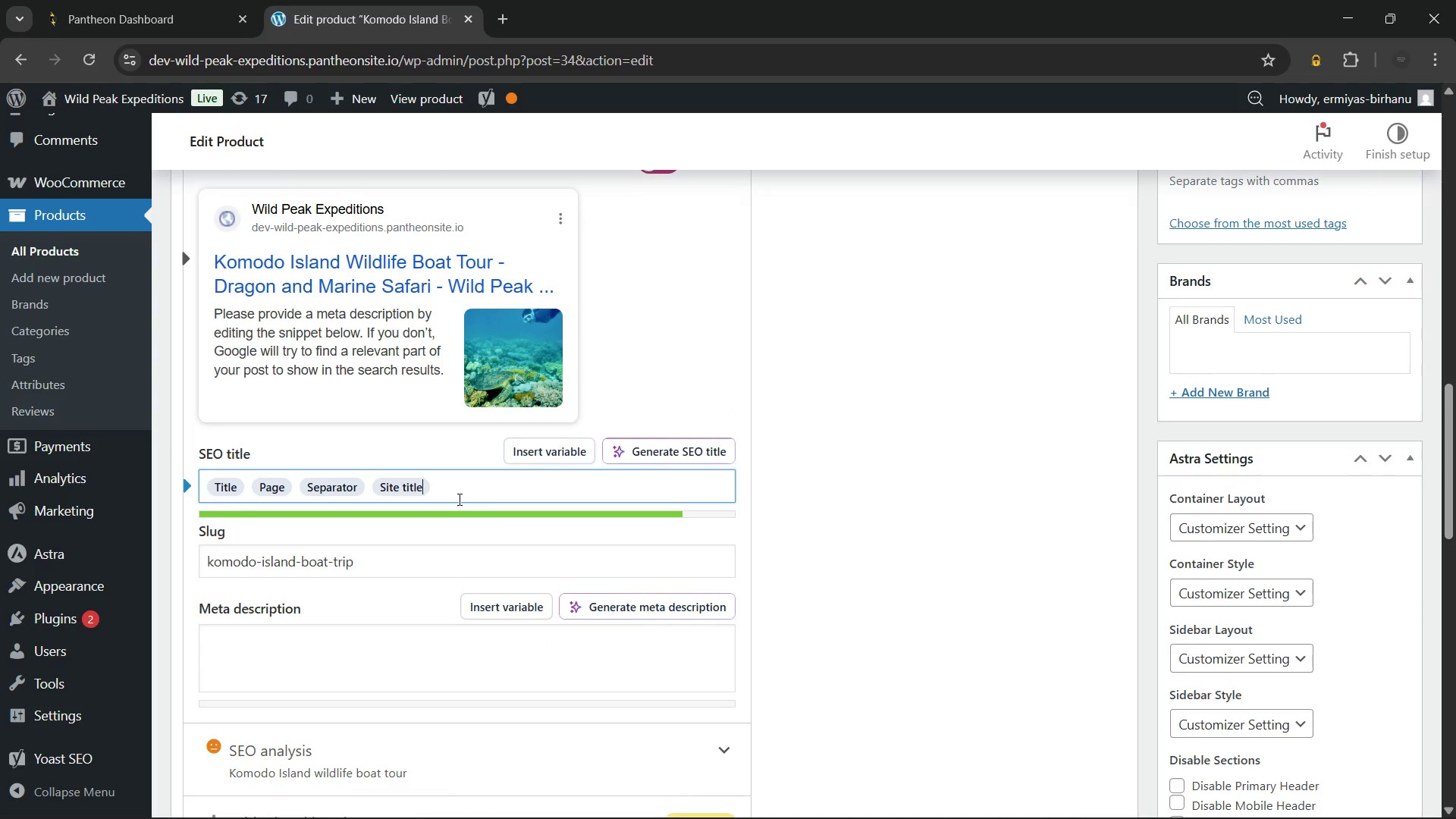 
key(Backspace)
 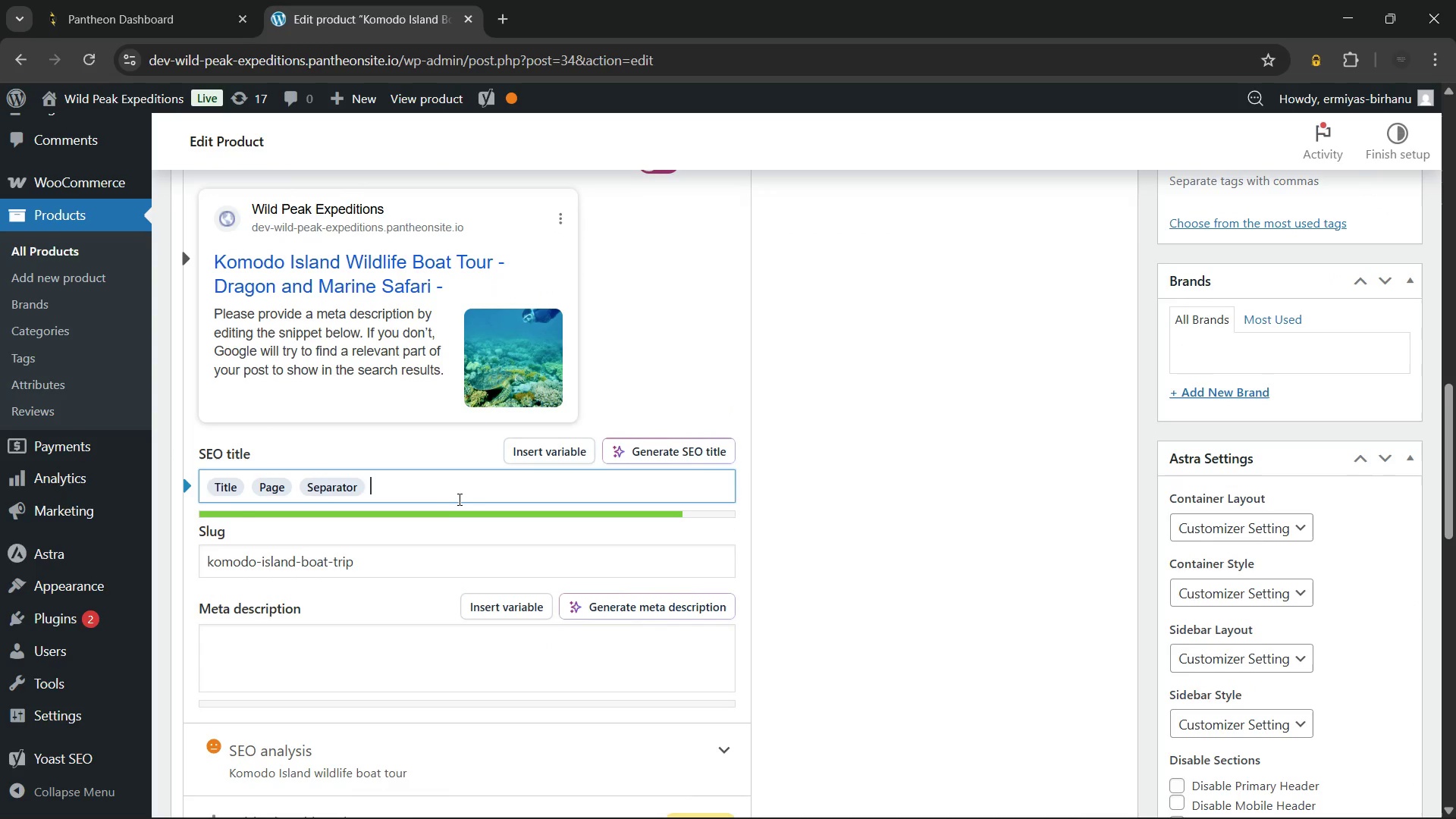 
key(Backspace)
 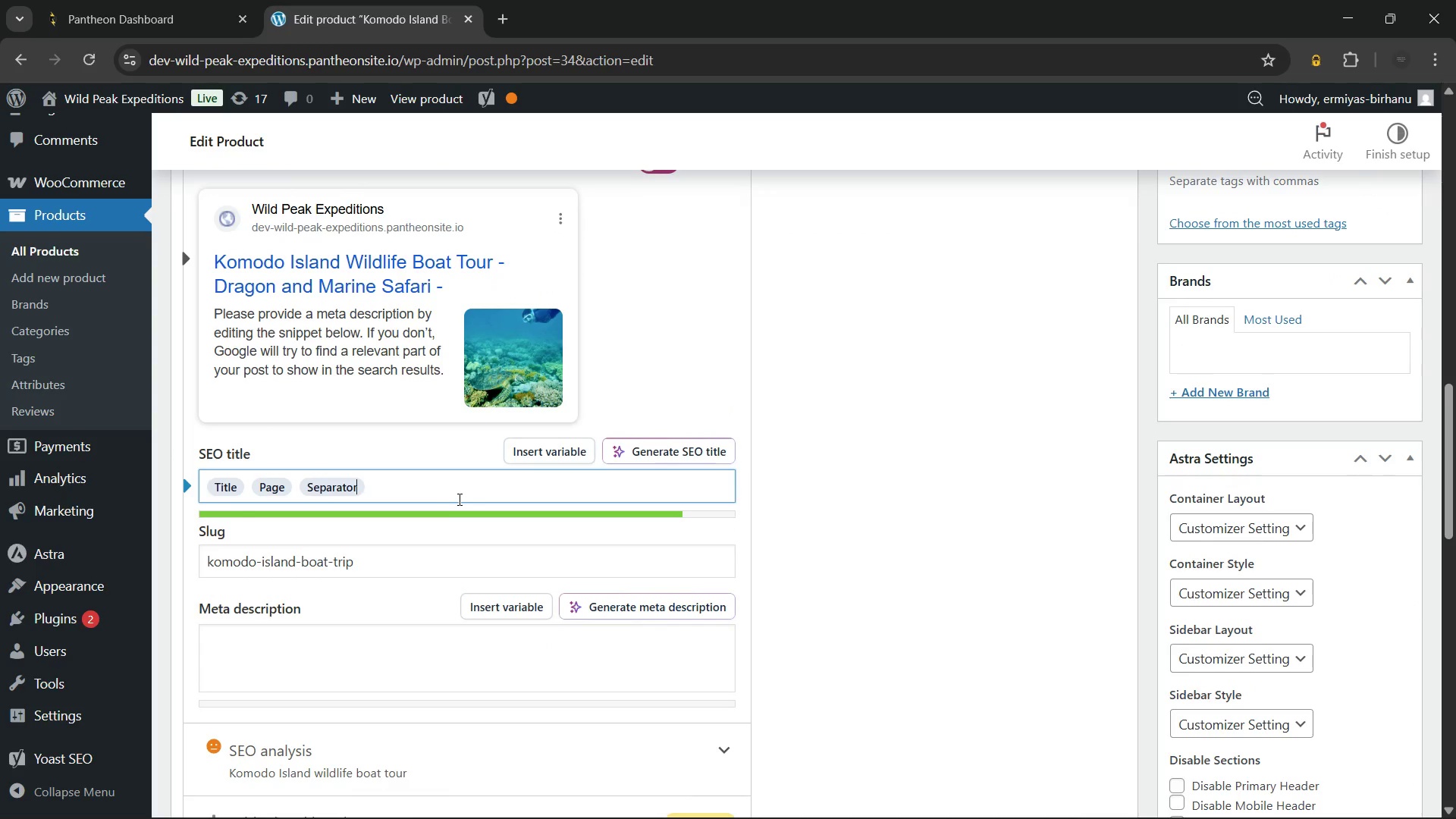 
key(Backspace)
 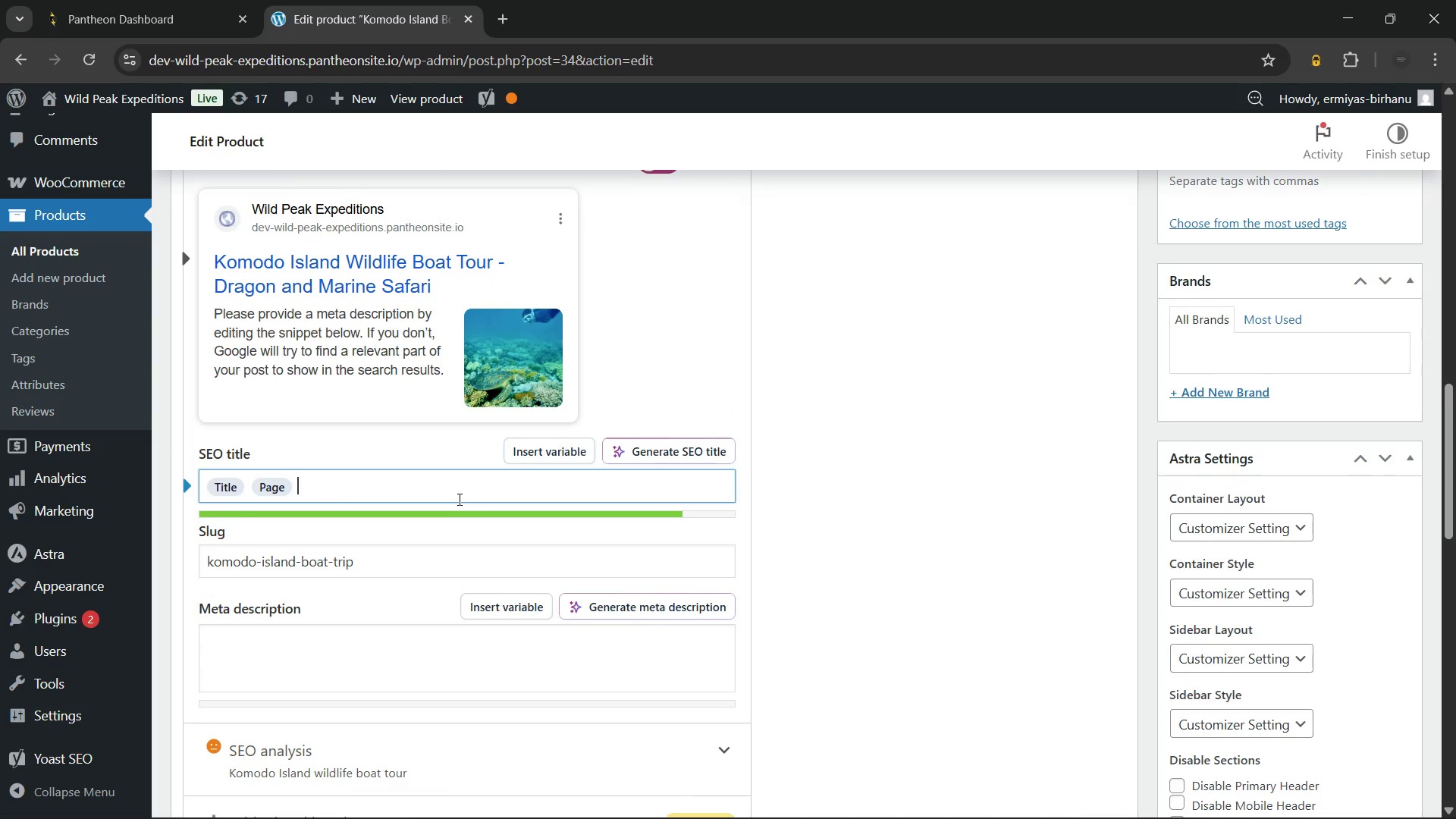 
key(Backspace)
 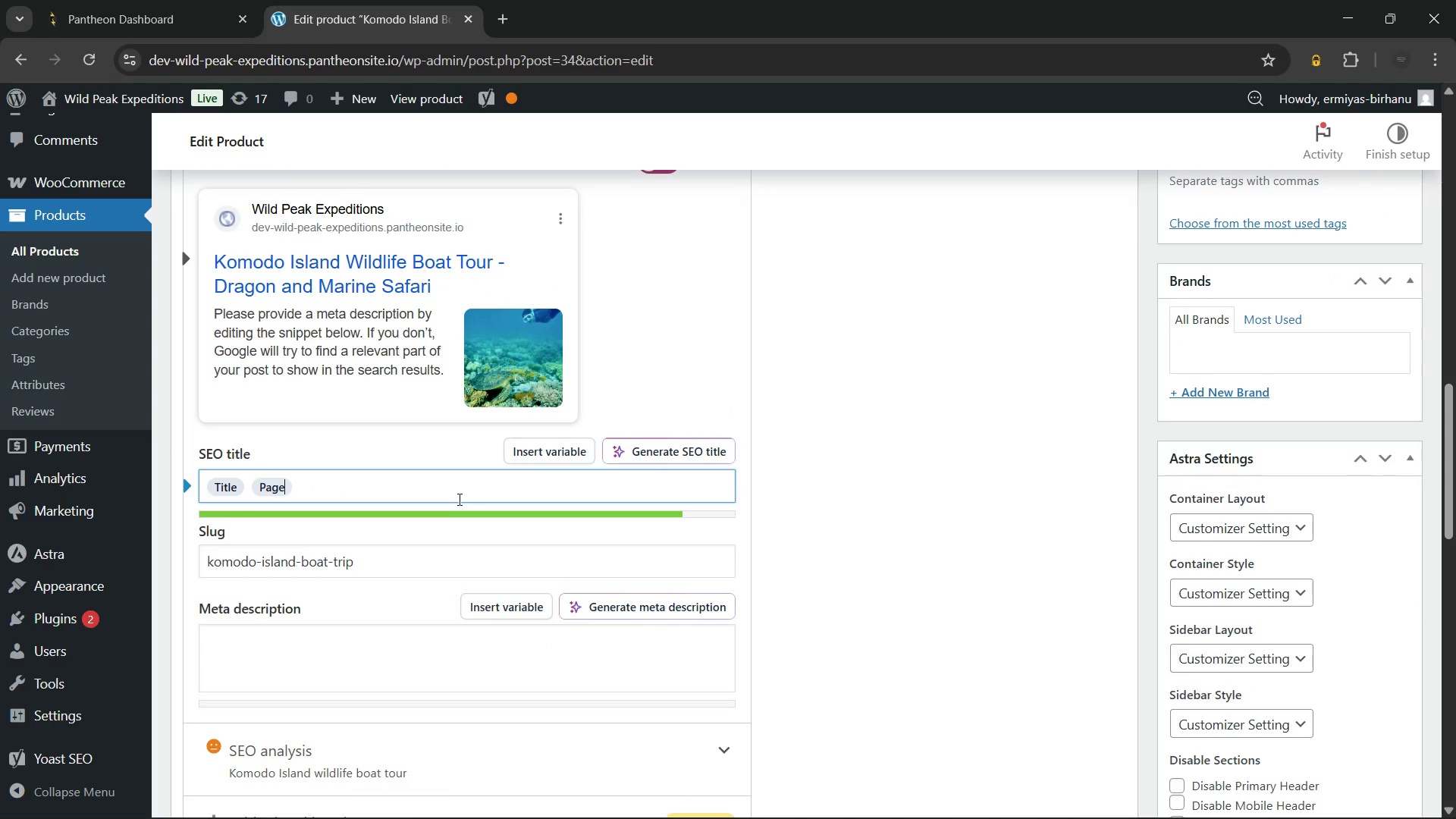 
key(Backspace)
 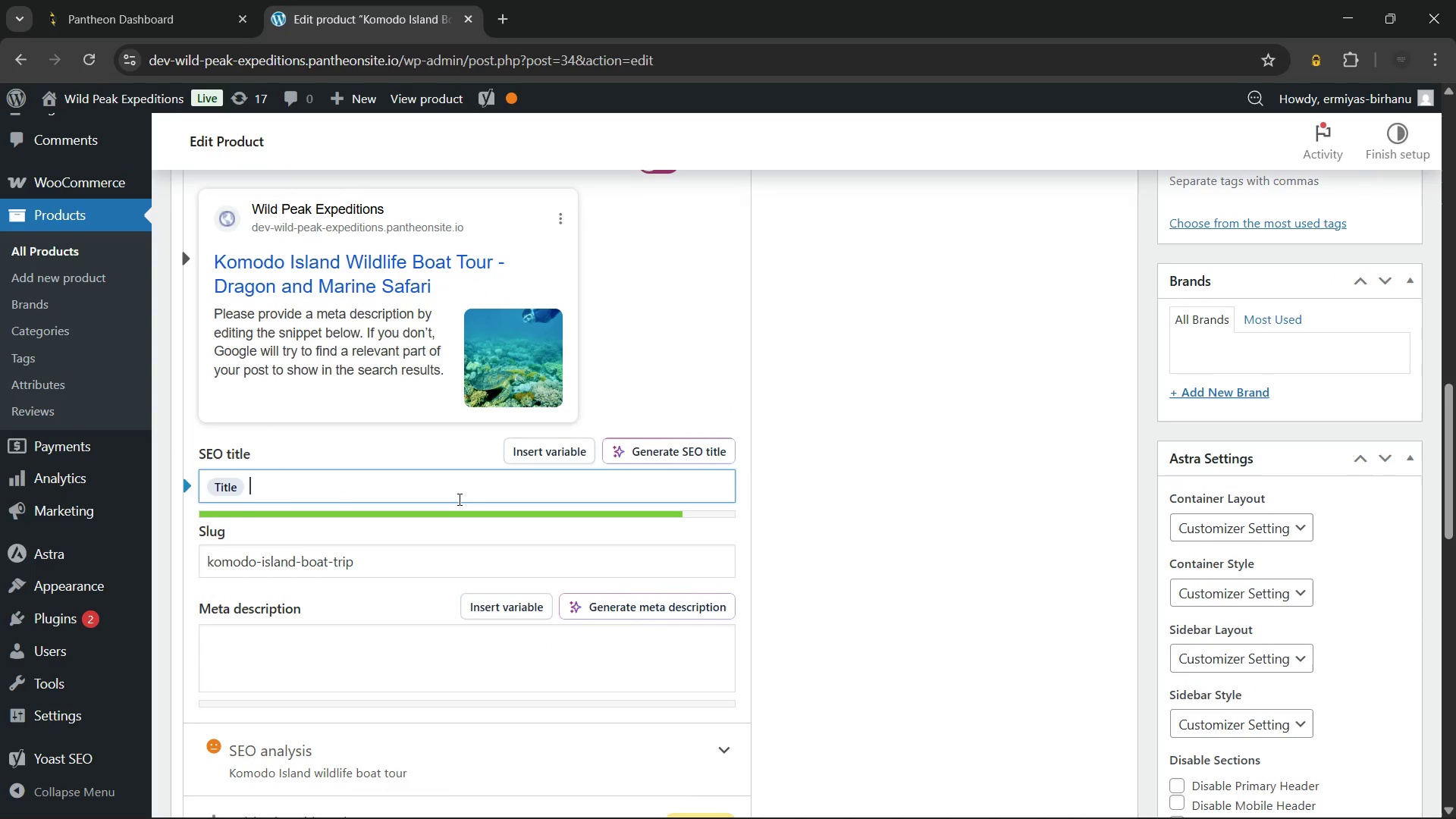 
key(Backspace)
 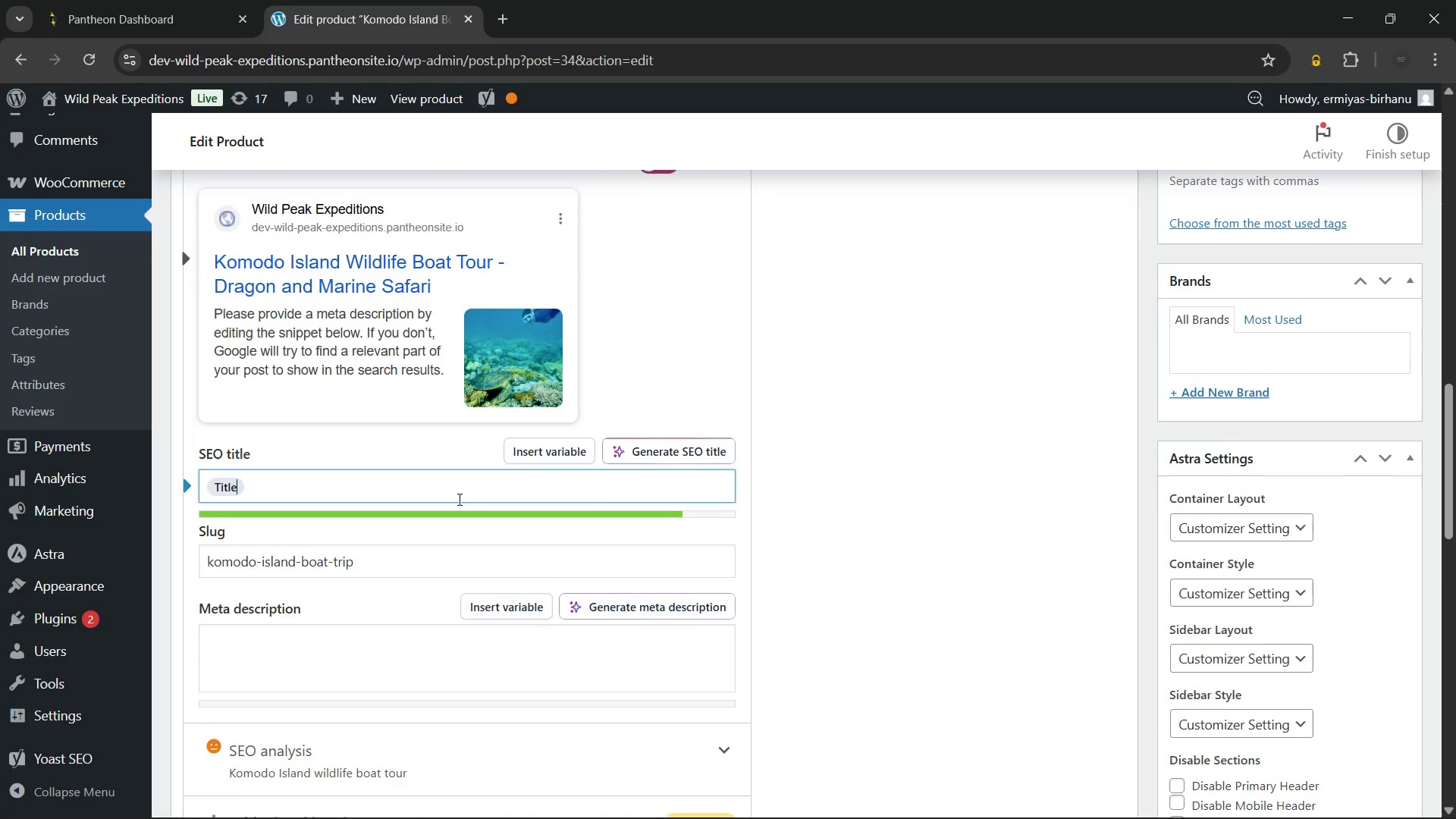 
key(Backspace)
 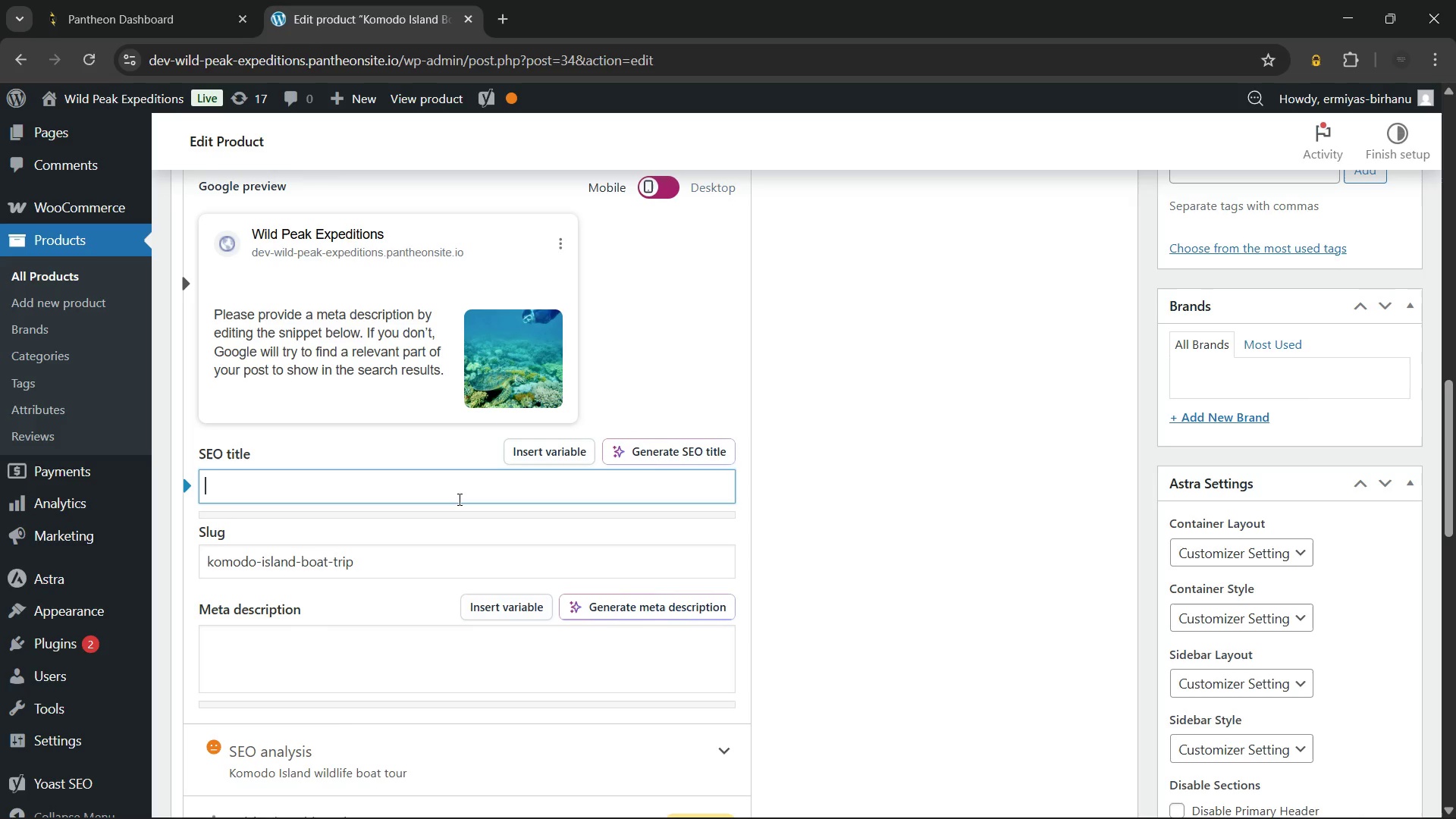 
wait(45.52)
 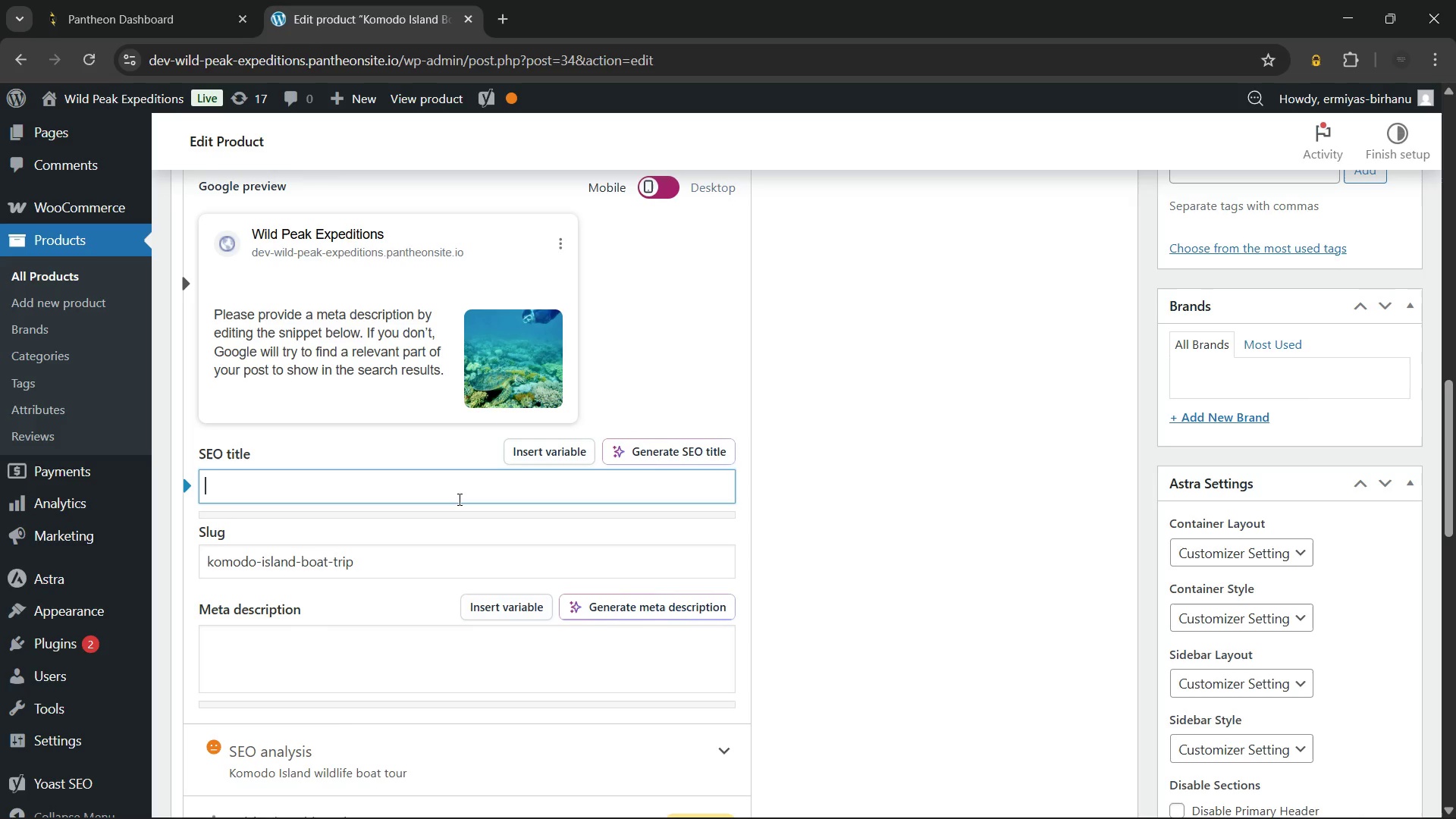 
type(Komodo Island Wildlife Boat Tour)
 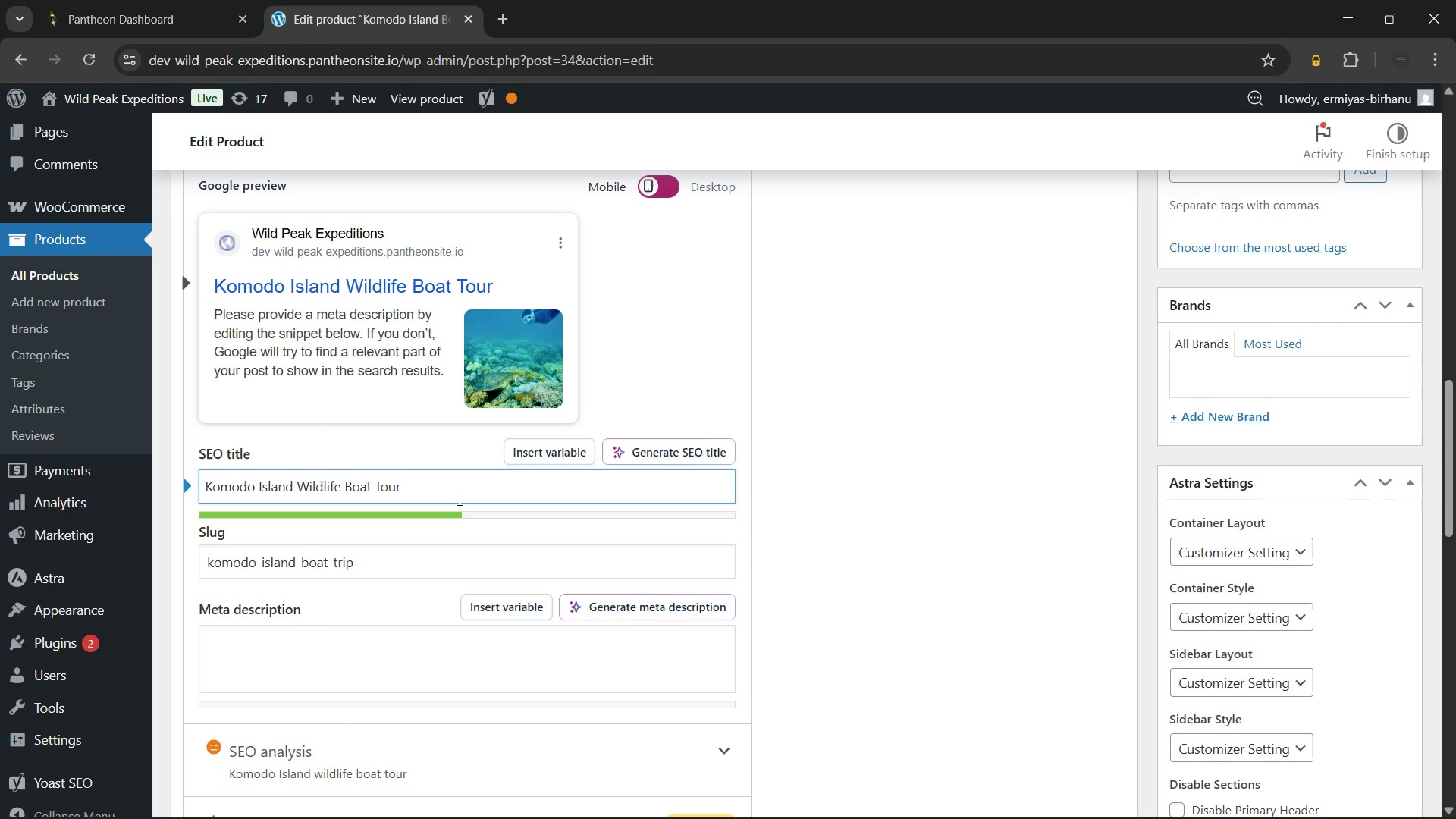 
wait(12.0)
 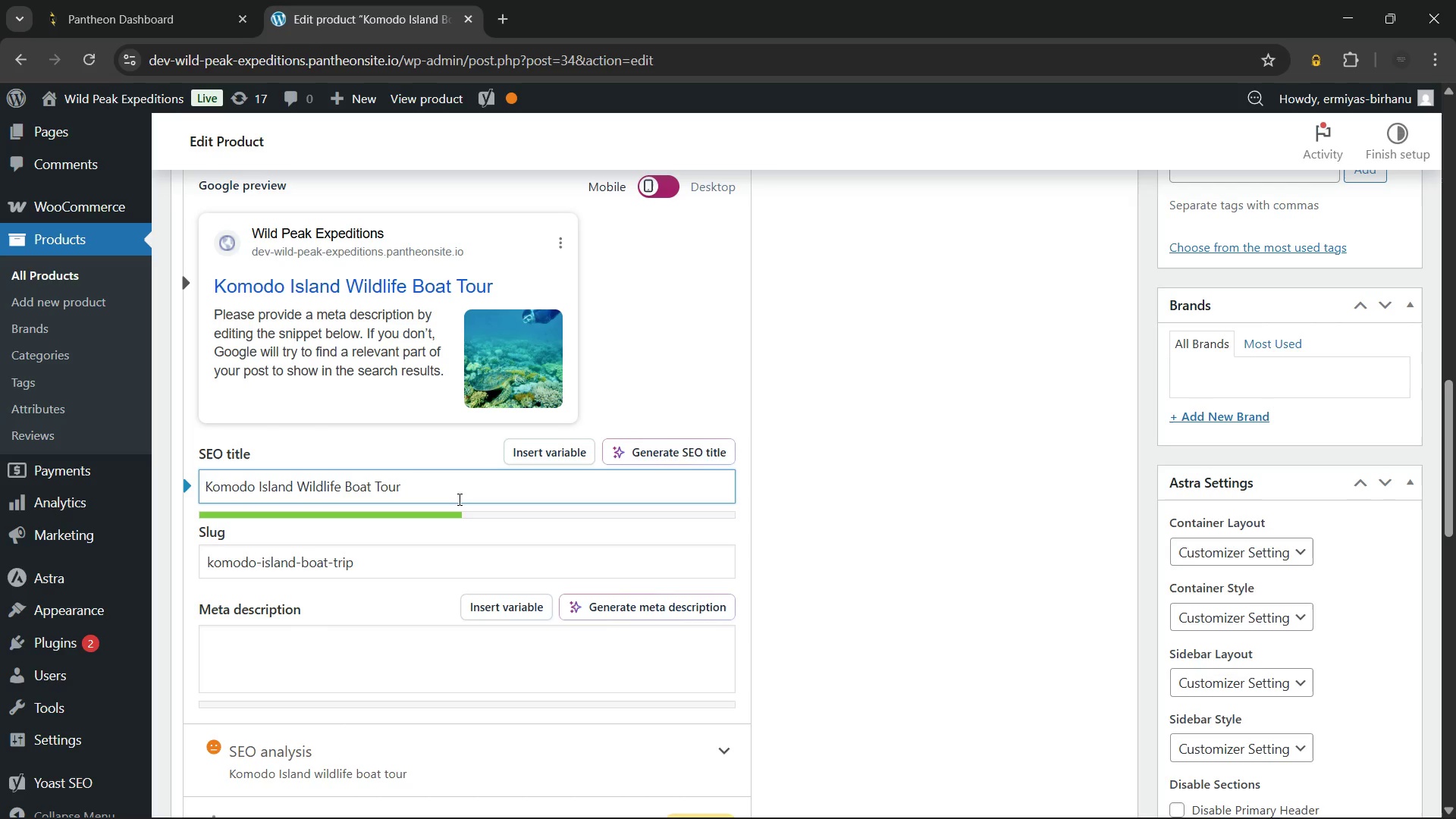 
type( | Dragon and Marine SA)
key(Backspace)
type(afari)
 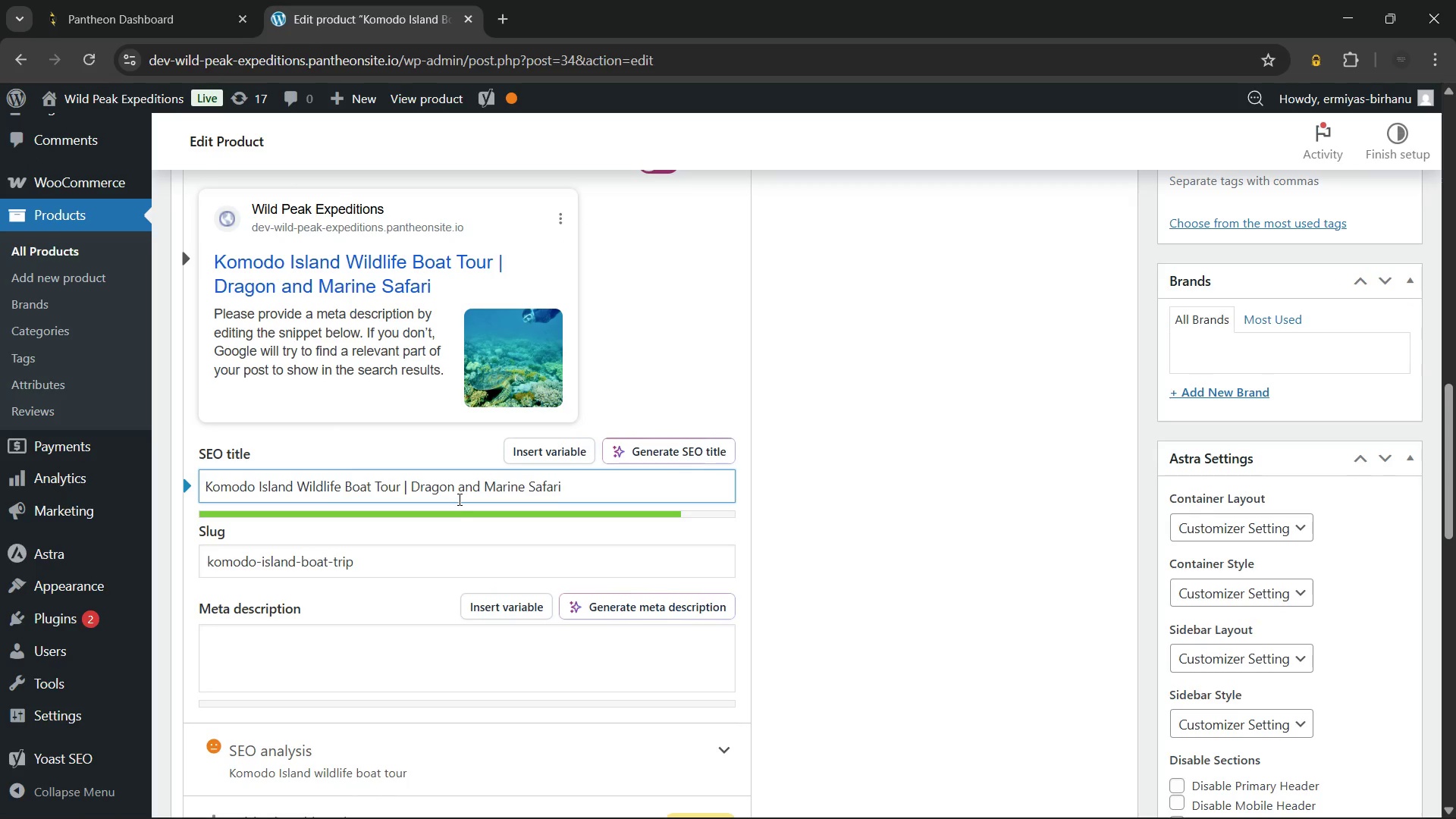 
left_click([391, 553])
 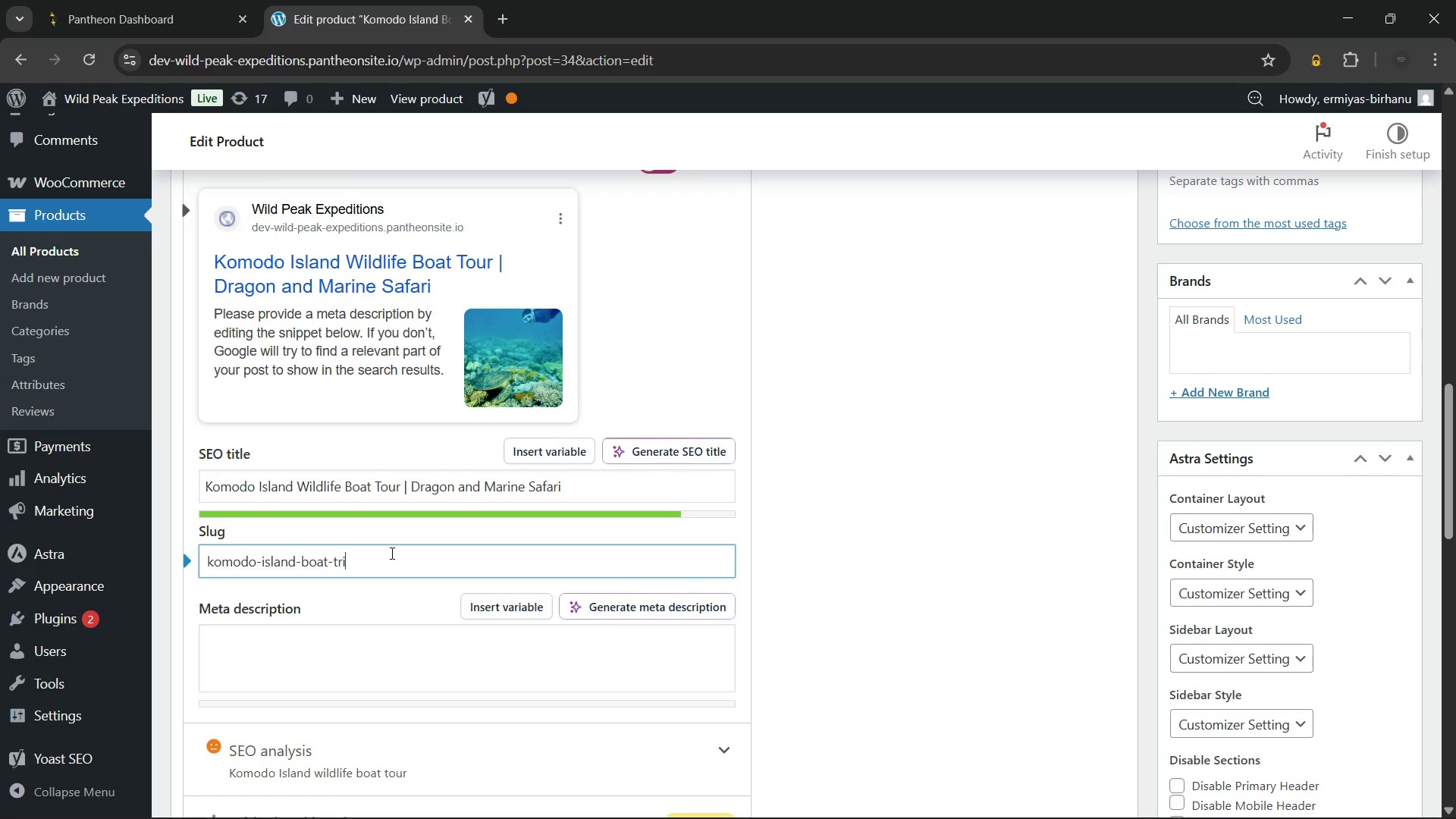 
key(Backspace)
key(Backspace)
key(Backspace)
key(Backspace)
type(w)
key(Backspace)
key(Backspace)
key(Backspace)
key(Backspace)
key(Backspace)
key(Backspace)
type(wildlife-boat-tour)
 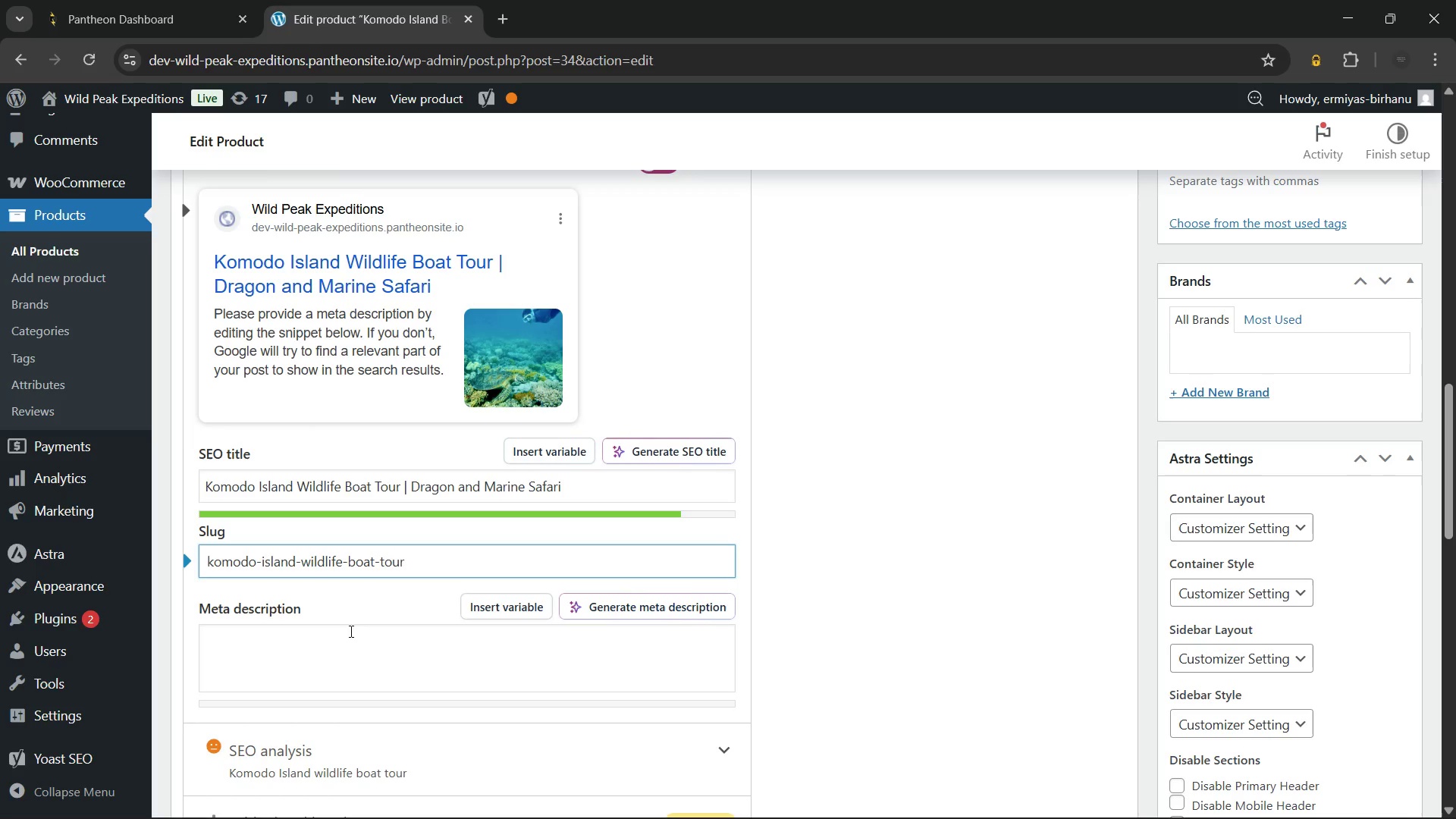 
left_click([344, 635])
 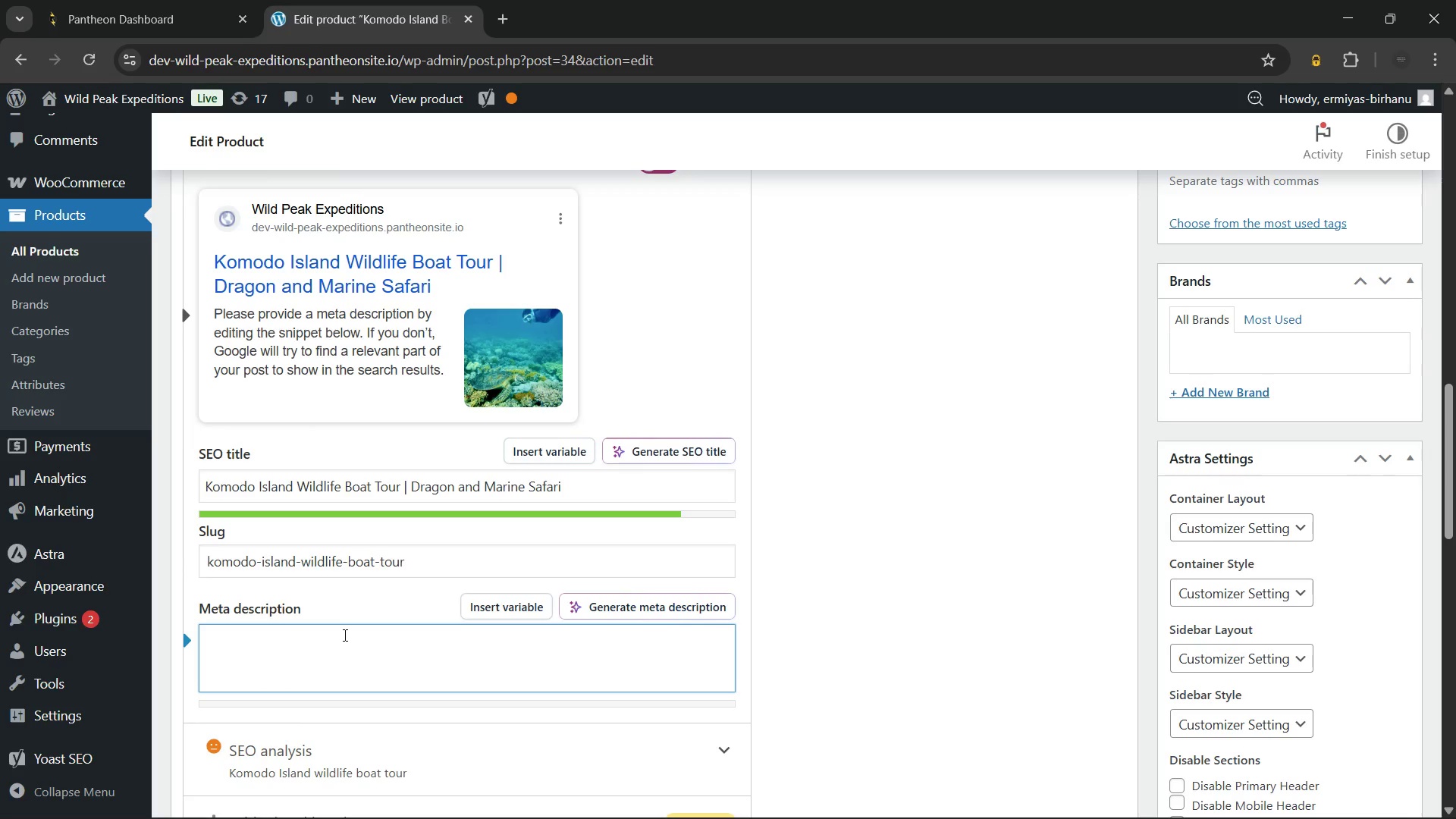 
wait(8.03)
 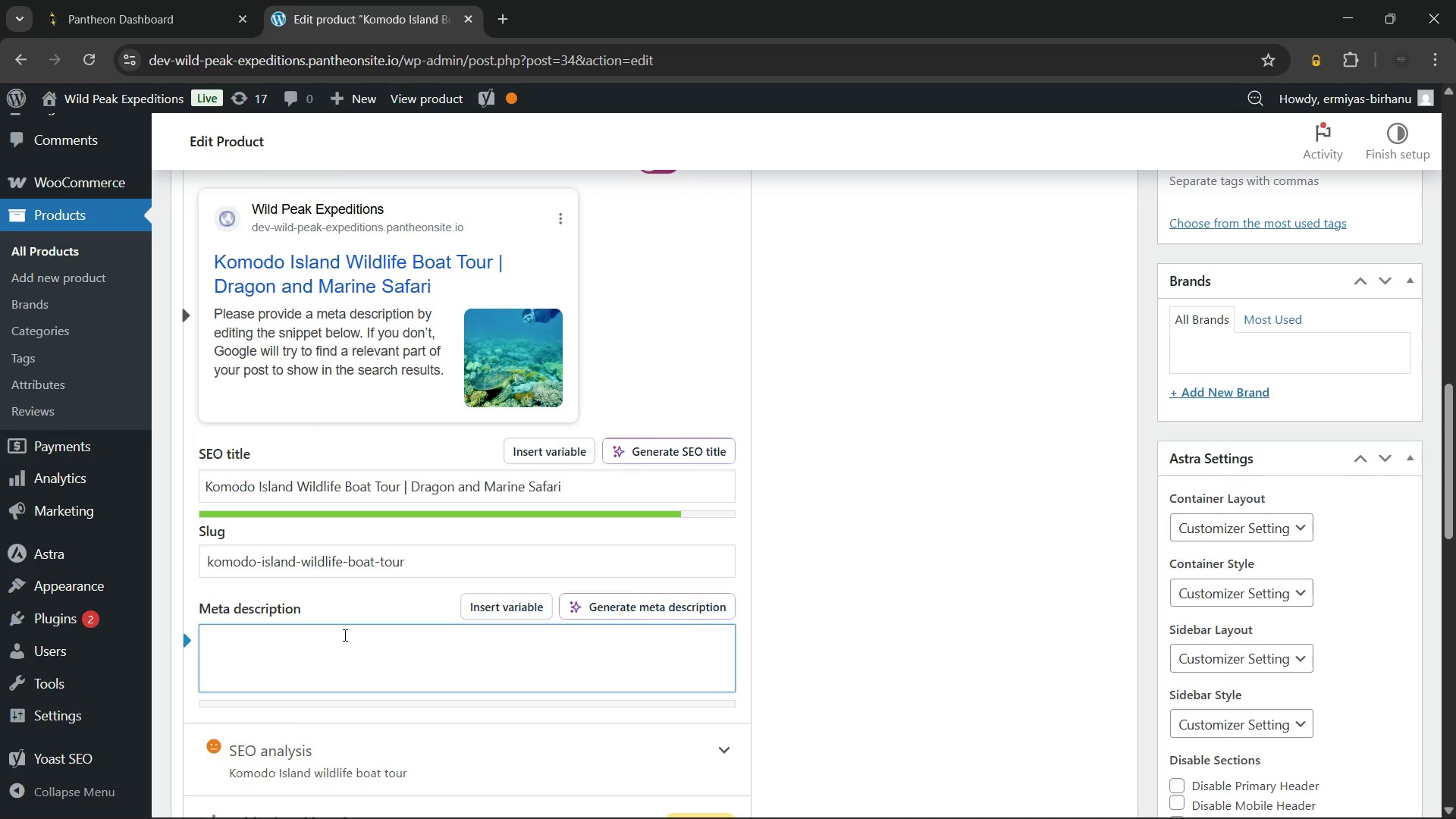 
type(Explore the Komodo Island wildlife boat tour for 5 days of dragon encounters and reef s)
key(Backspace)
type(snorkeling in Indonesia. Eco-certified.B)
key(Backspace)
type( Book your island adventure.)
 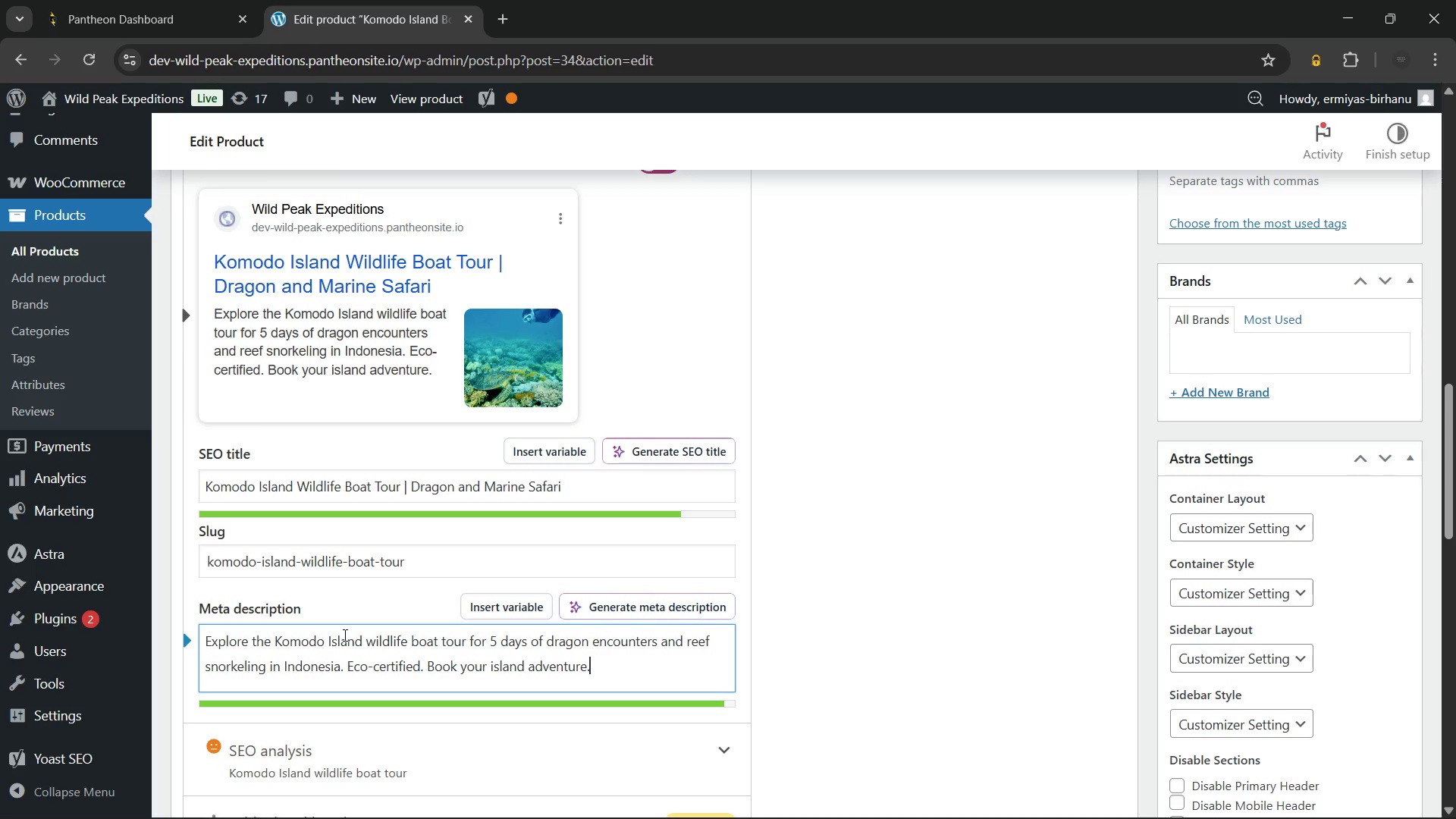 
left_click([295, 596])
 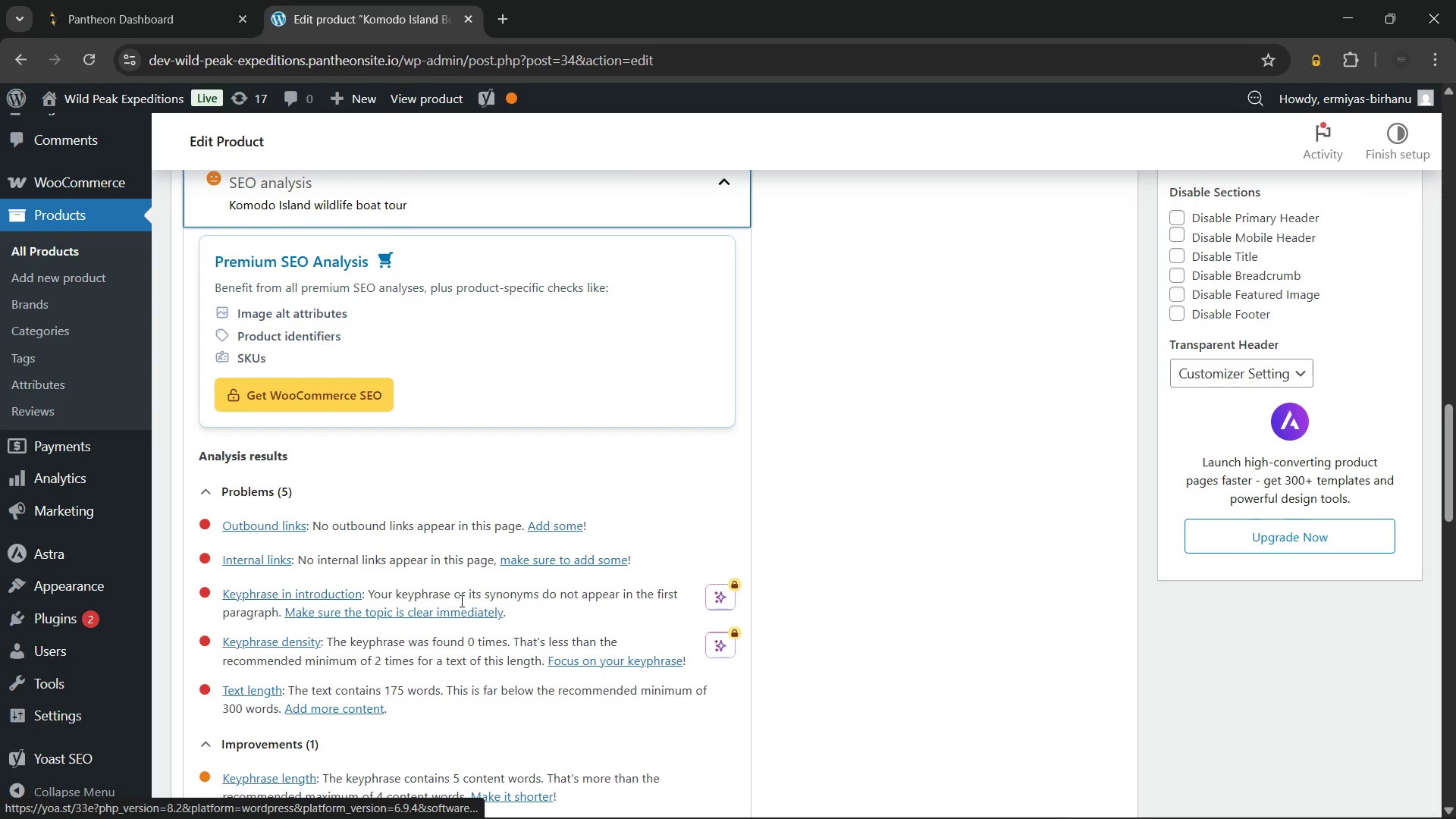 
mouse_move([650, 550])
 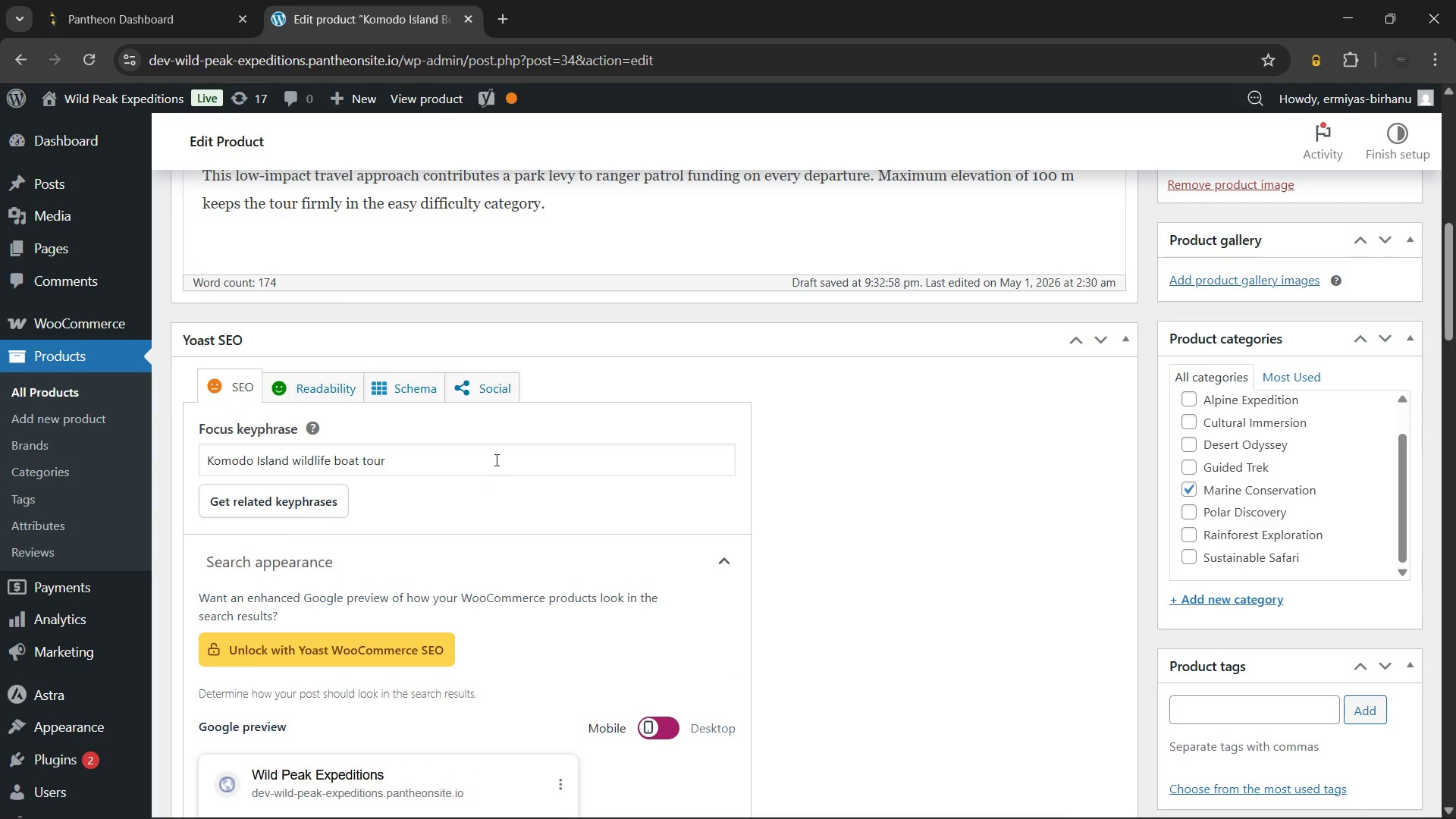 
left_click([495, 460])
 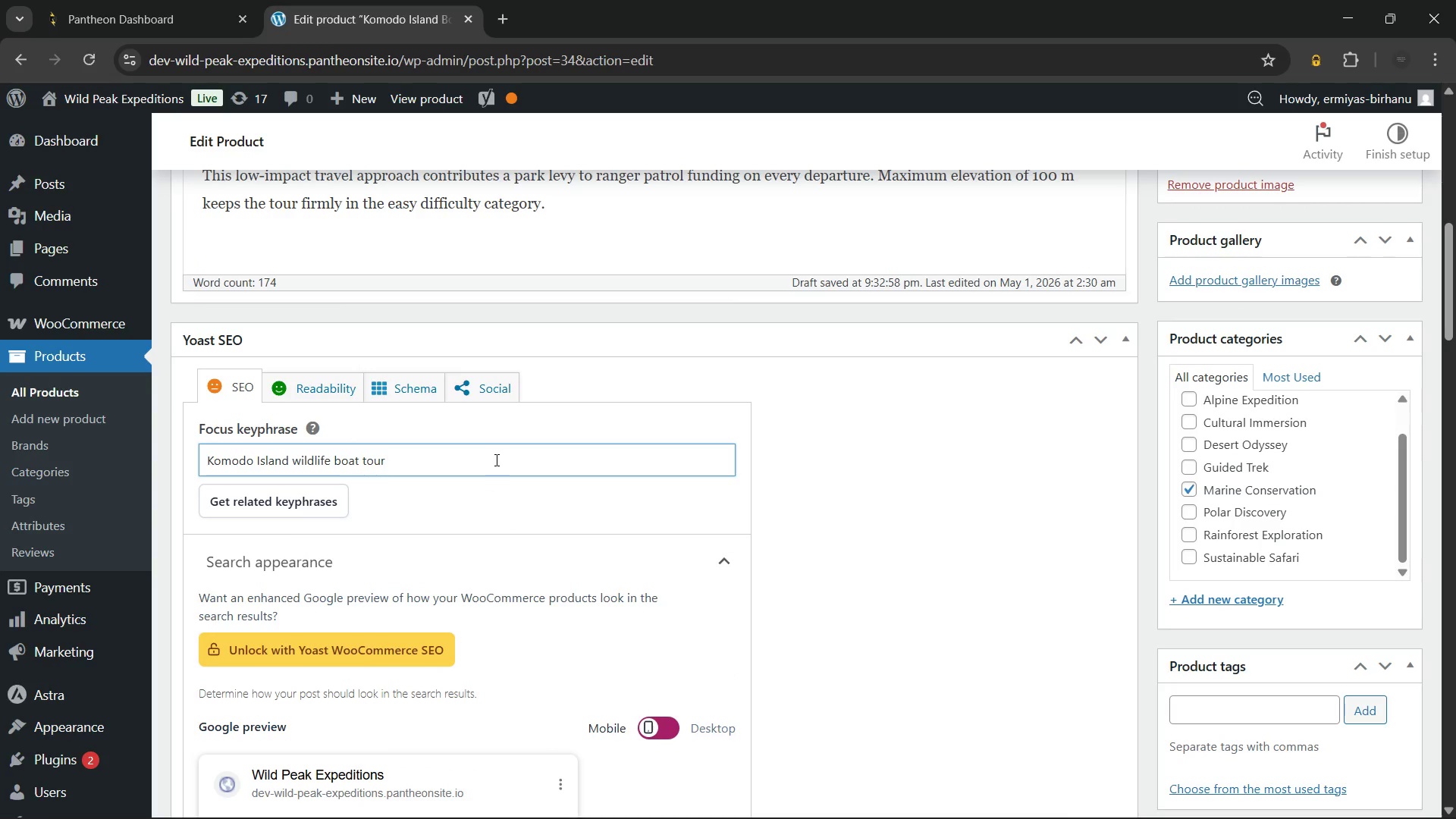 
key(Control+A)
 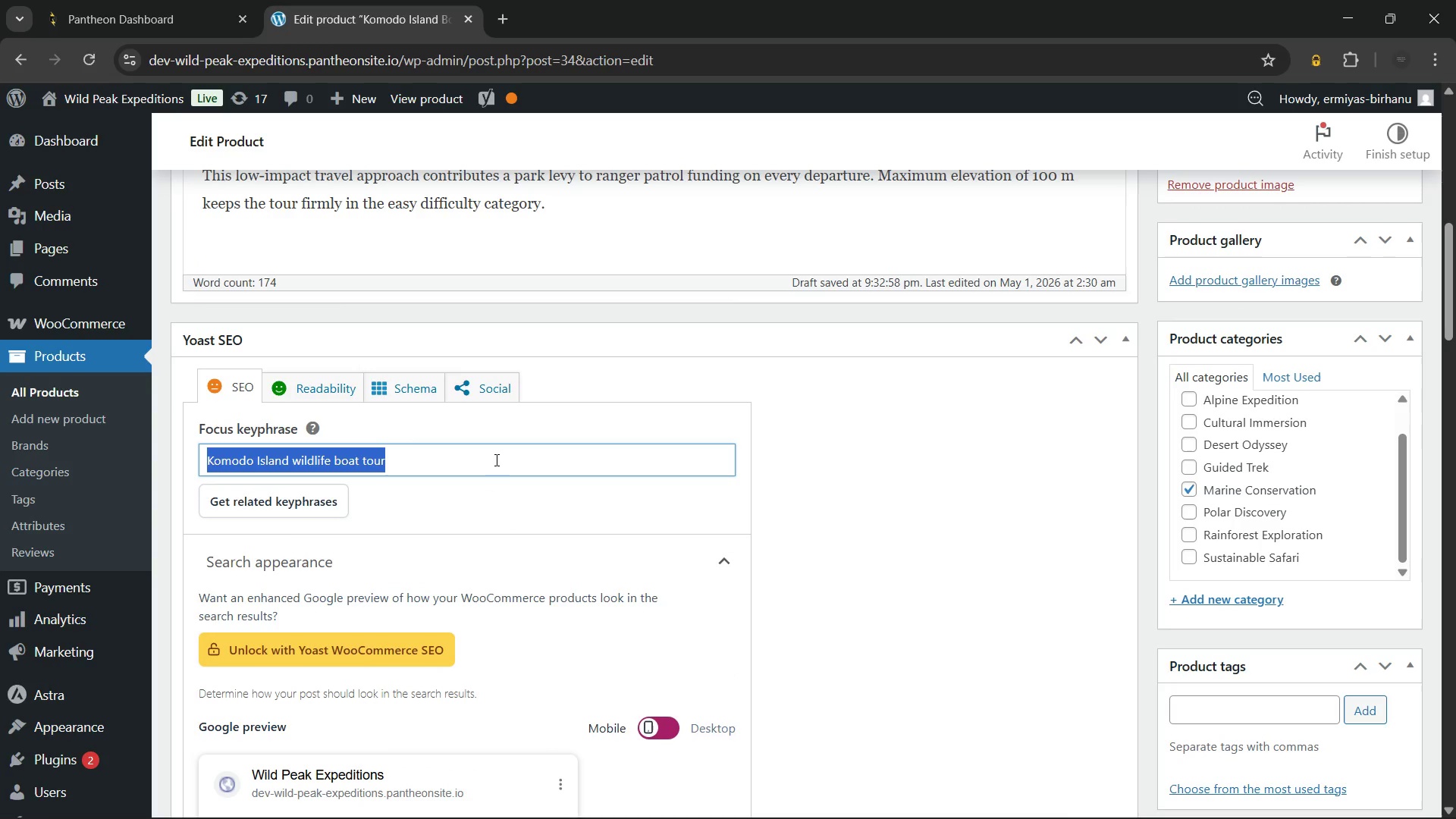 
key(Control+C)
 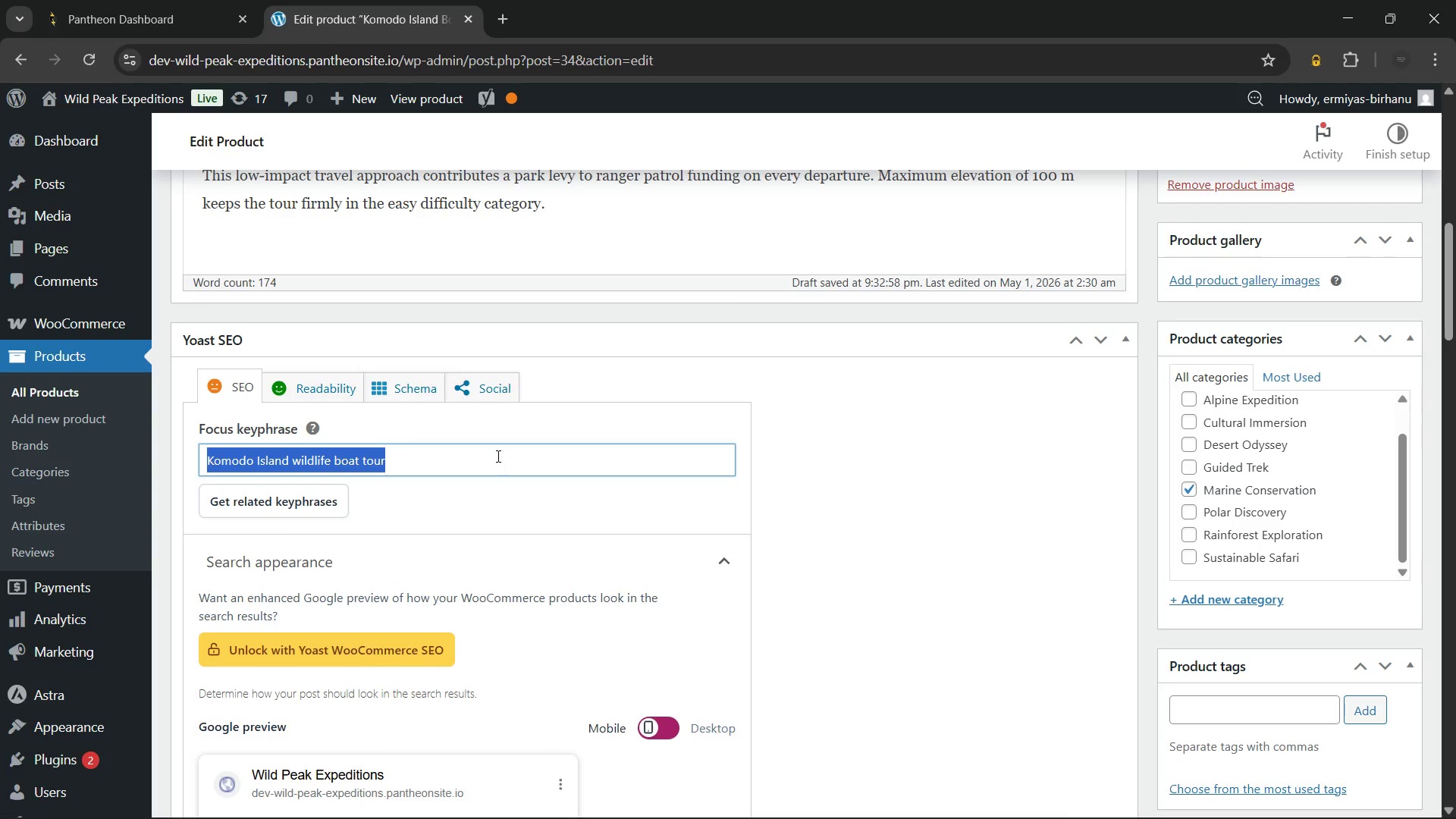 
left_click([497, 456])
 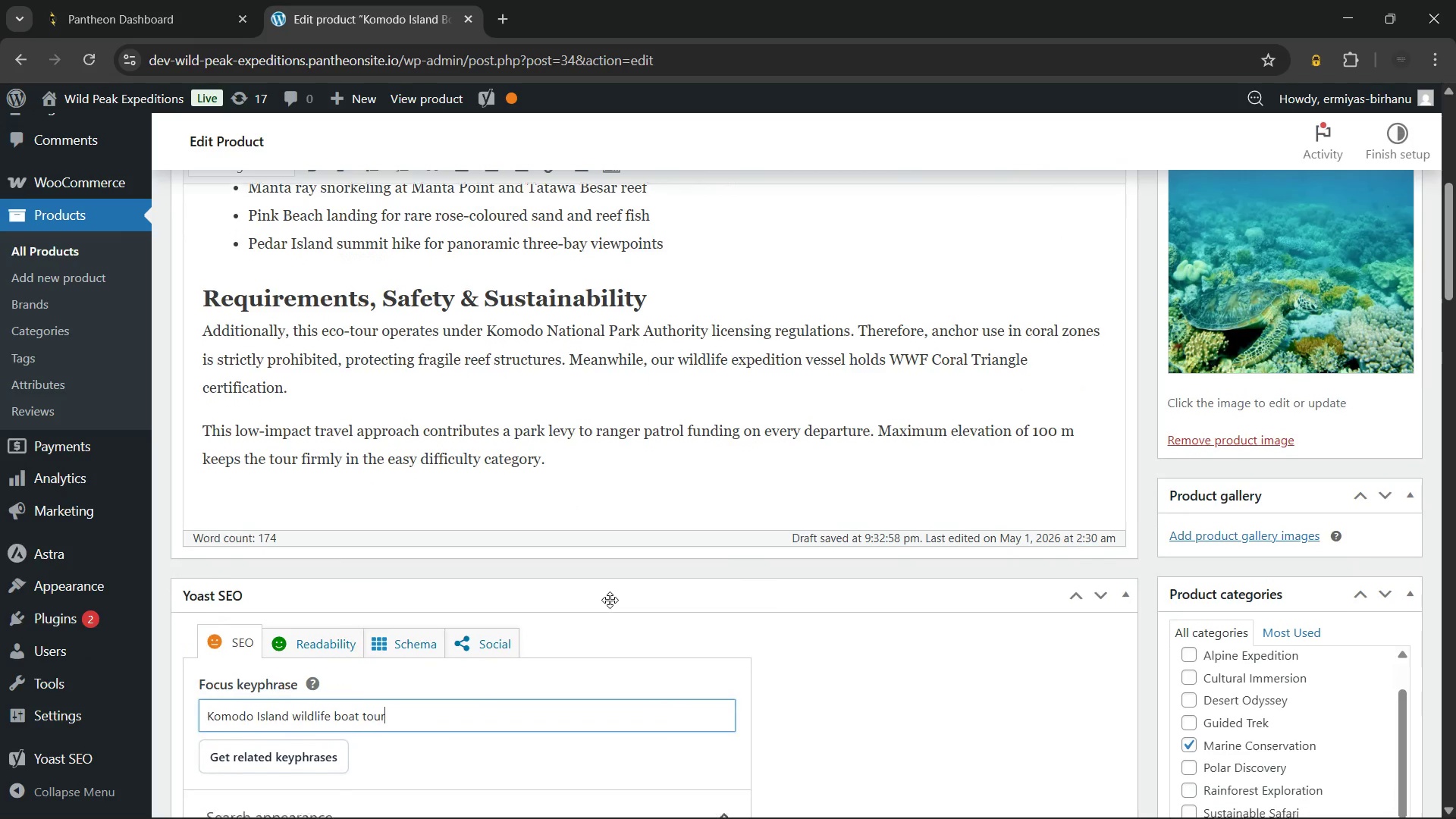 
wait(10.7)
 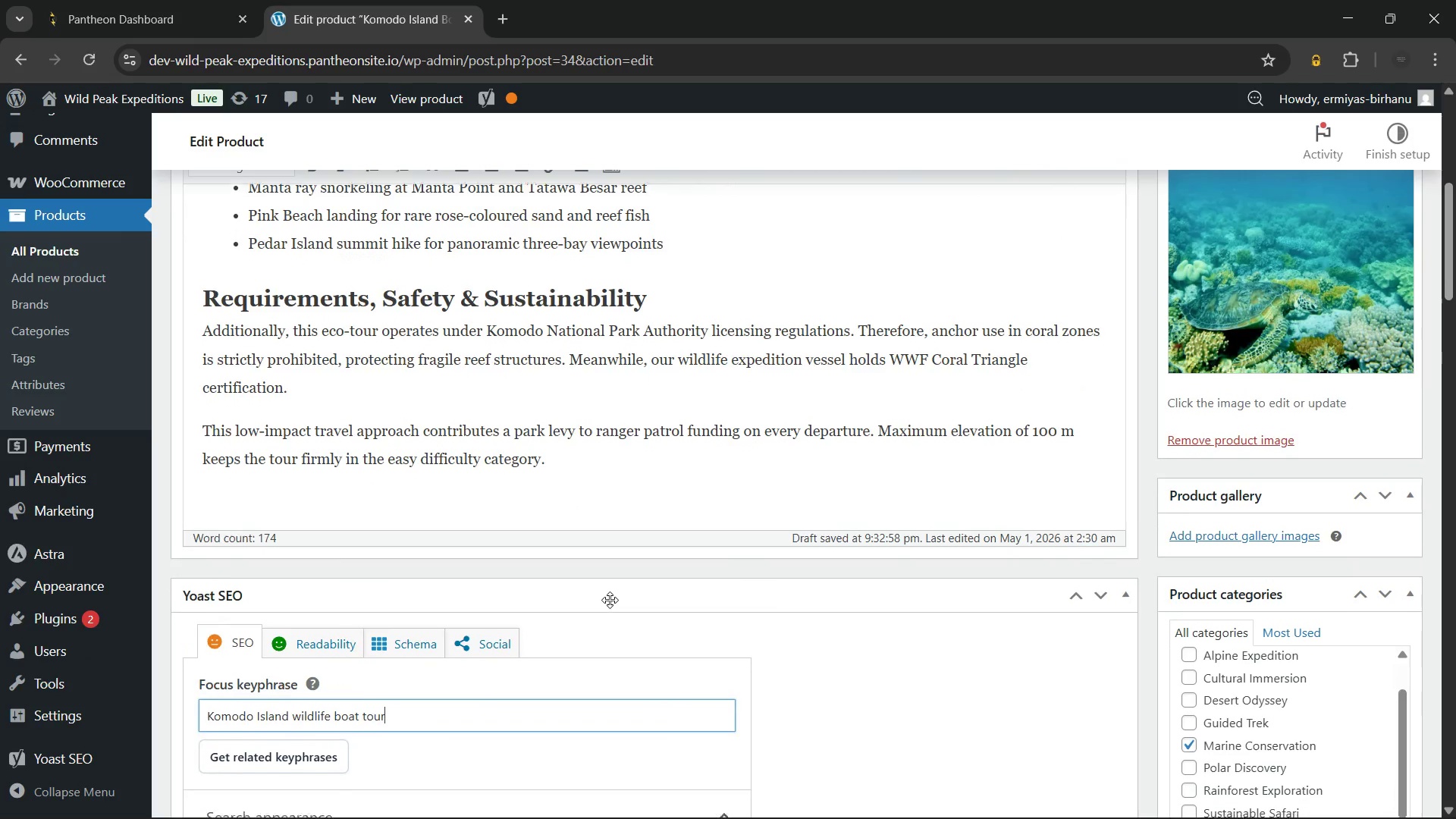 
left_click([353, 494])
 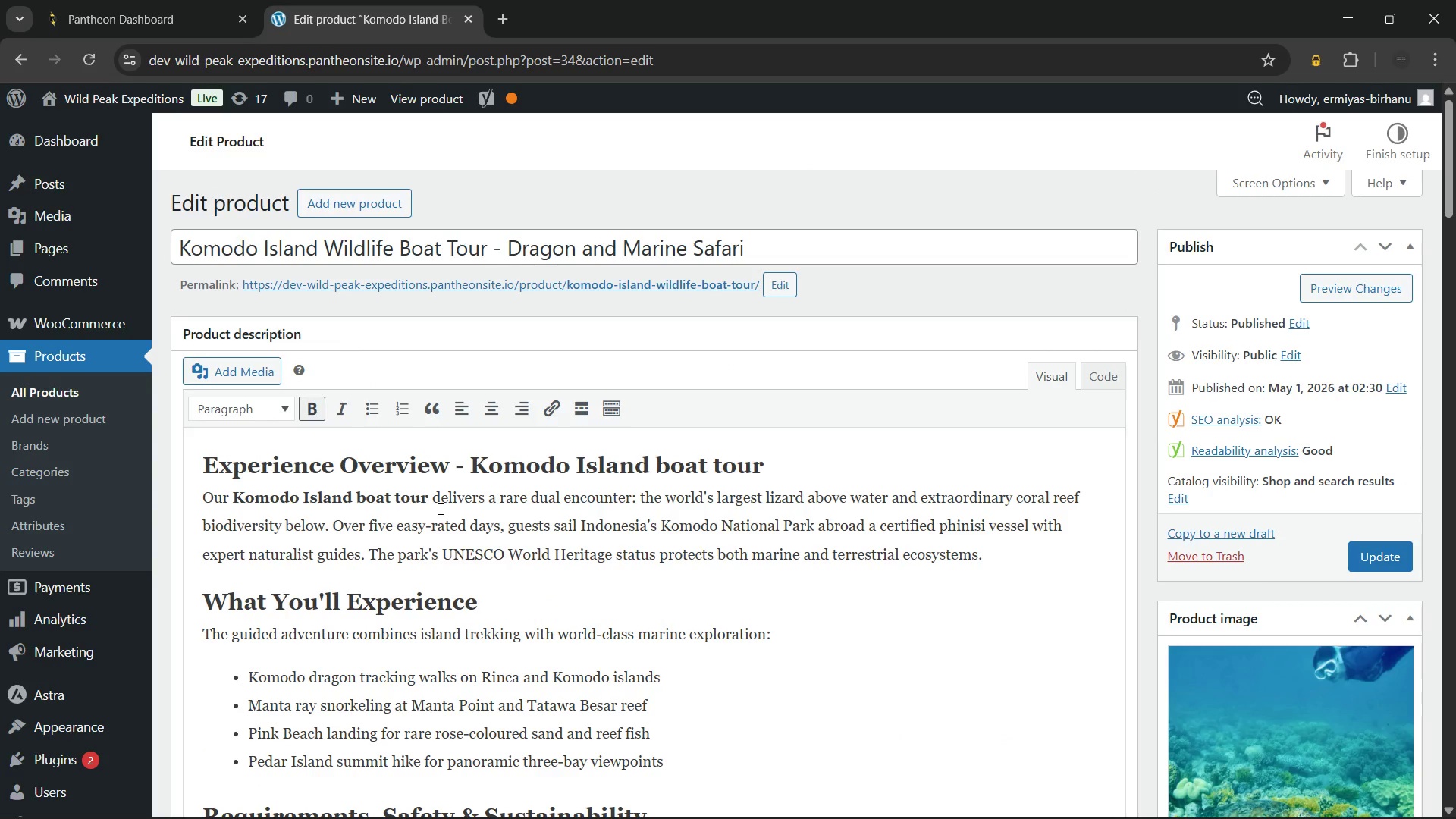 
type( wildlife)
 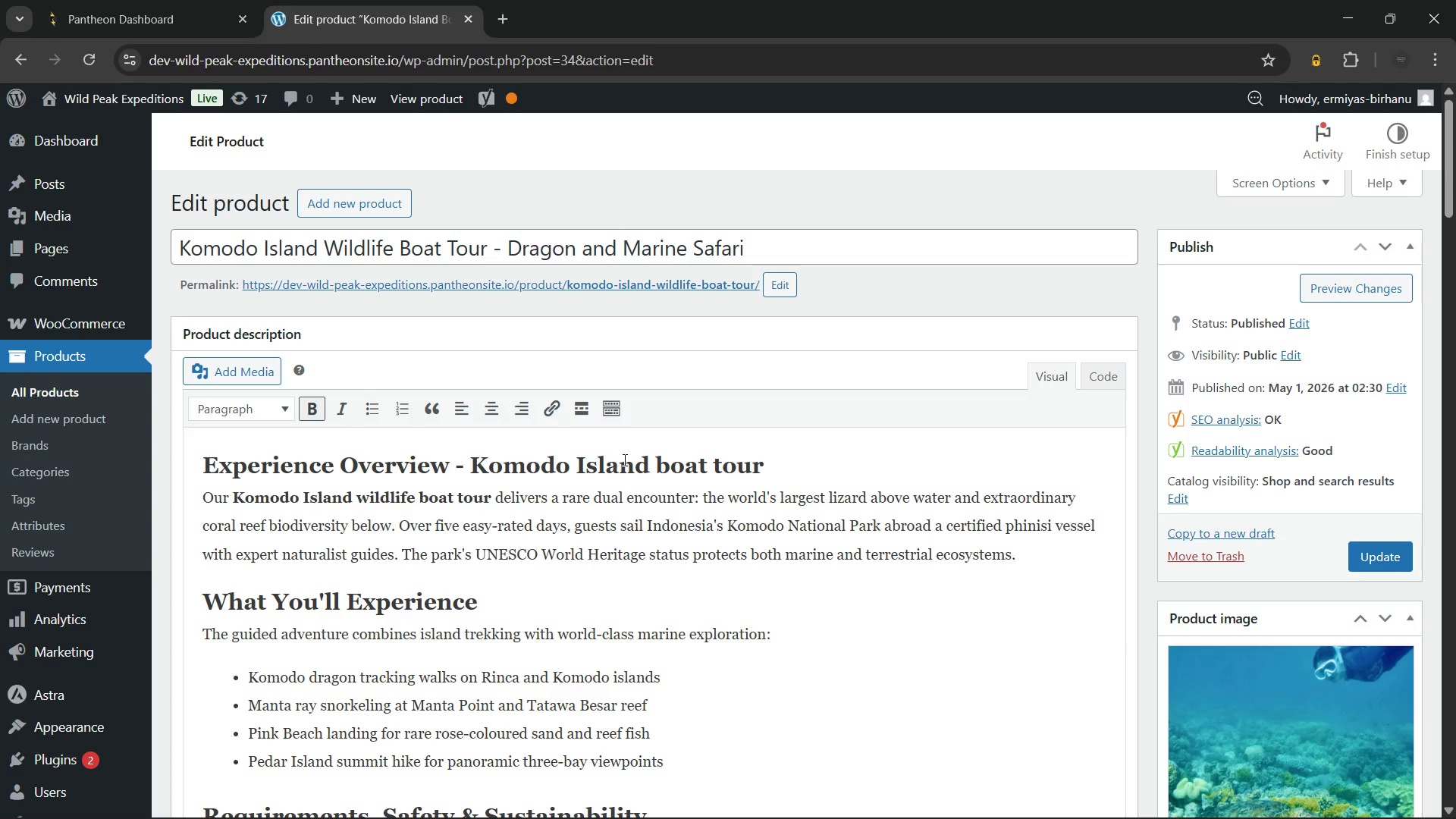 
left_click([648, 460])
 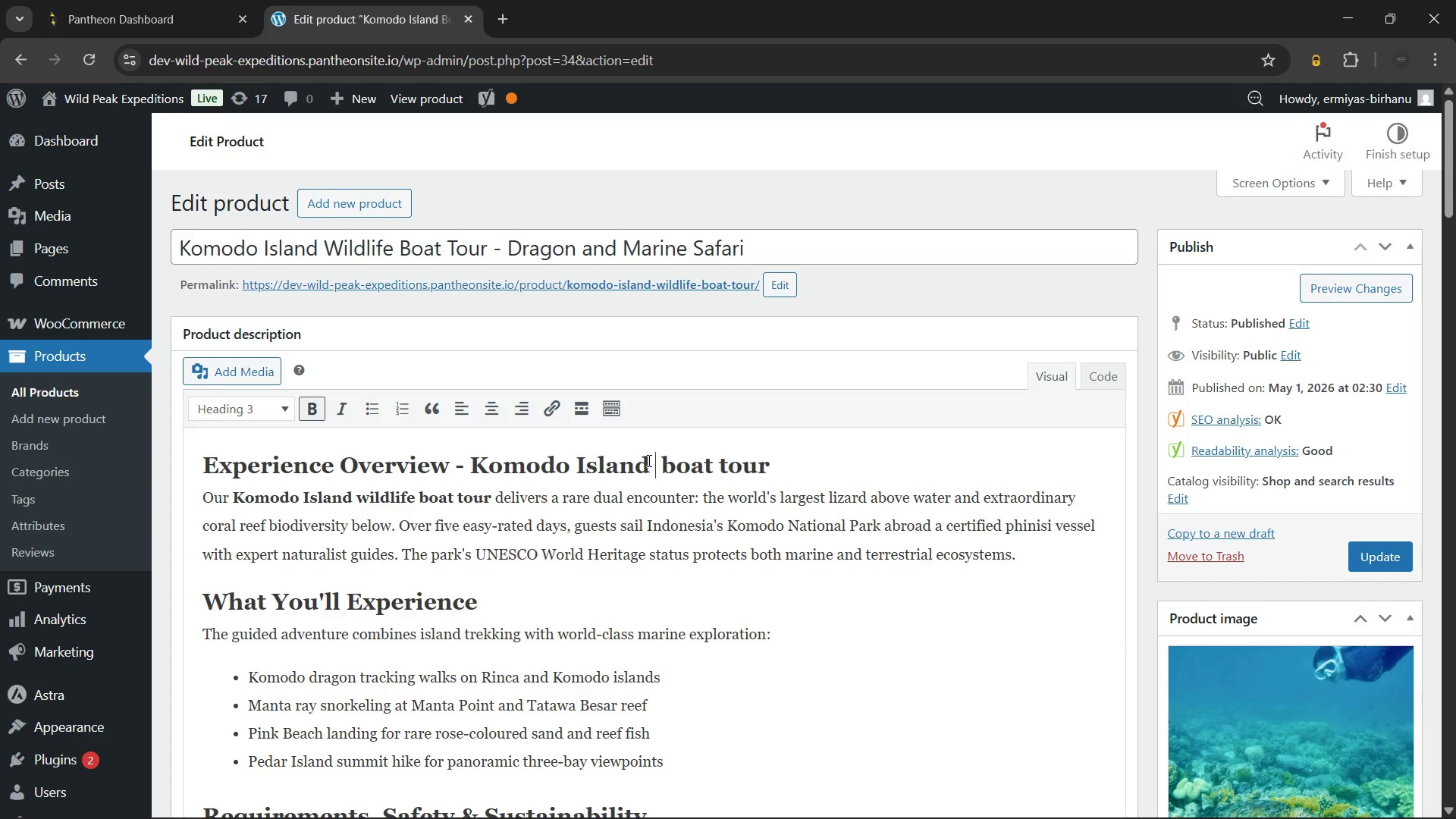 
type( wildlife)
 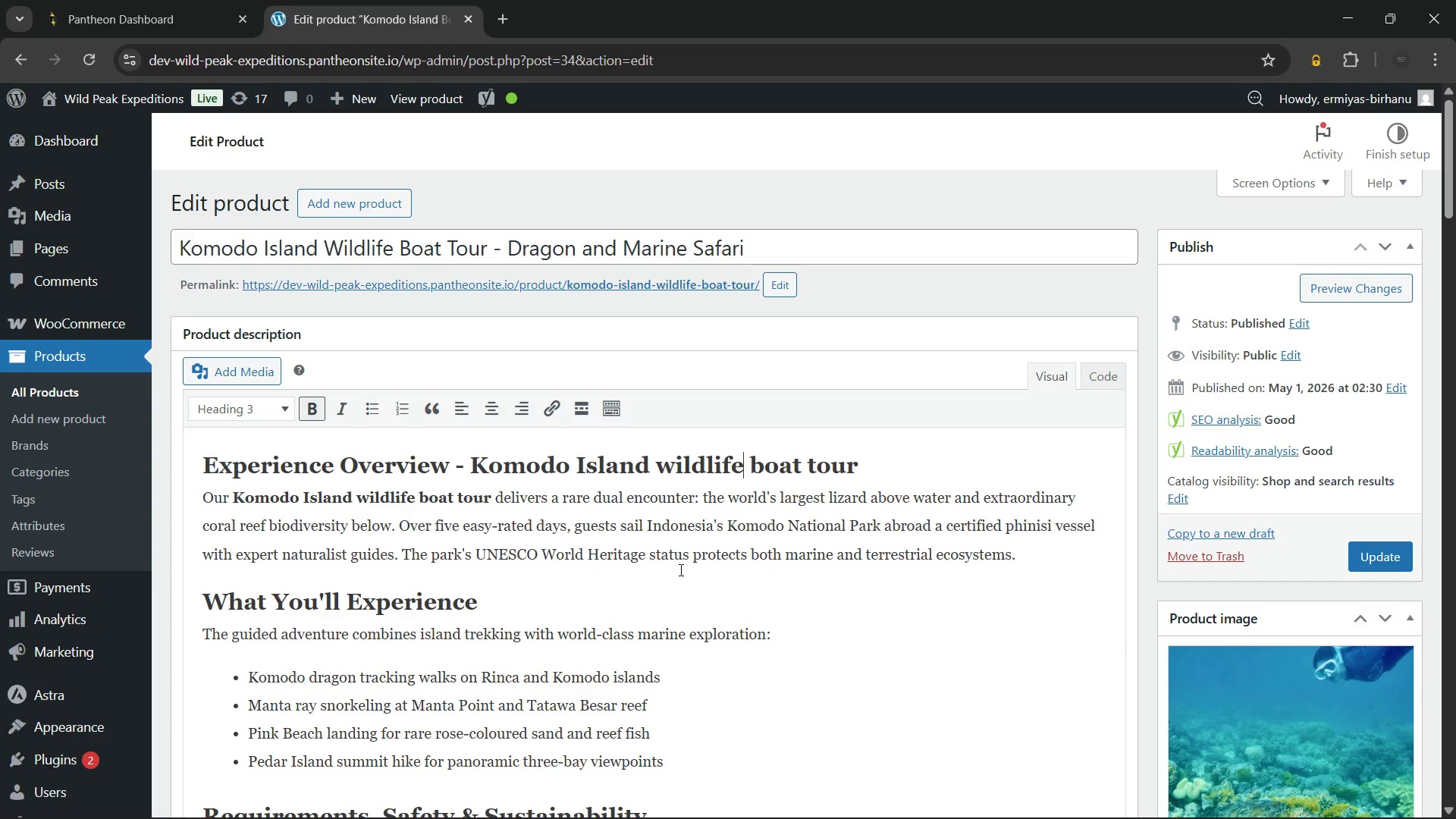 
left_click([589, 613])
 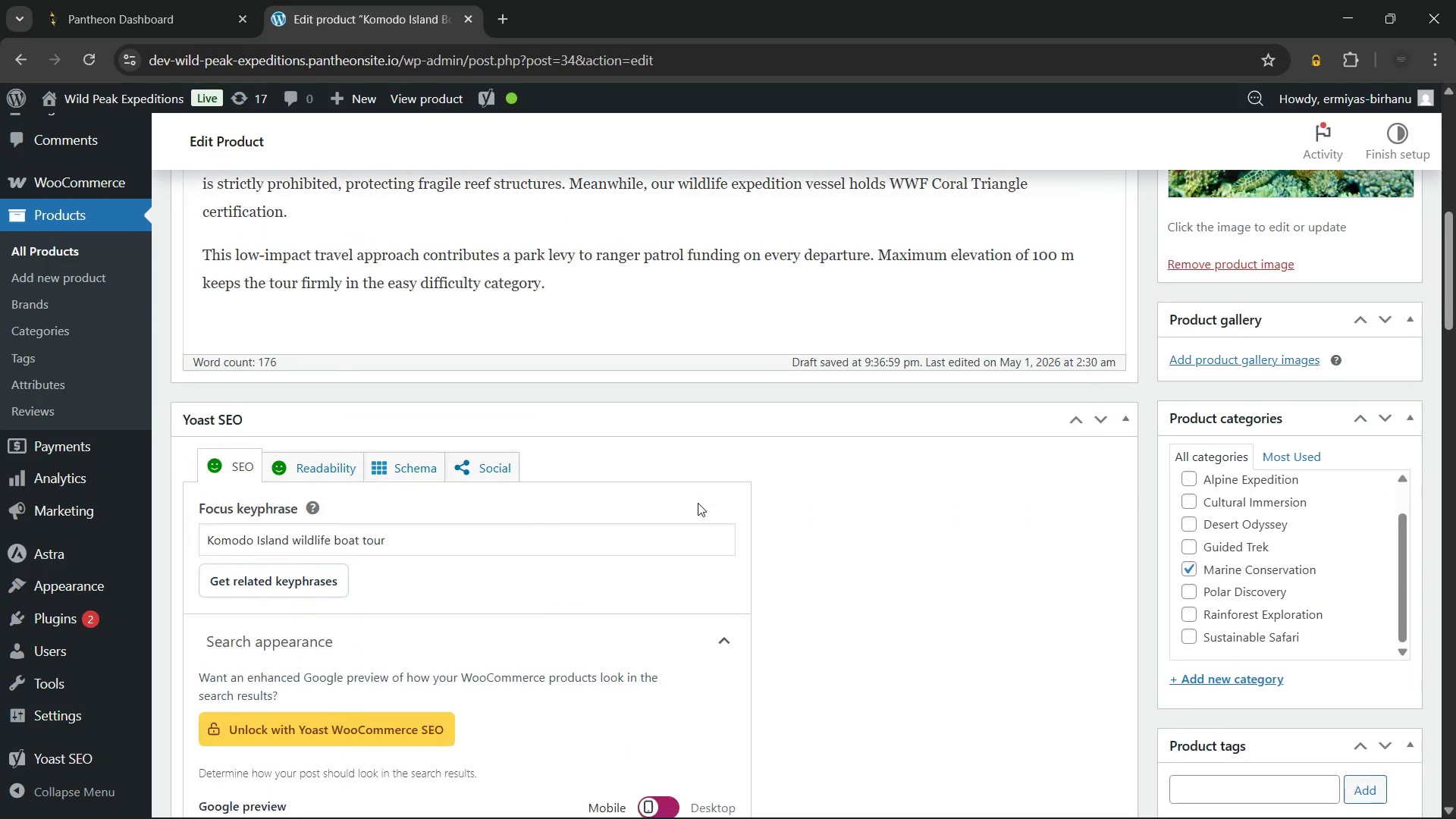 
wait(26.49)
 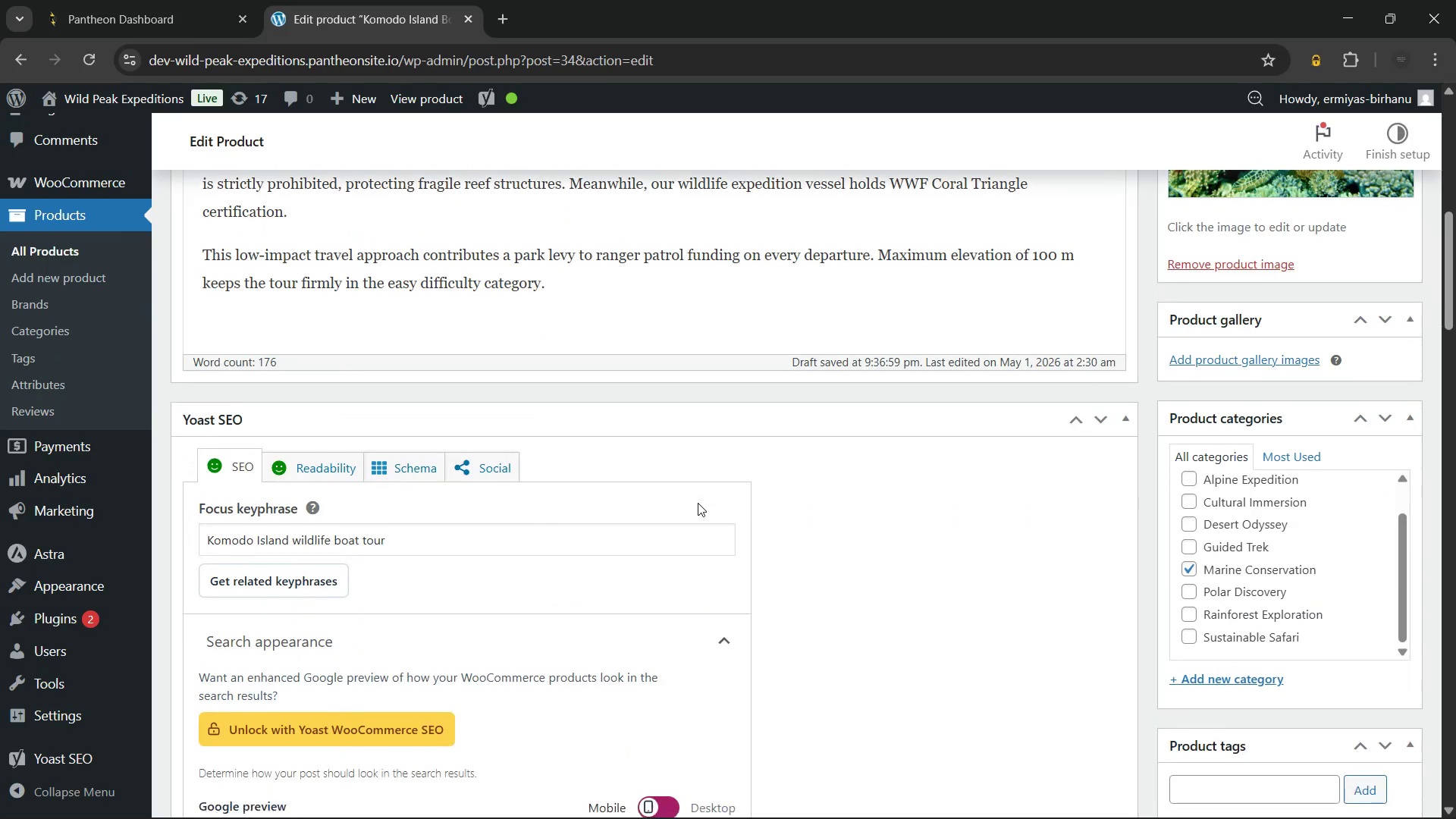 
left_click([285, 571])
 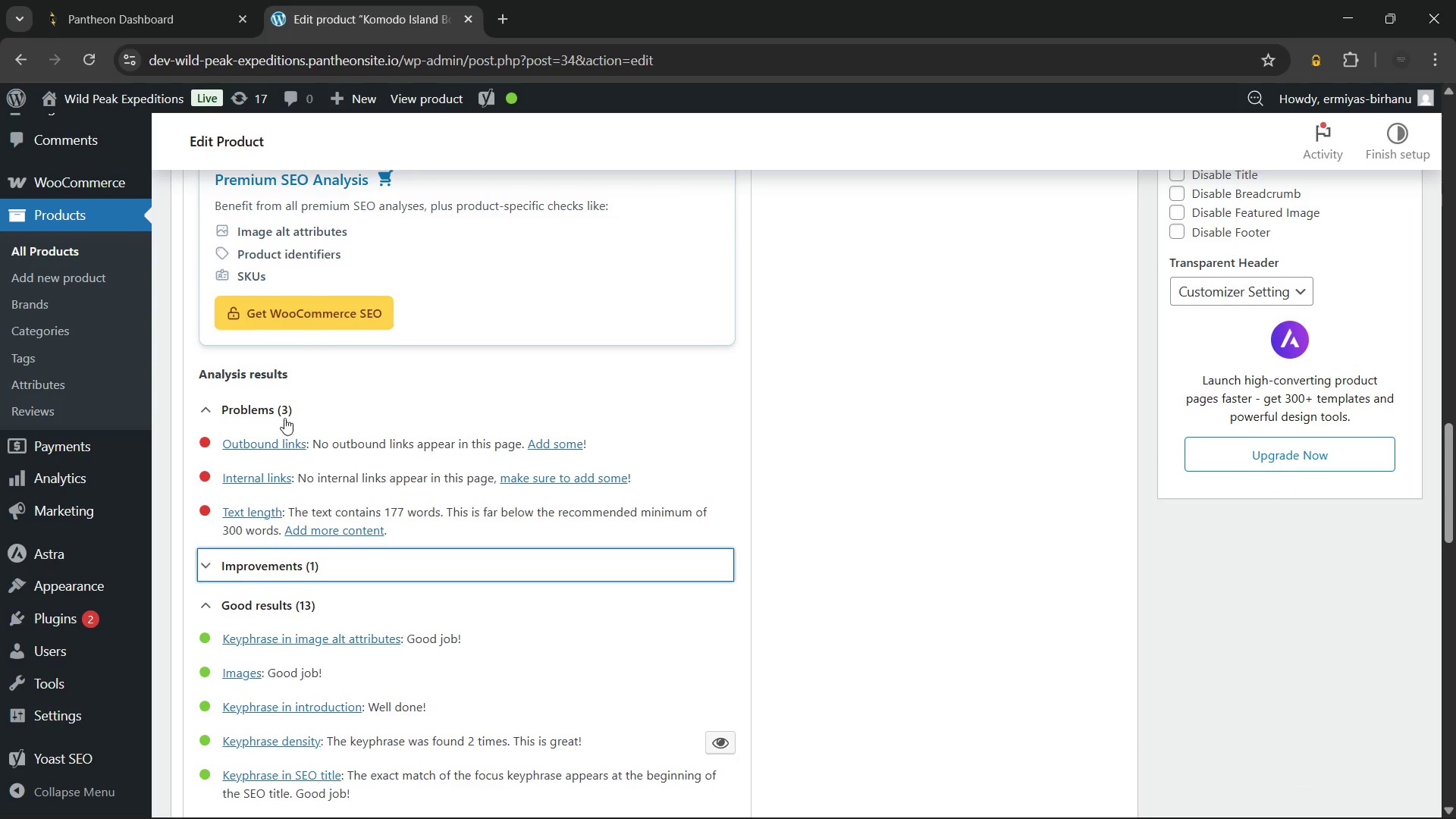 
left_click([291, 403])
 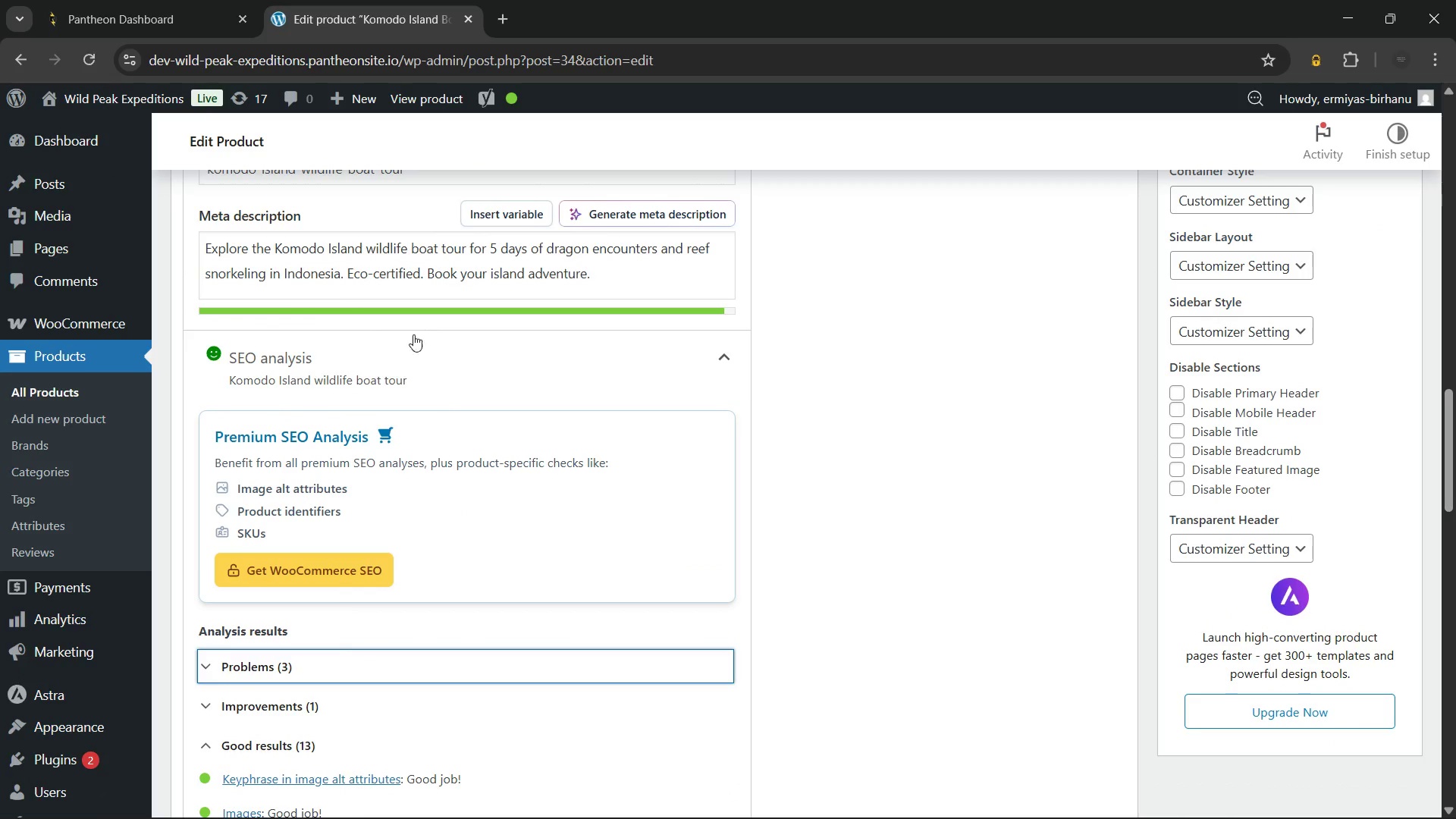 
left_click([428, 364])
 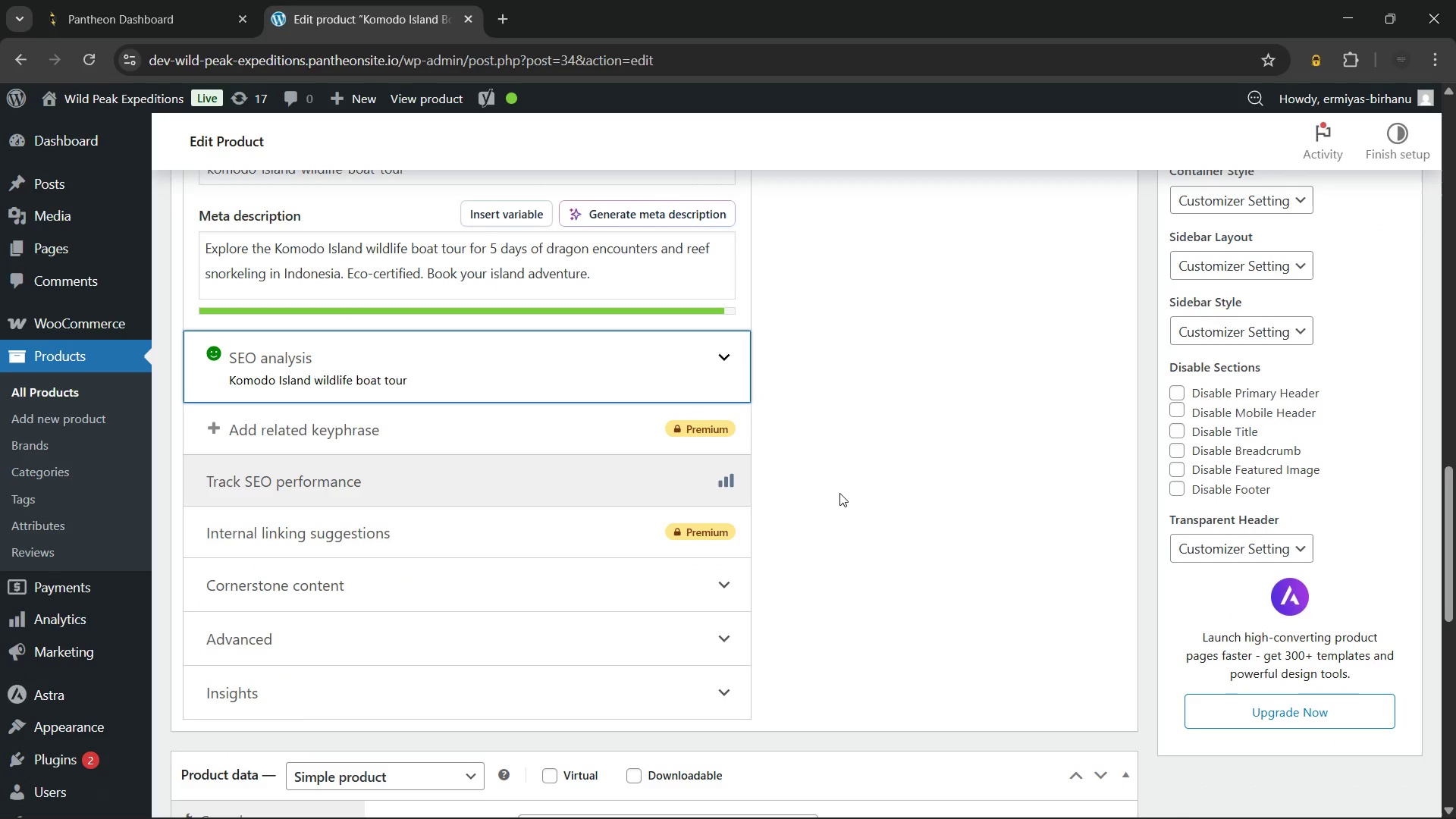 
left_click([858, 493])
 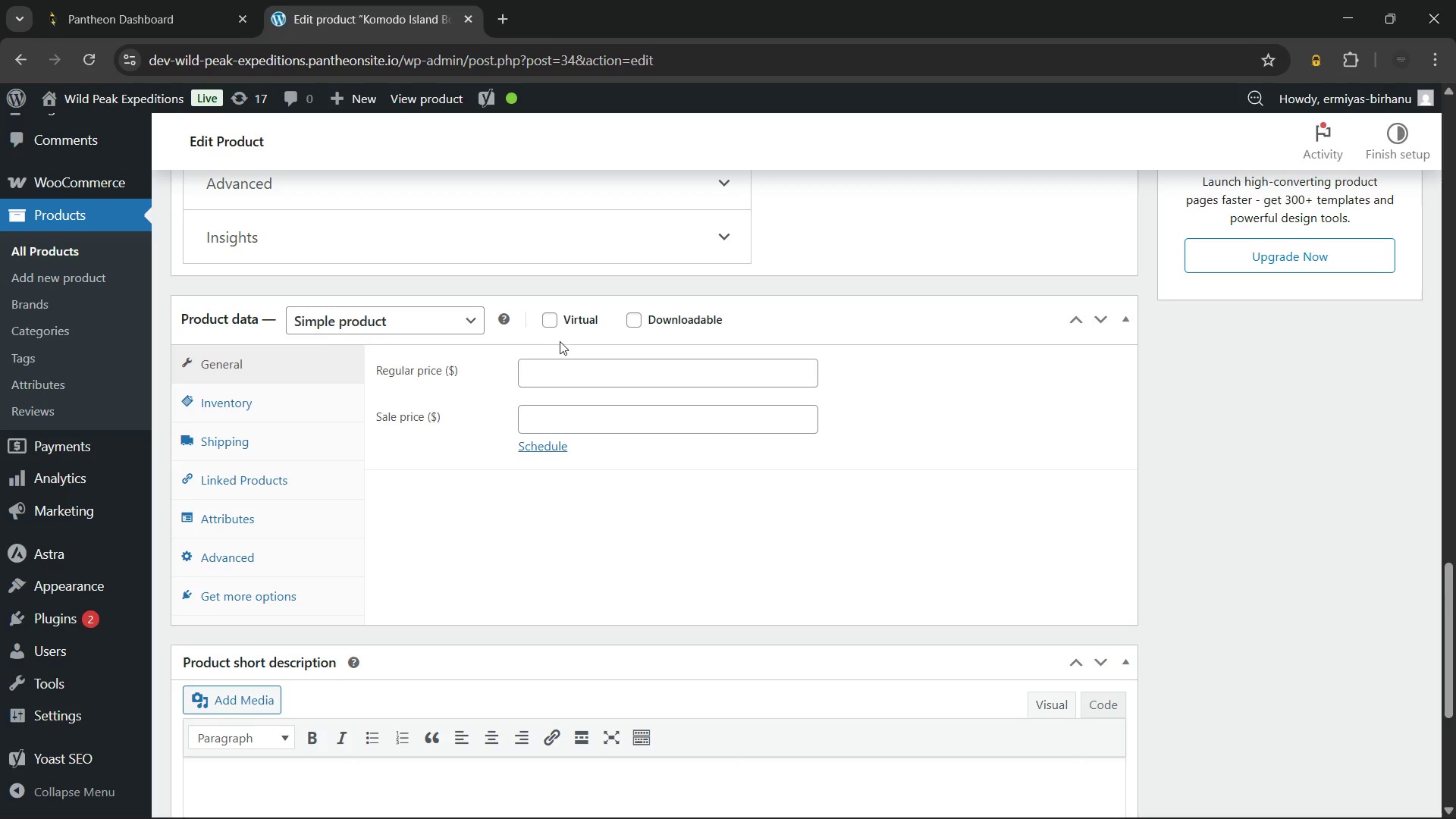 
left_click([548, 319])
 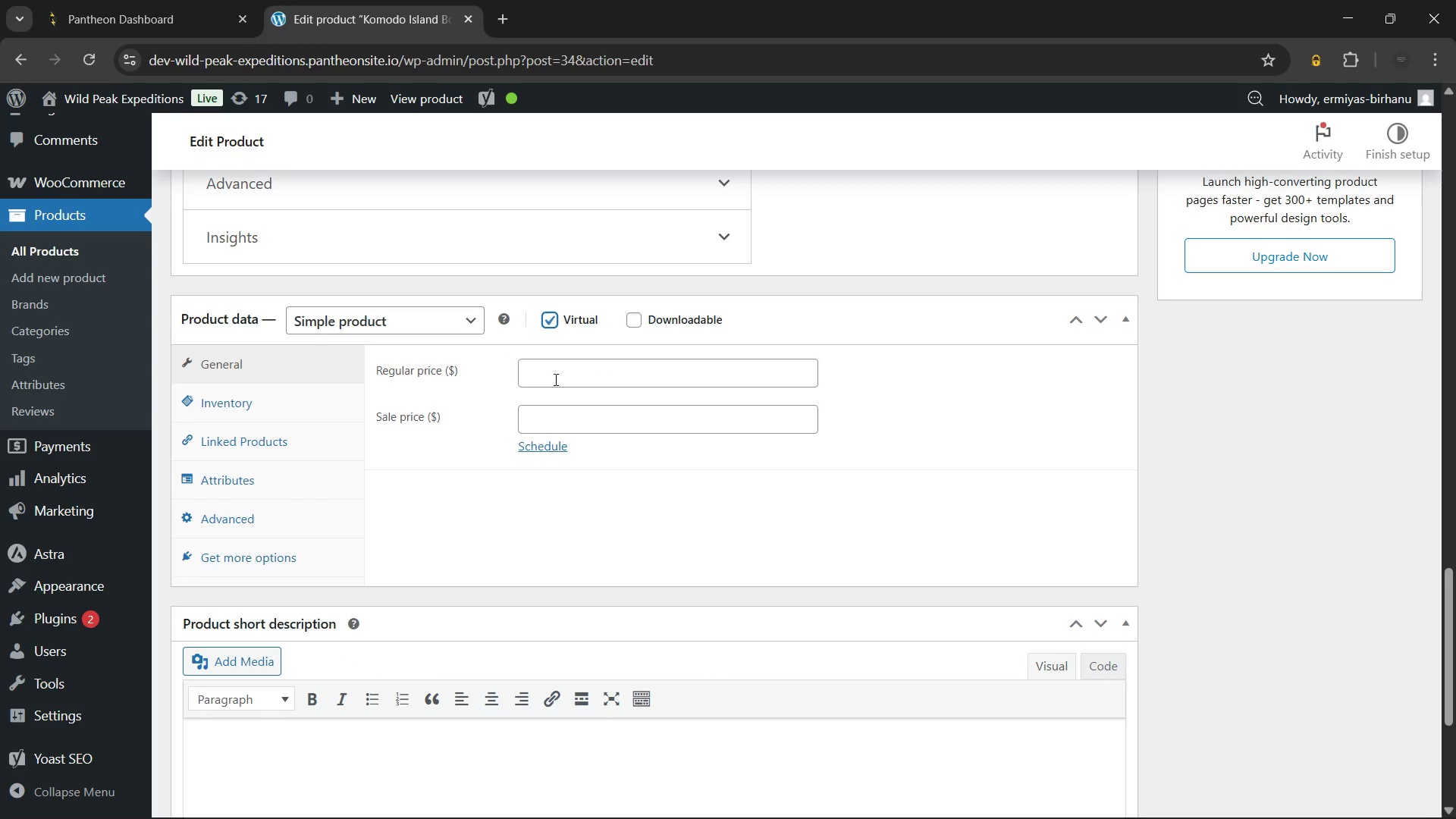 
left_click([554, 377])
 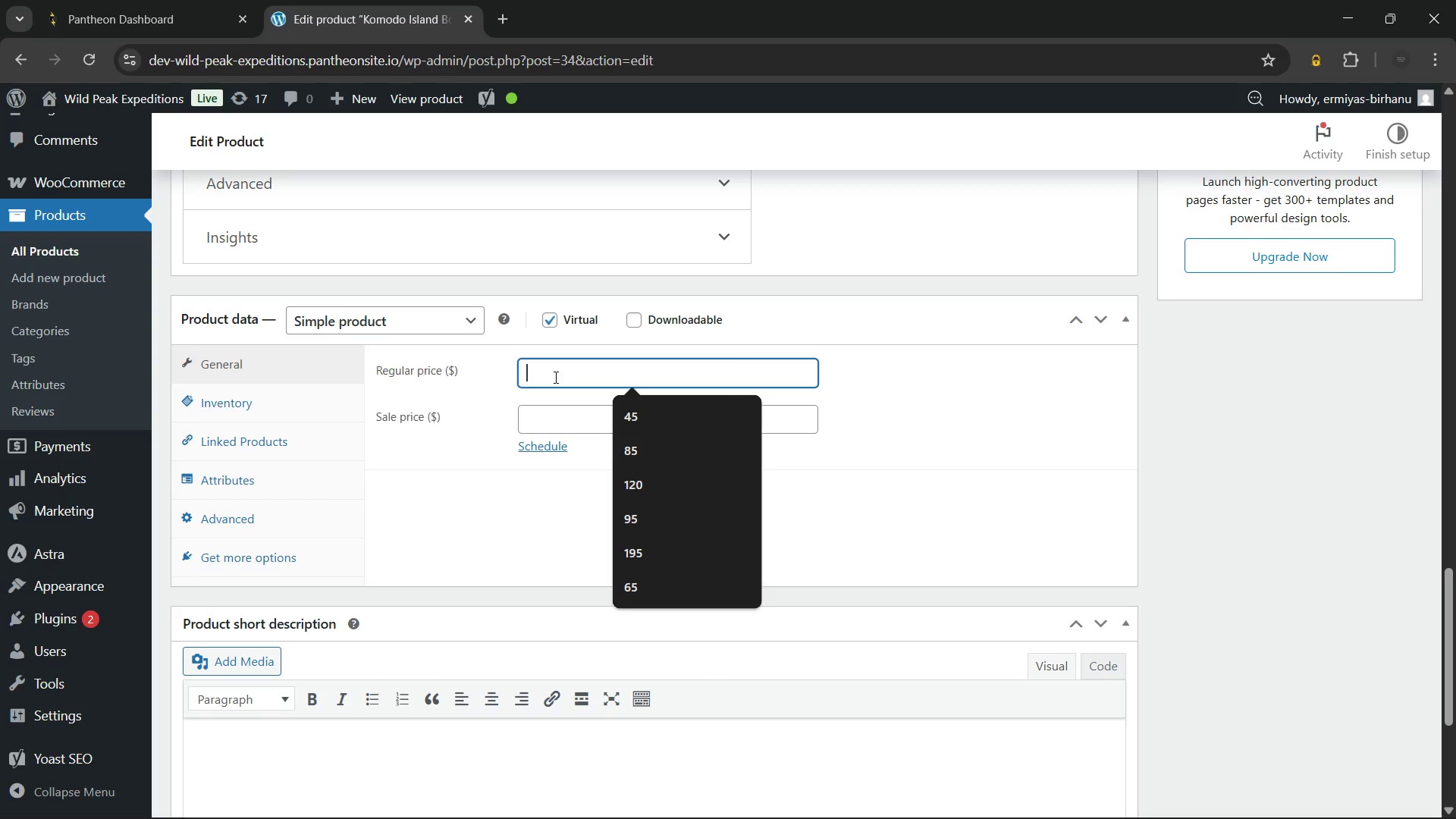 
wait(7.47)
 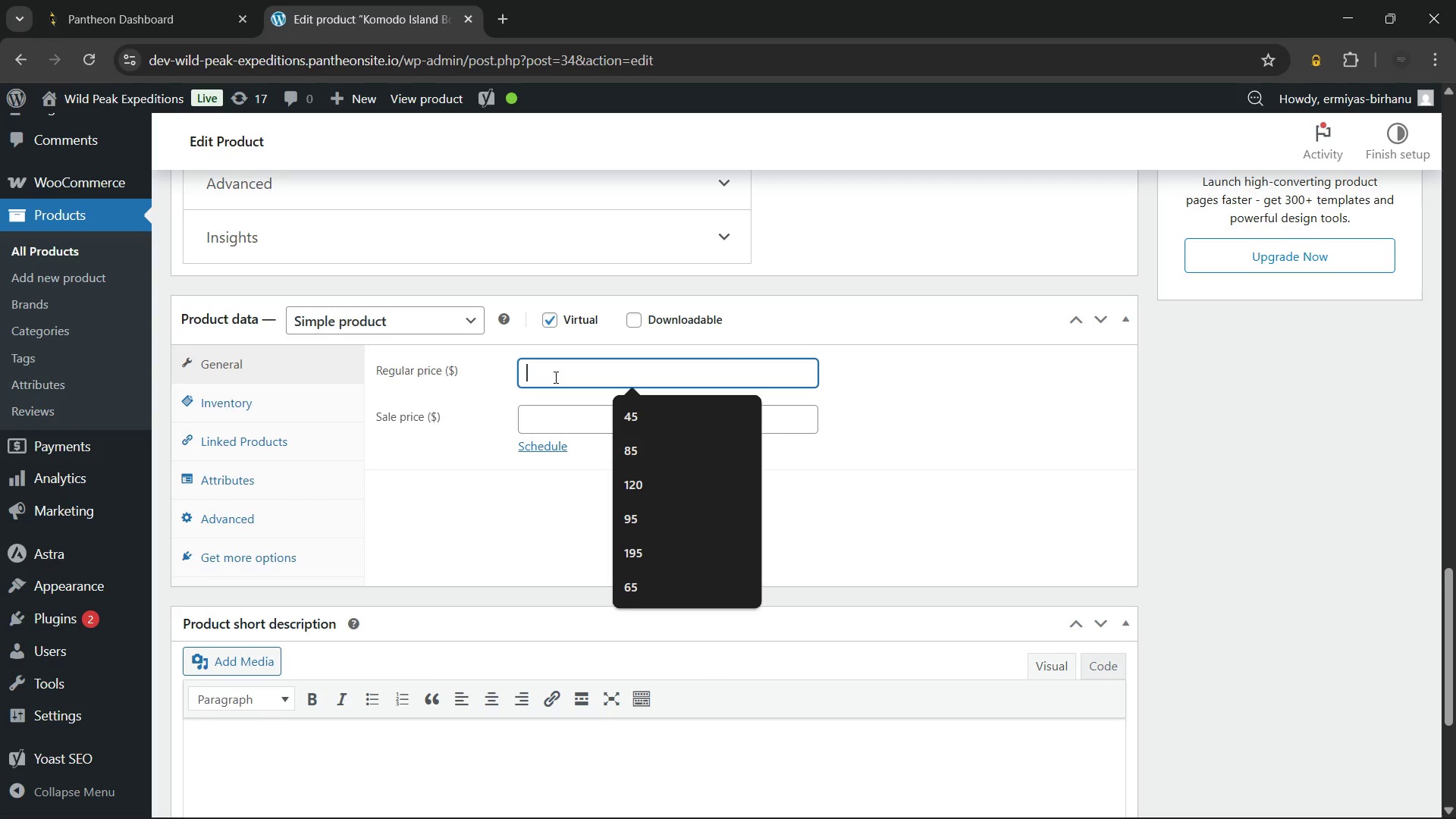 
left_click([971, 447])
 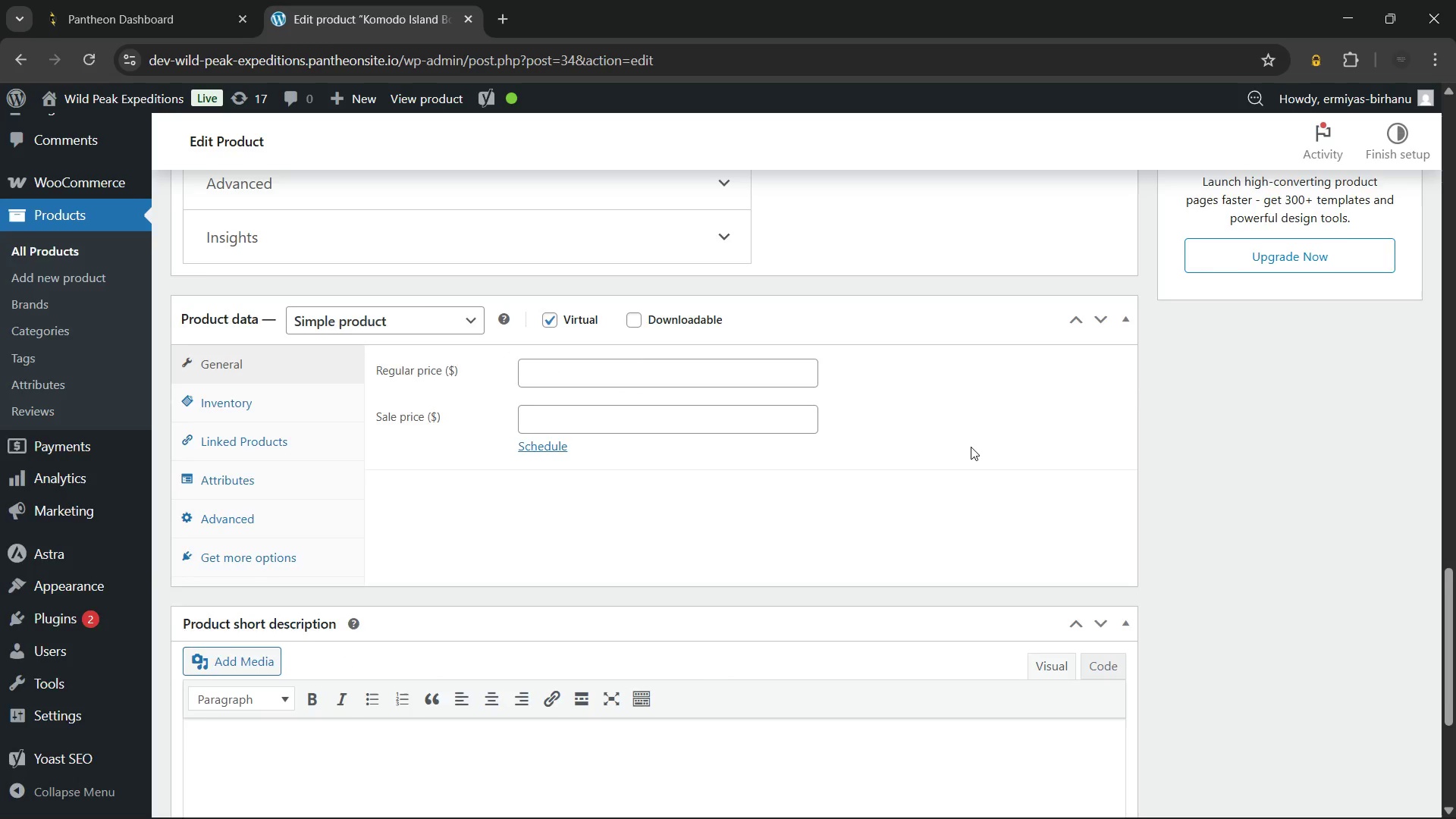 
scroll: coordinate [971, 447], scroll_direction: up, amount: 11.0
 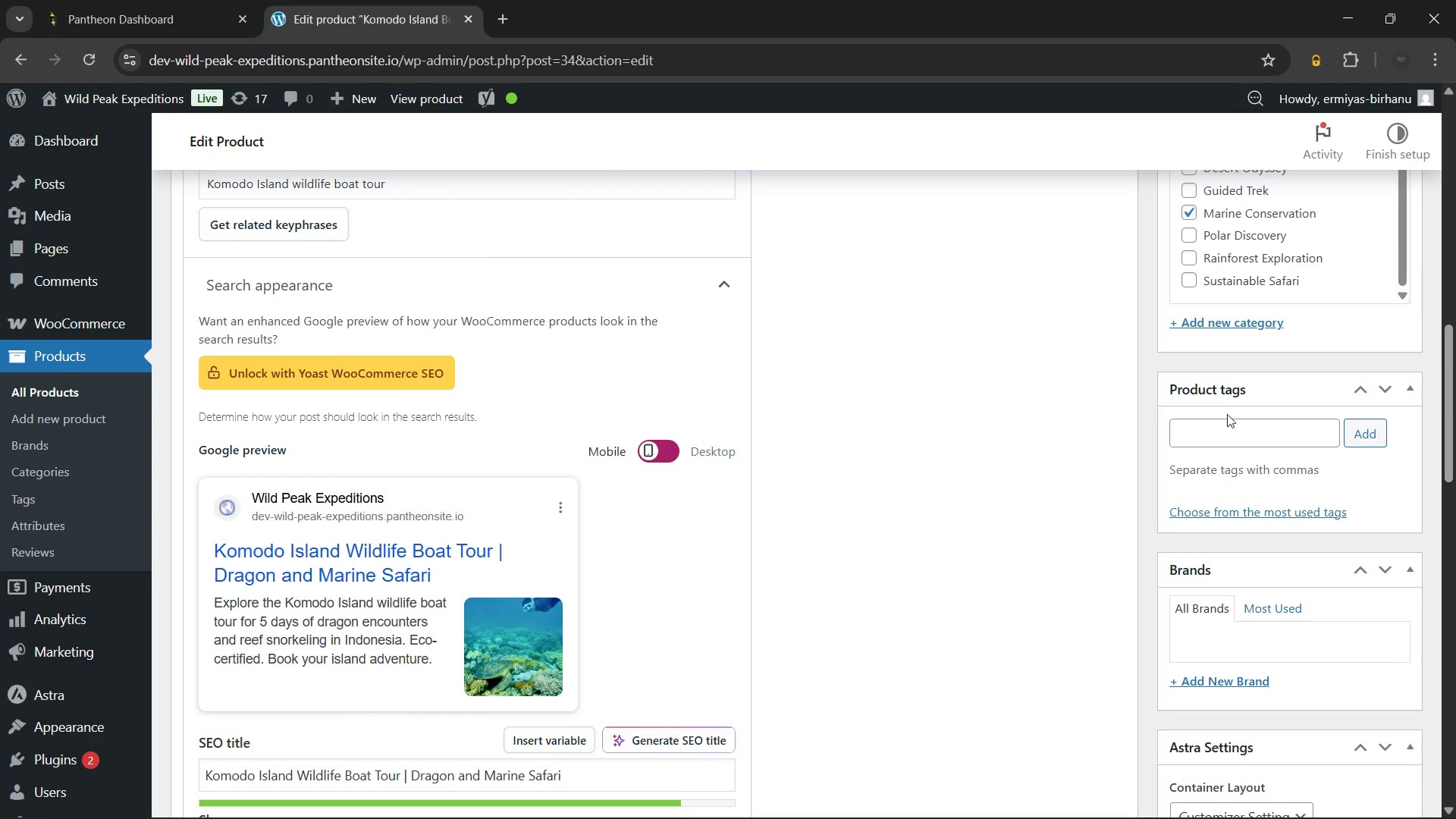 
left_click([1225, 416])
 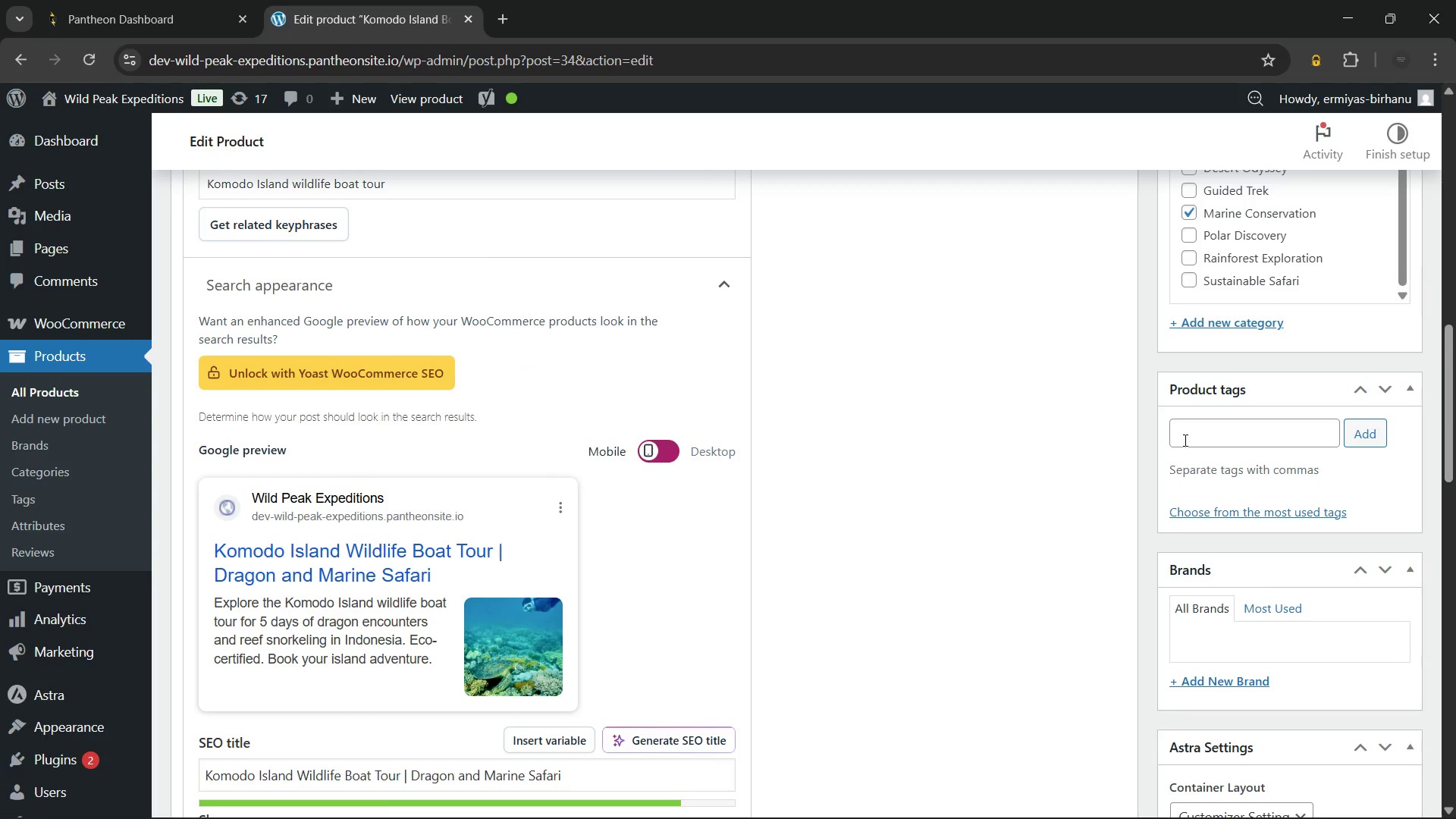 
left_click([1185, 440])
 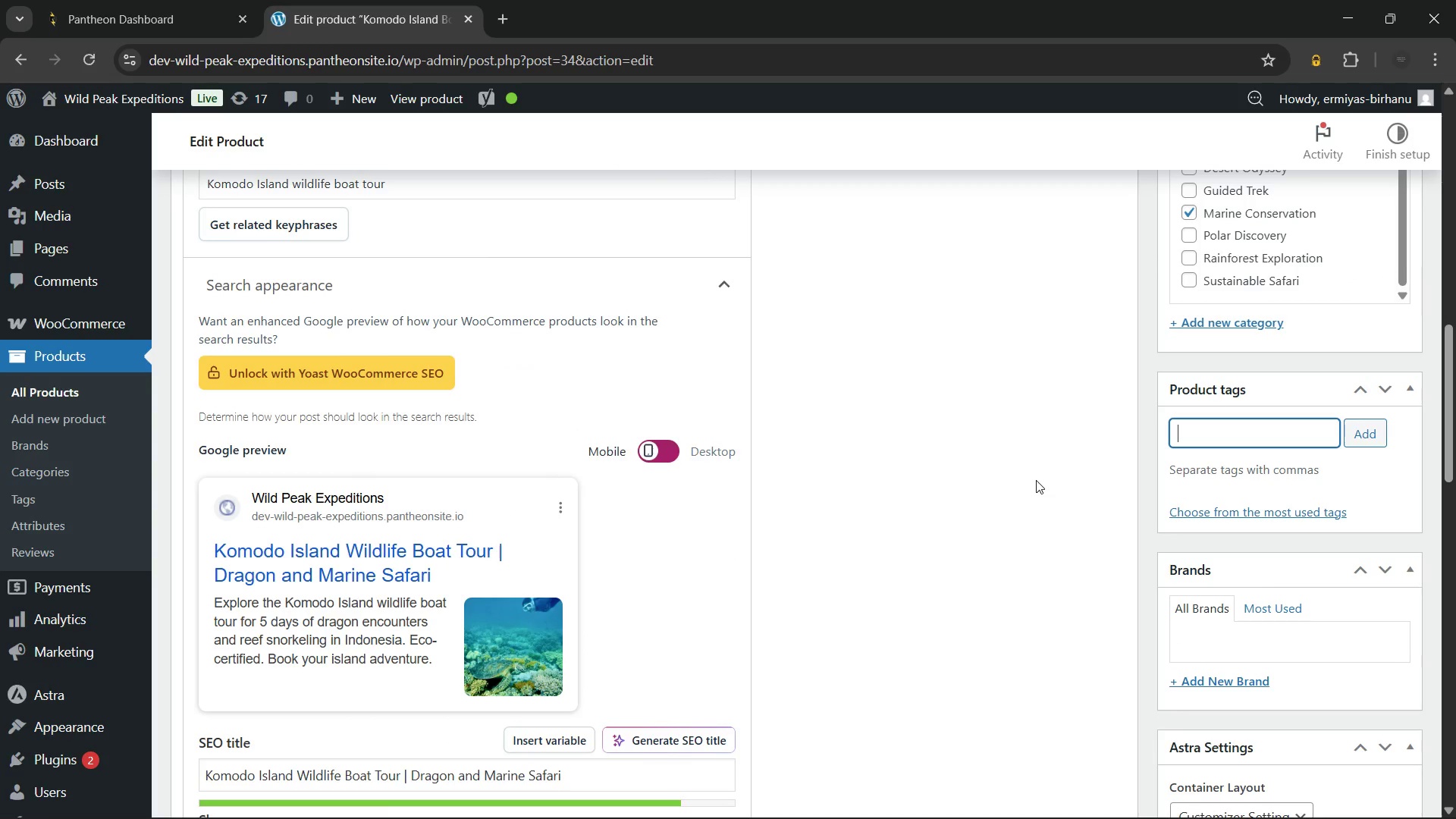 
type(kom)
 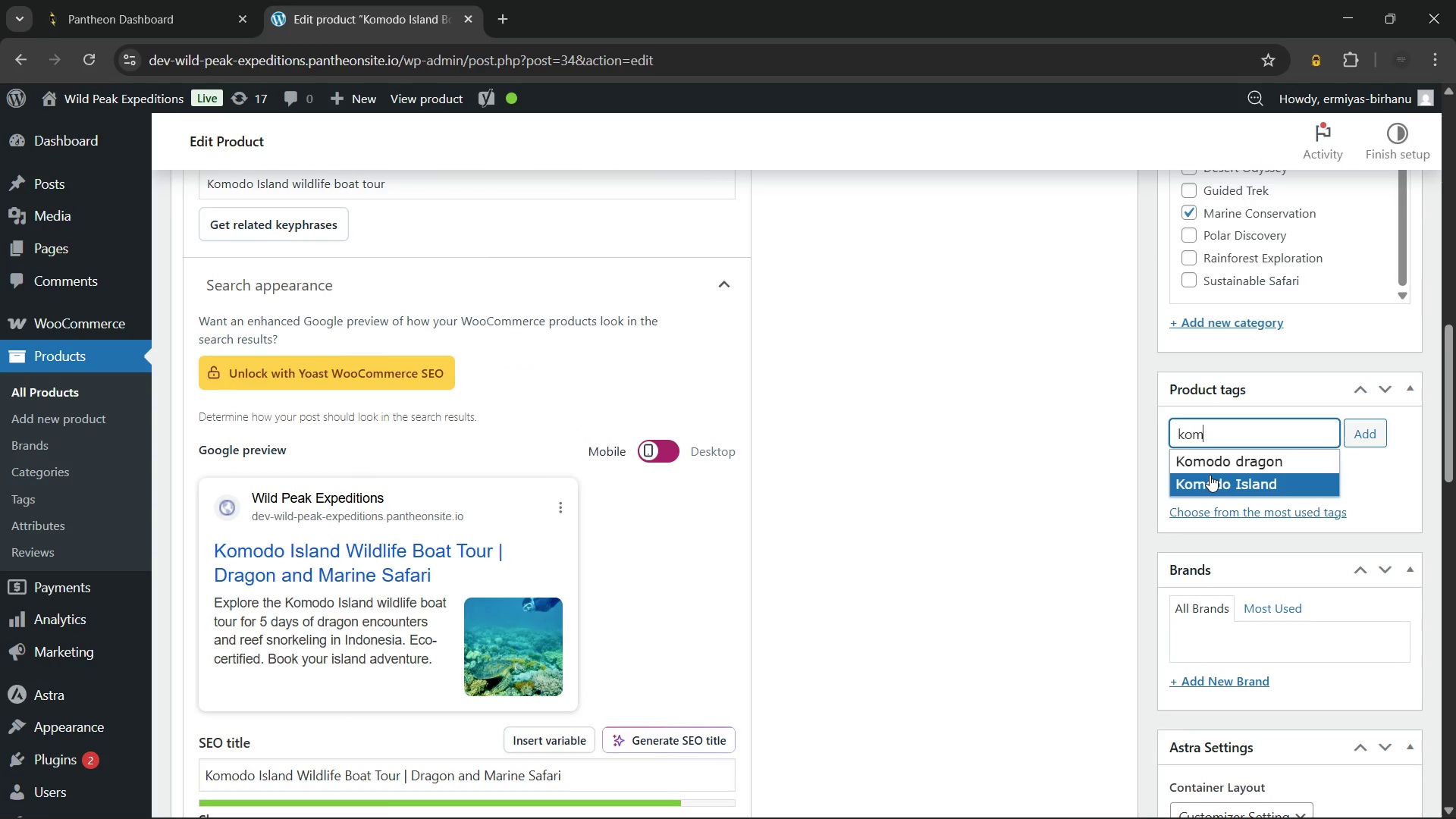 
wait(9.55)
 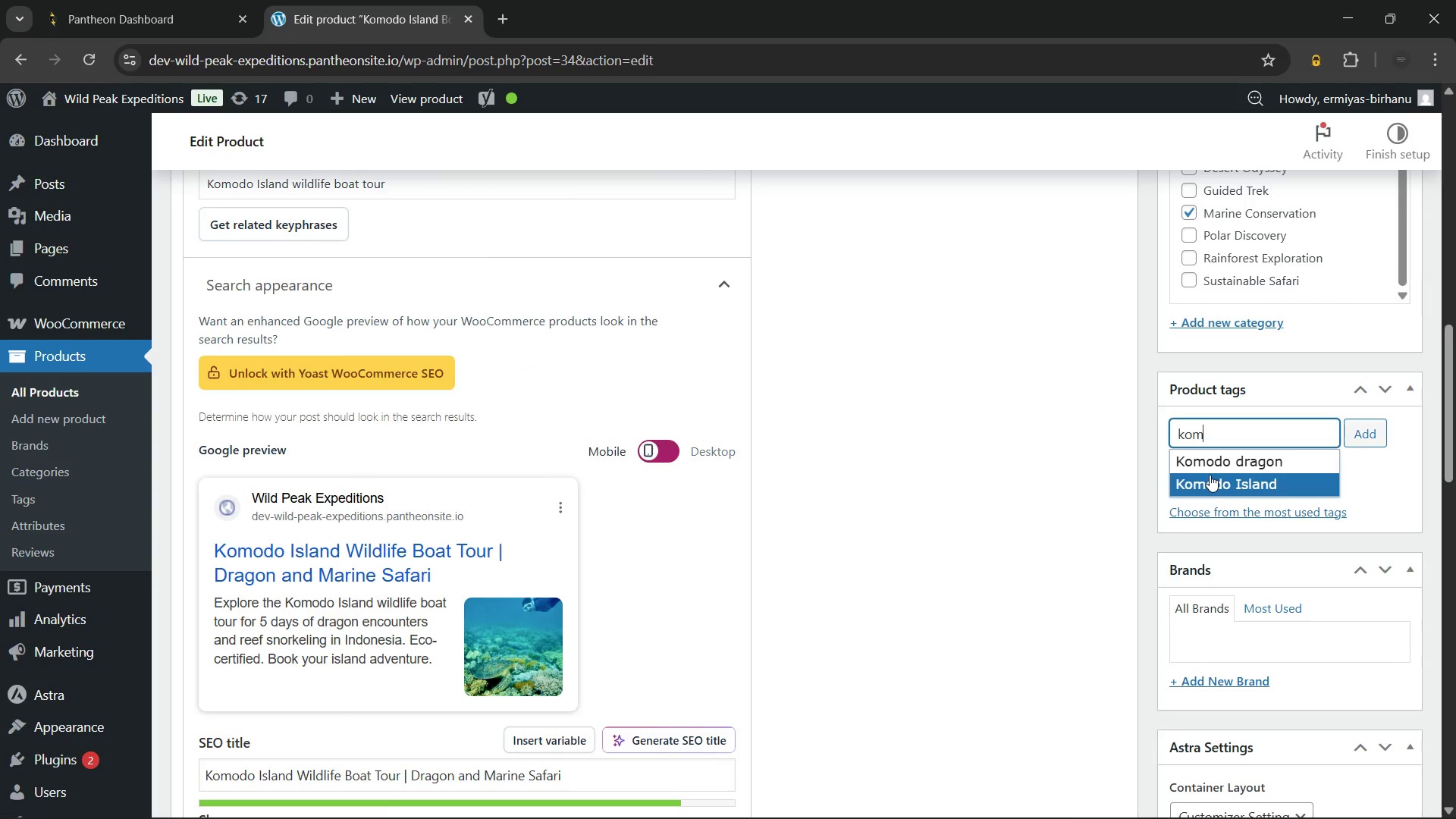 
left_click([1210, 475])
 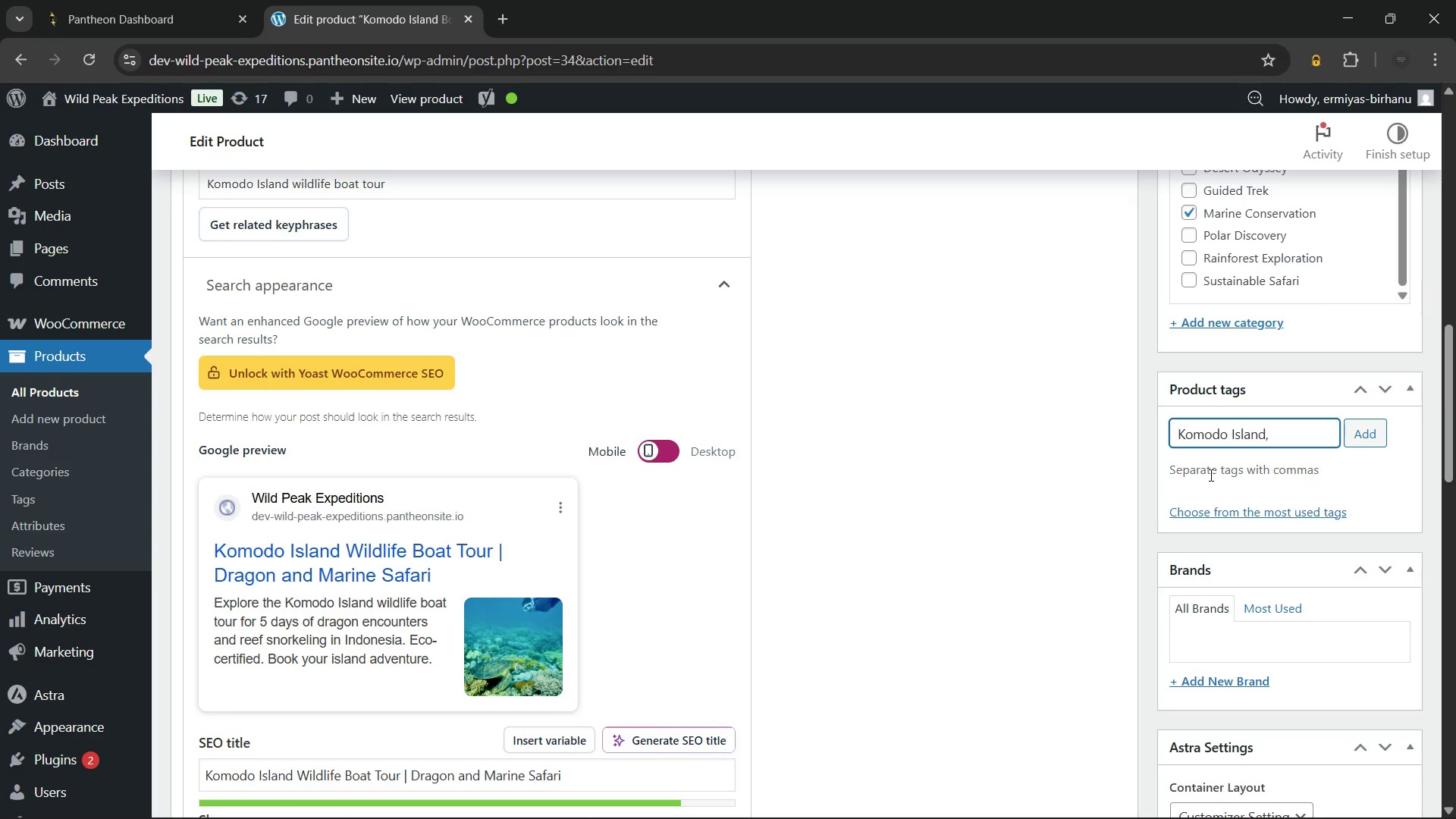 
type(ko)
key(Backspace)
key(Backspace)
type(wil)
 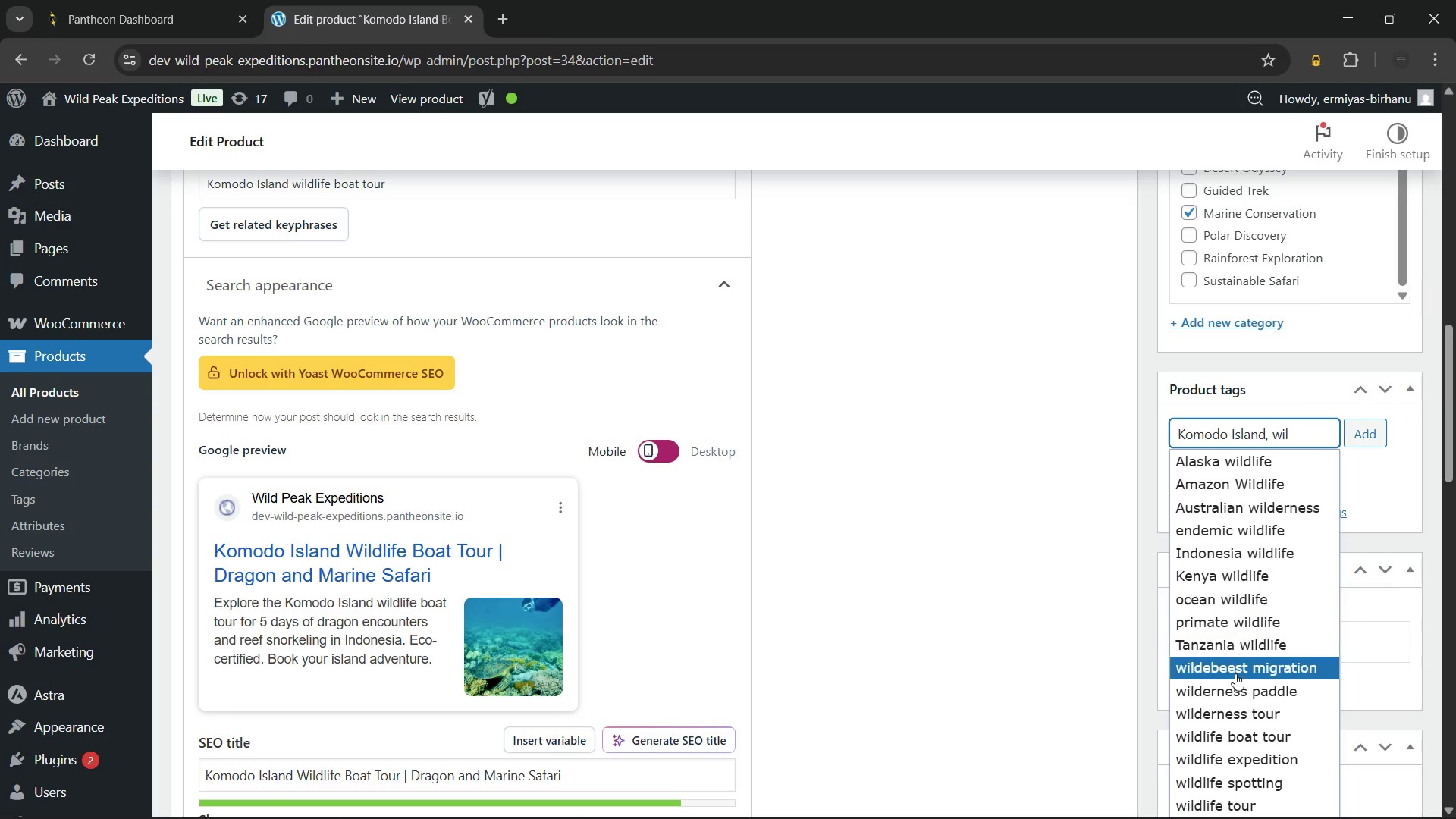 
wait(5.31)
 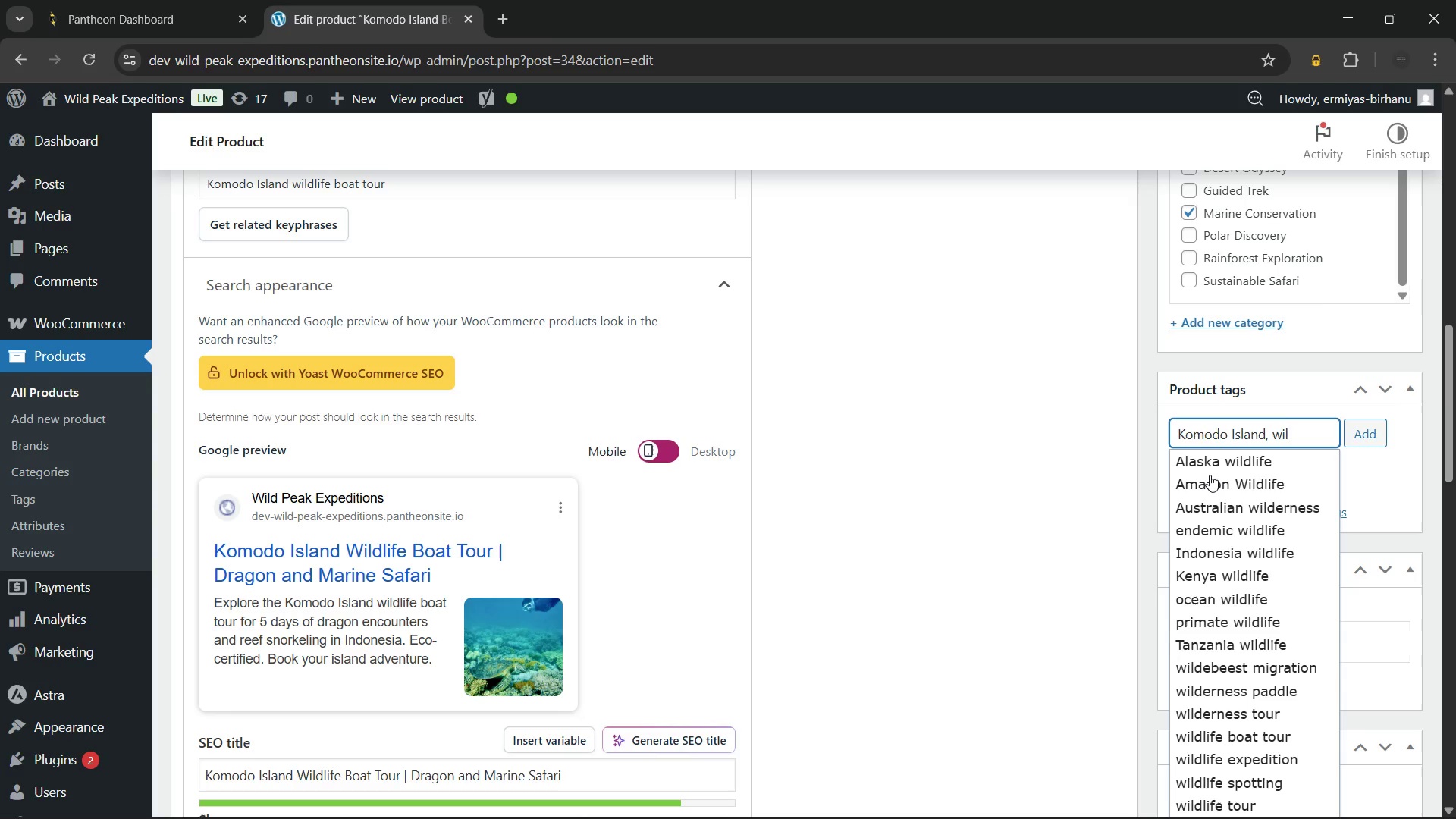 
left_click([1230, 728])
 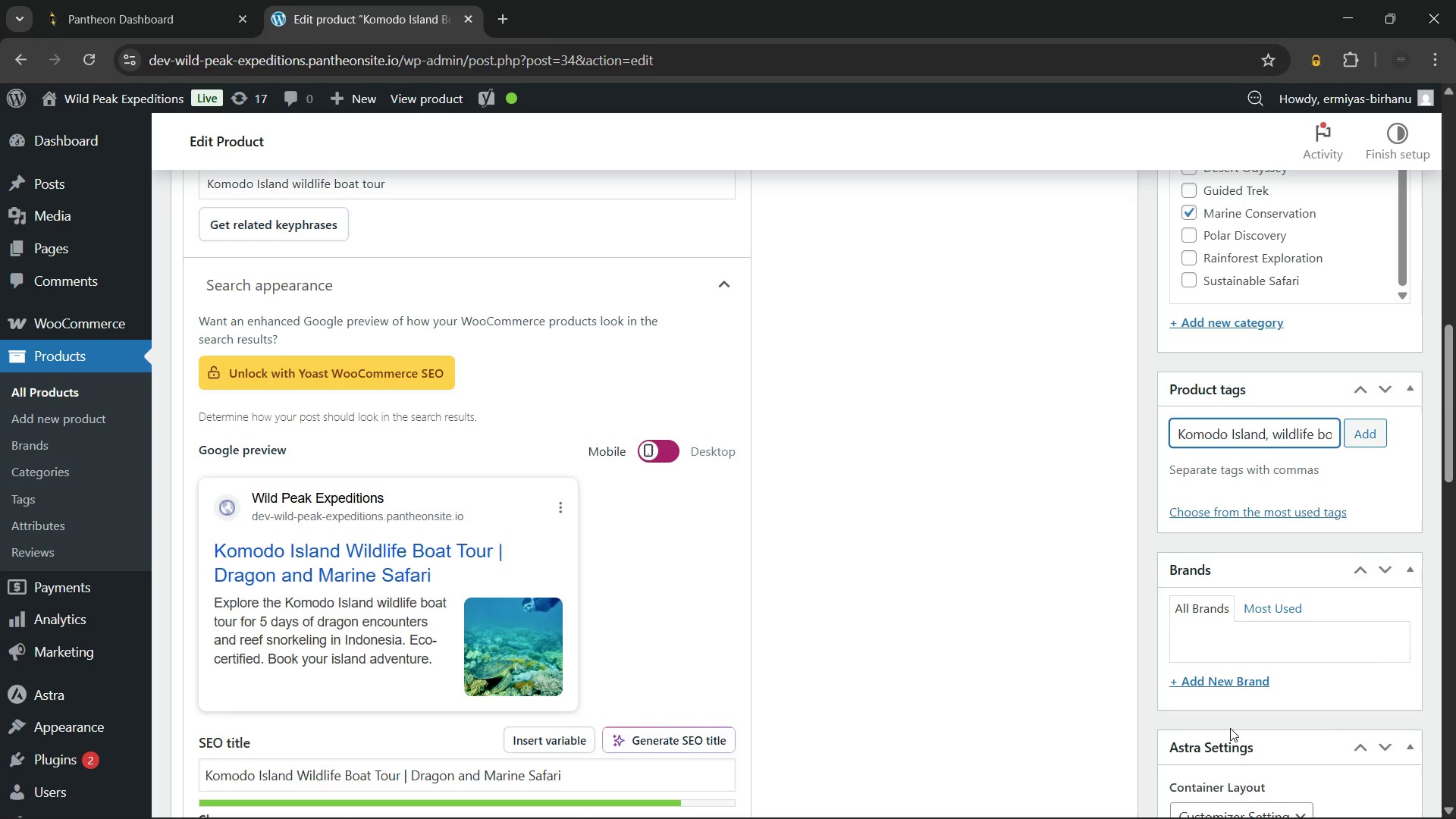 
type(kom)
 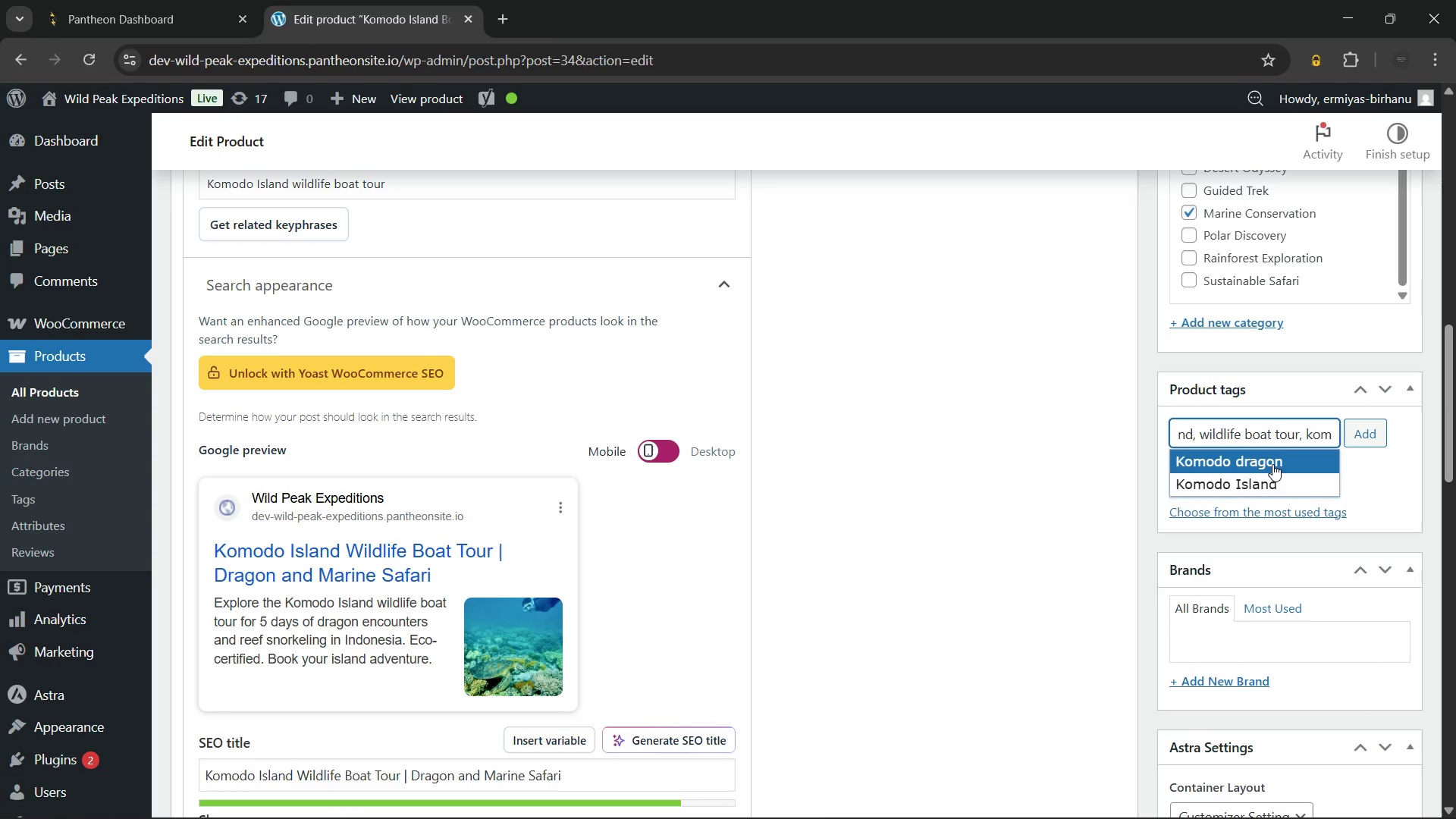 
left_click([1273, 463])
 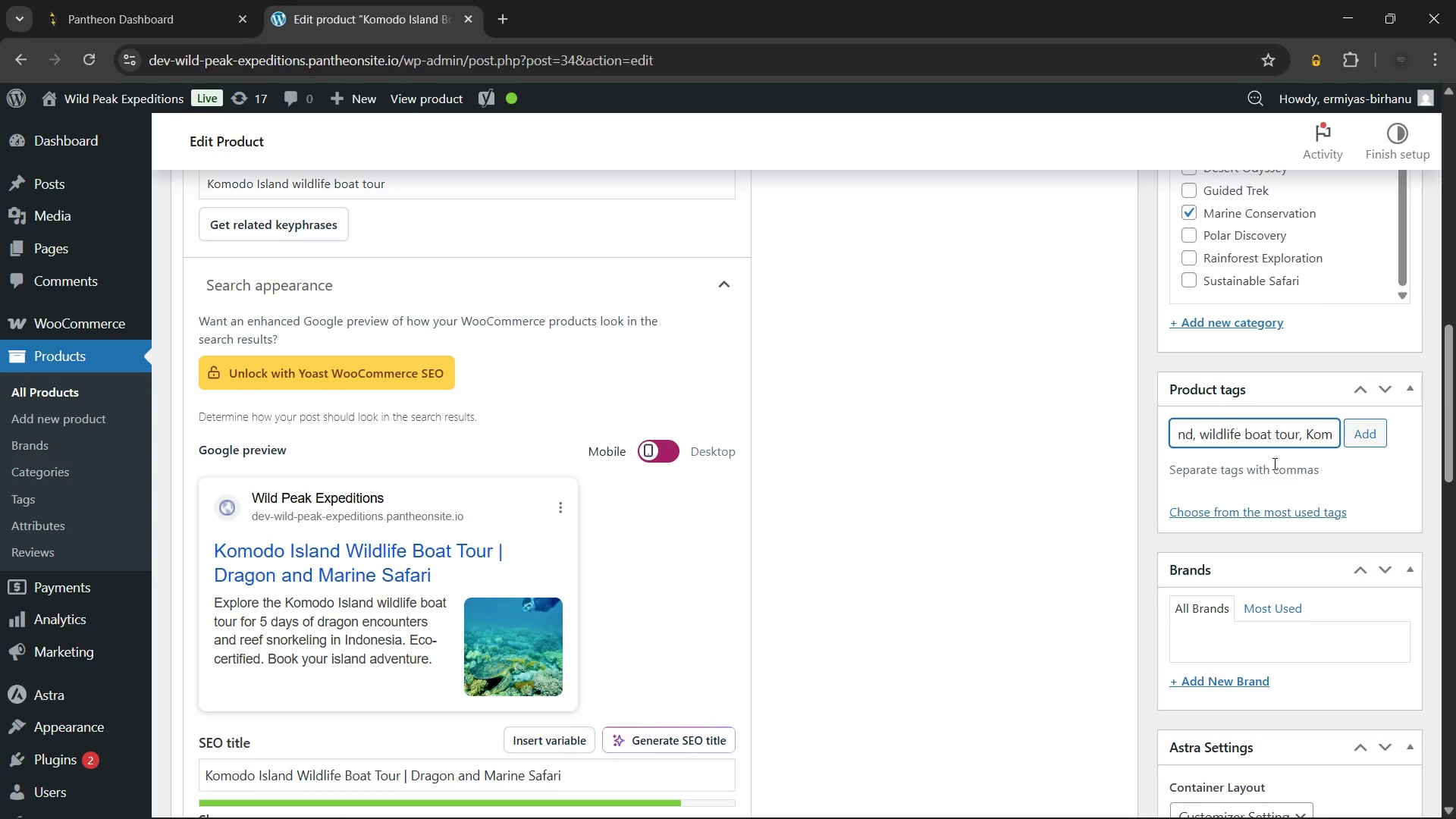 
type(eco)
 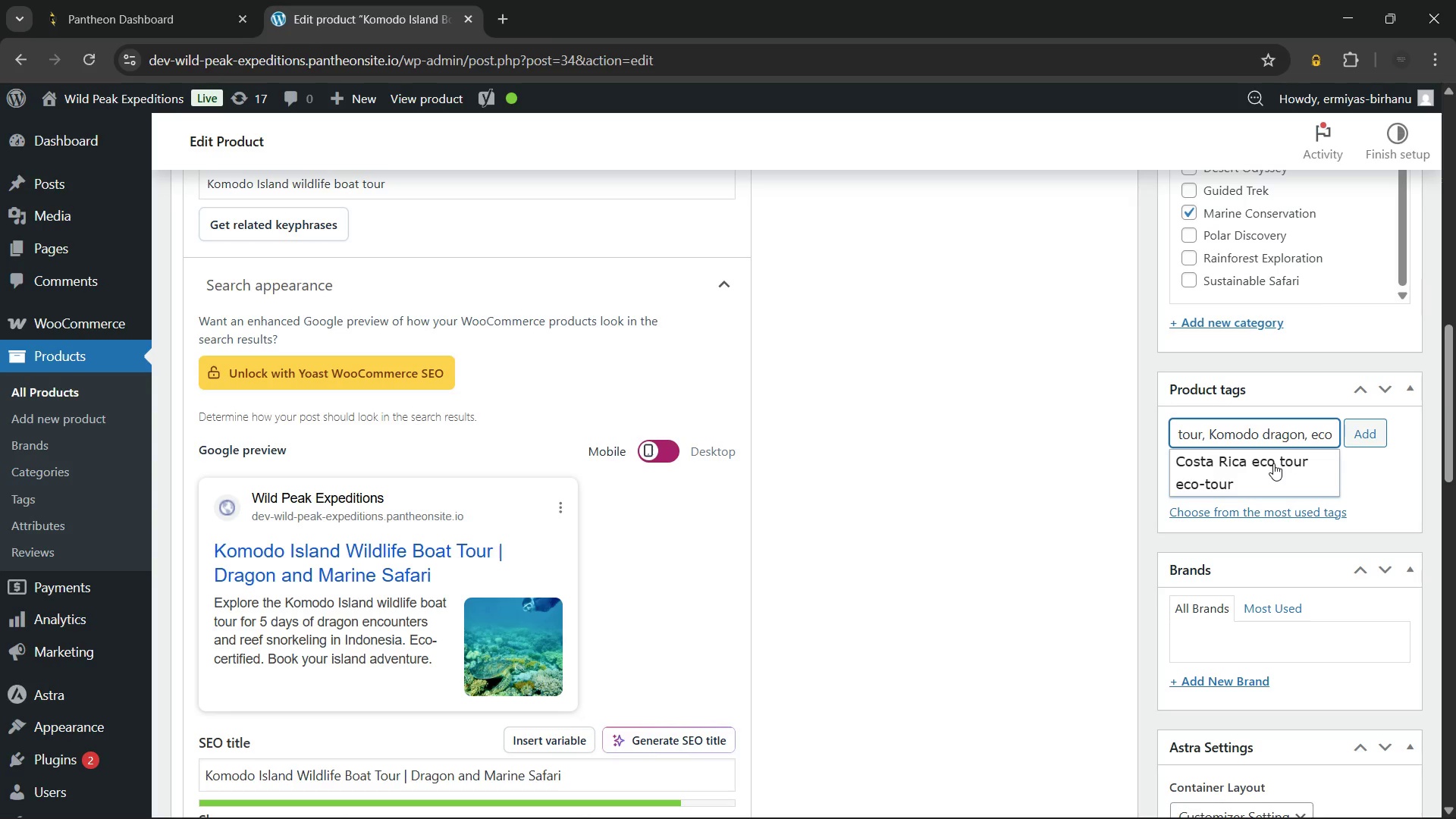 
wait(6.89)
 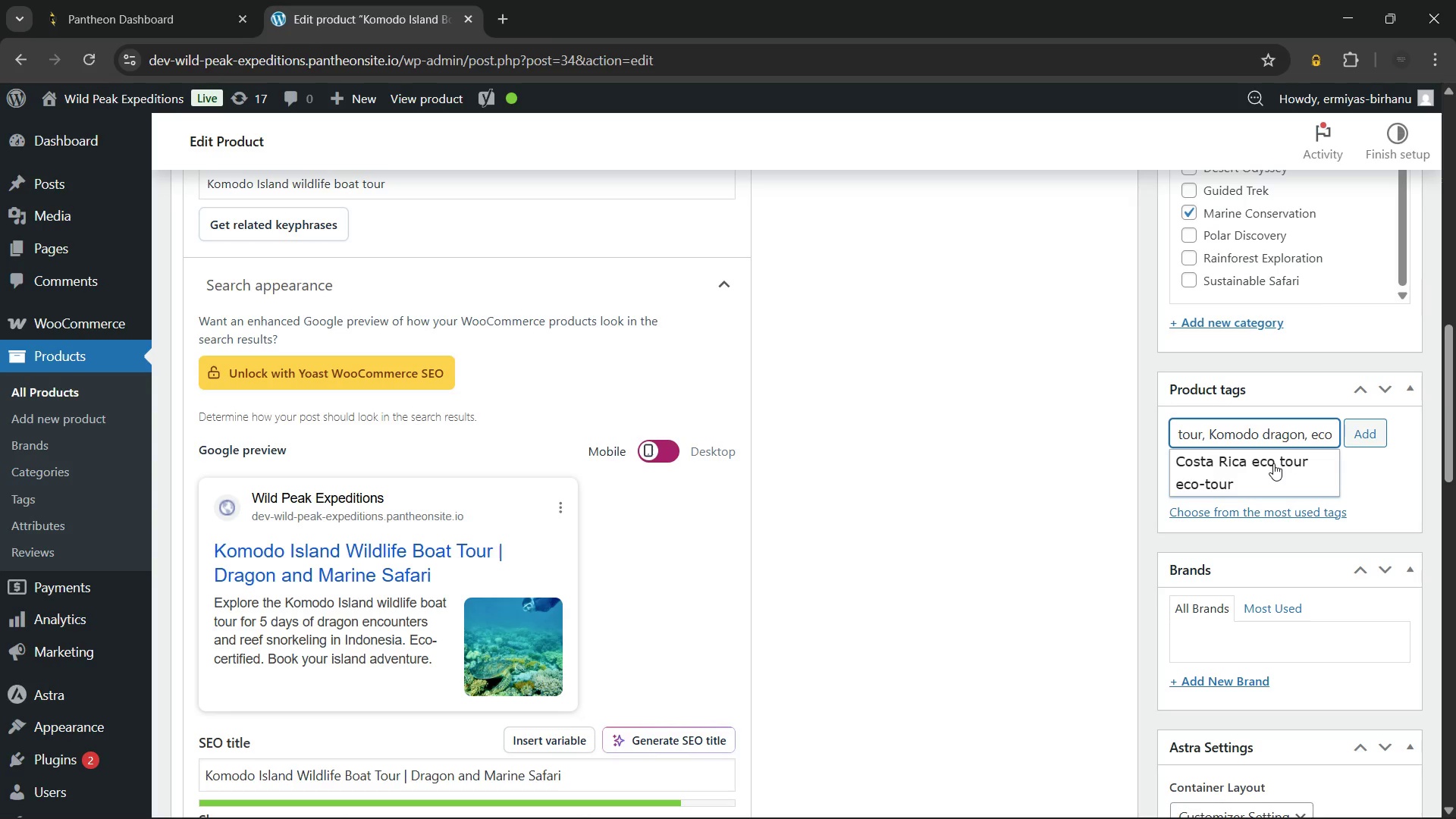 
left_click([1249, 481])
 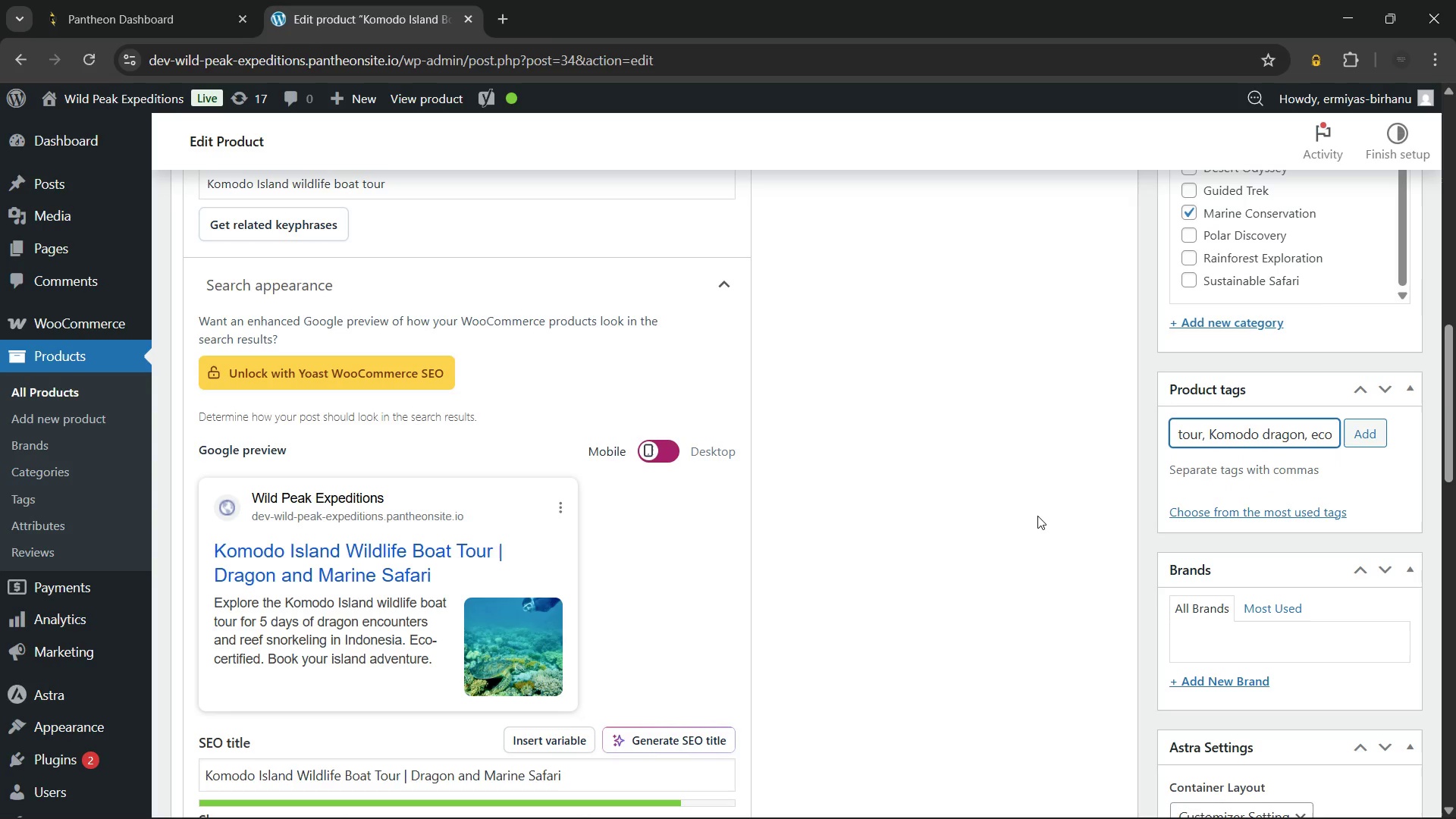 
type(gui)
 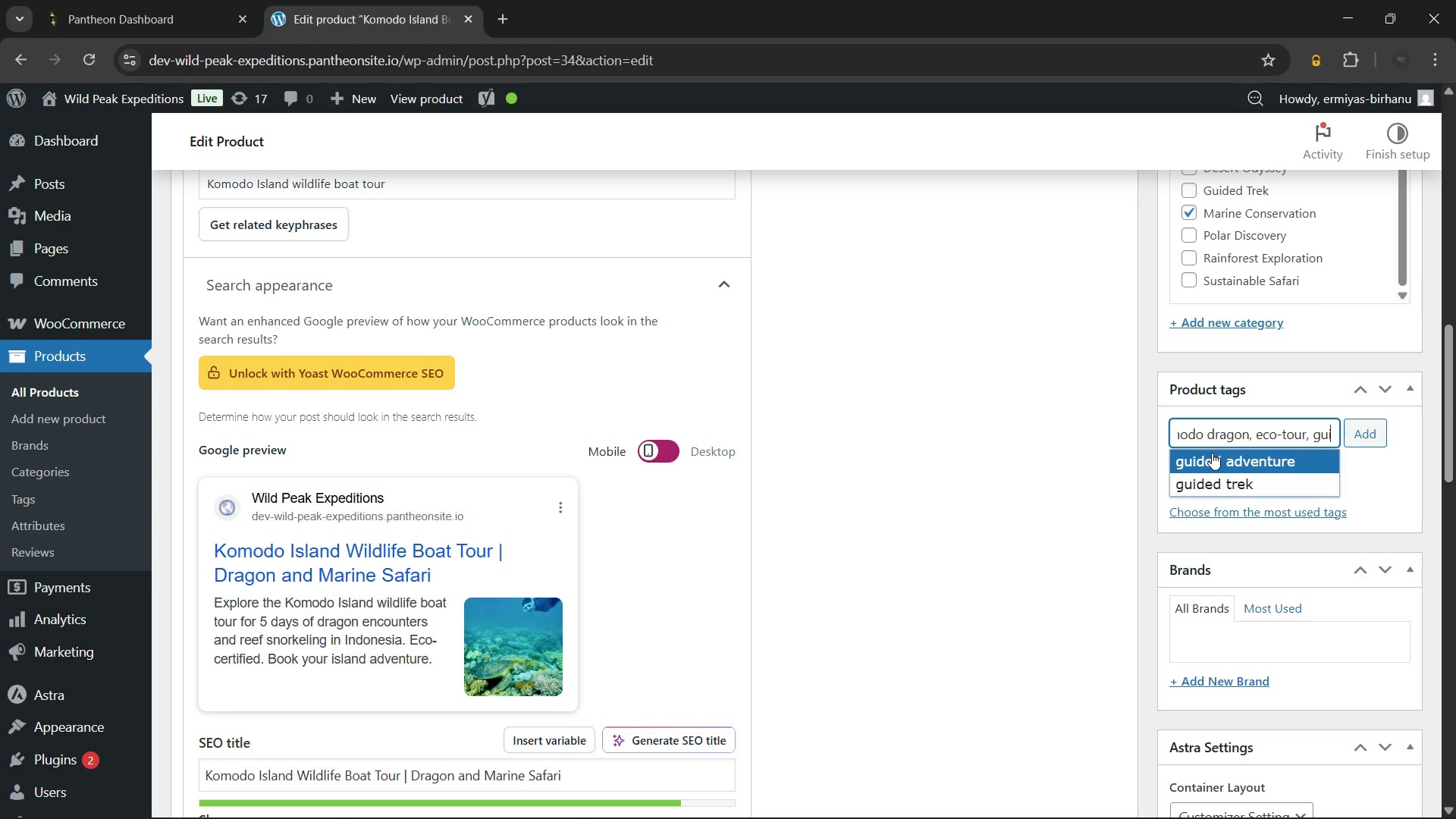 
left_click([1212, 453])
 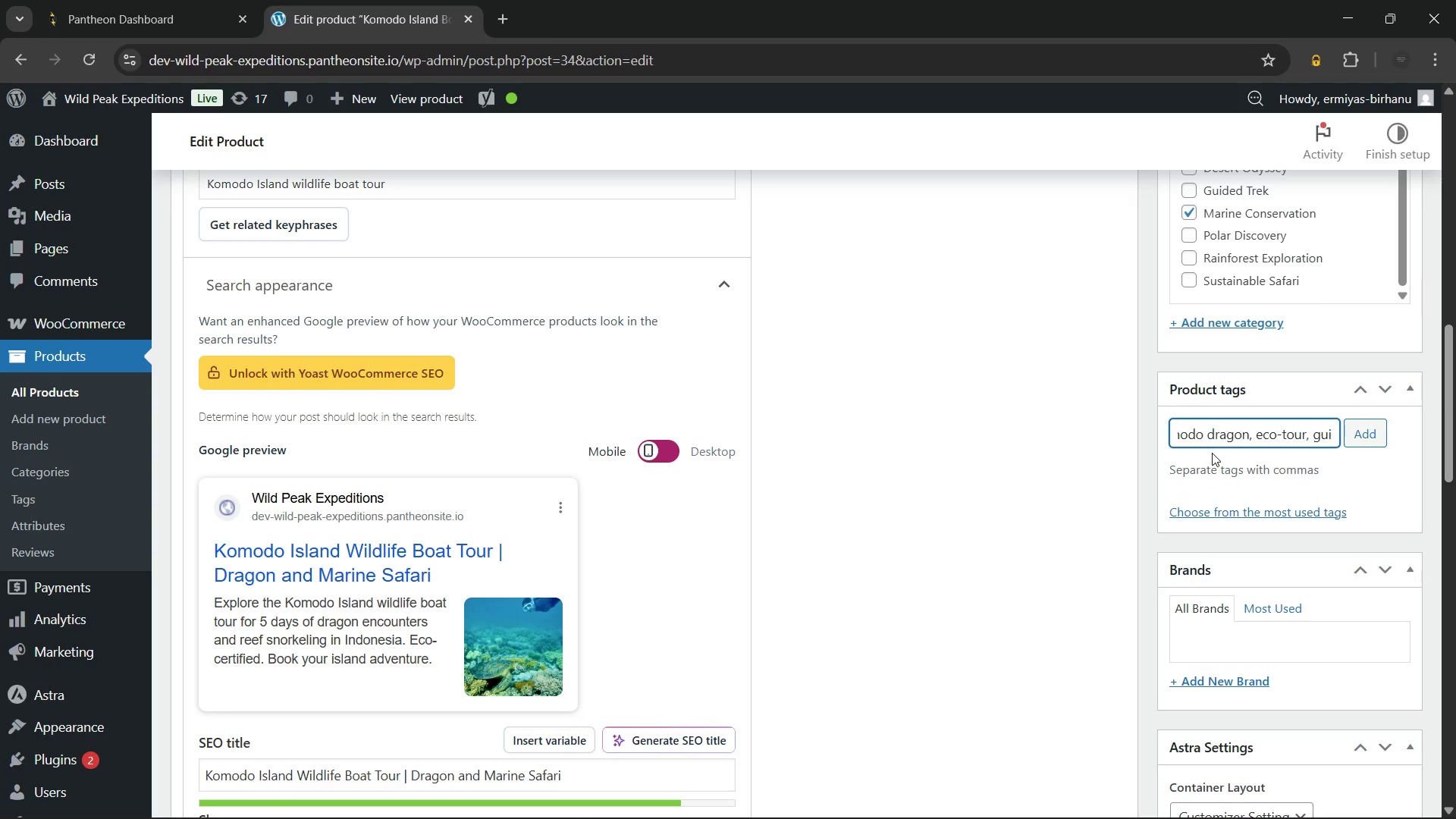 
type(mari)
 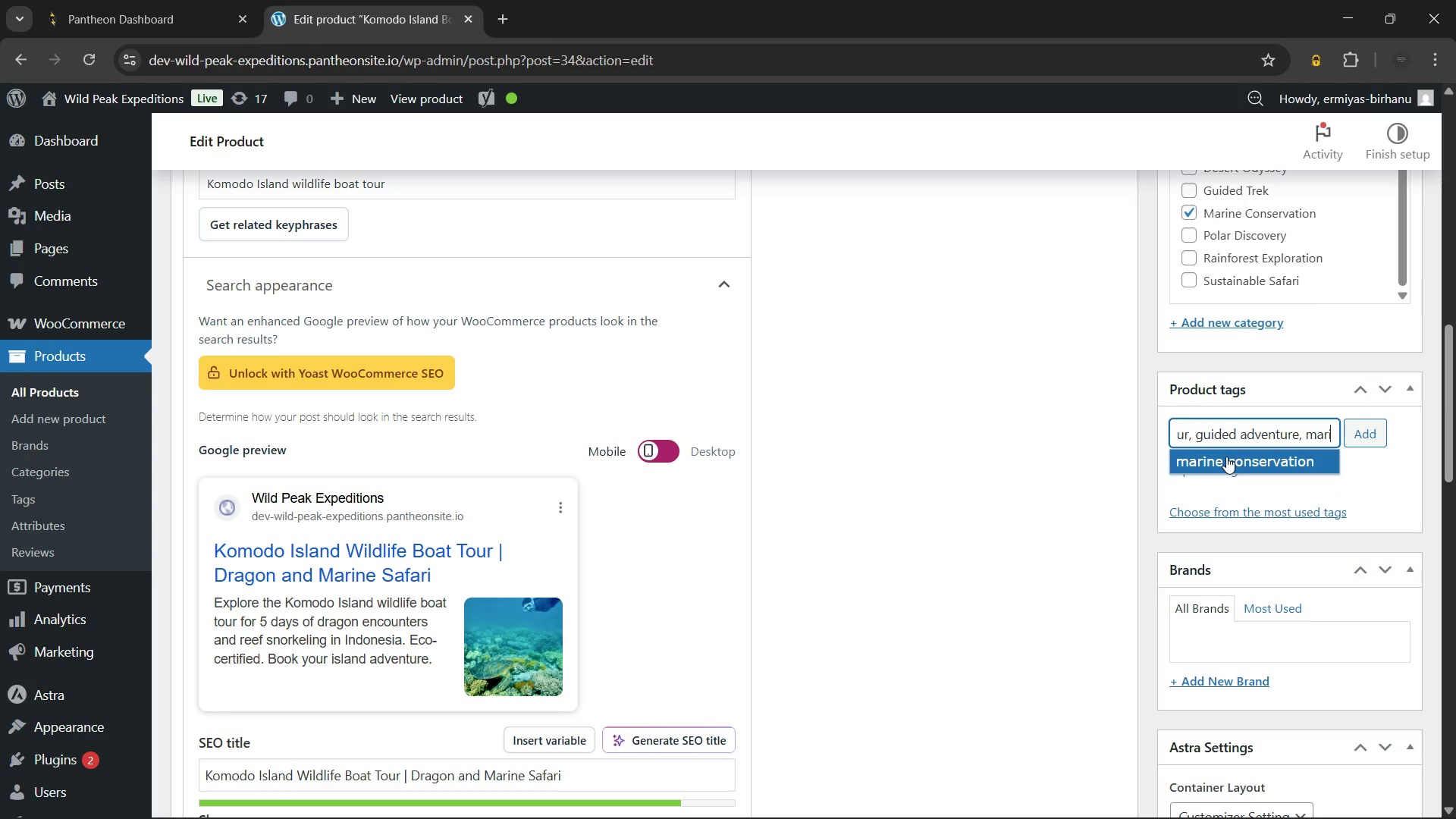 
left_click([1226, 457])
 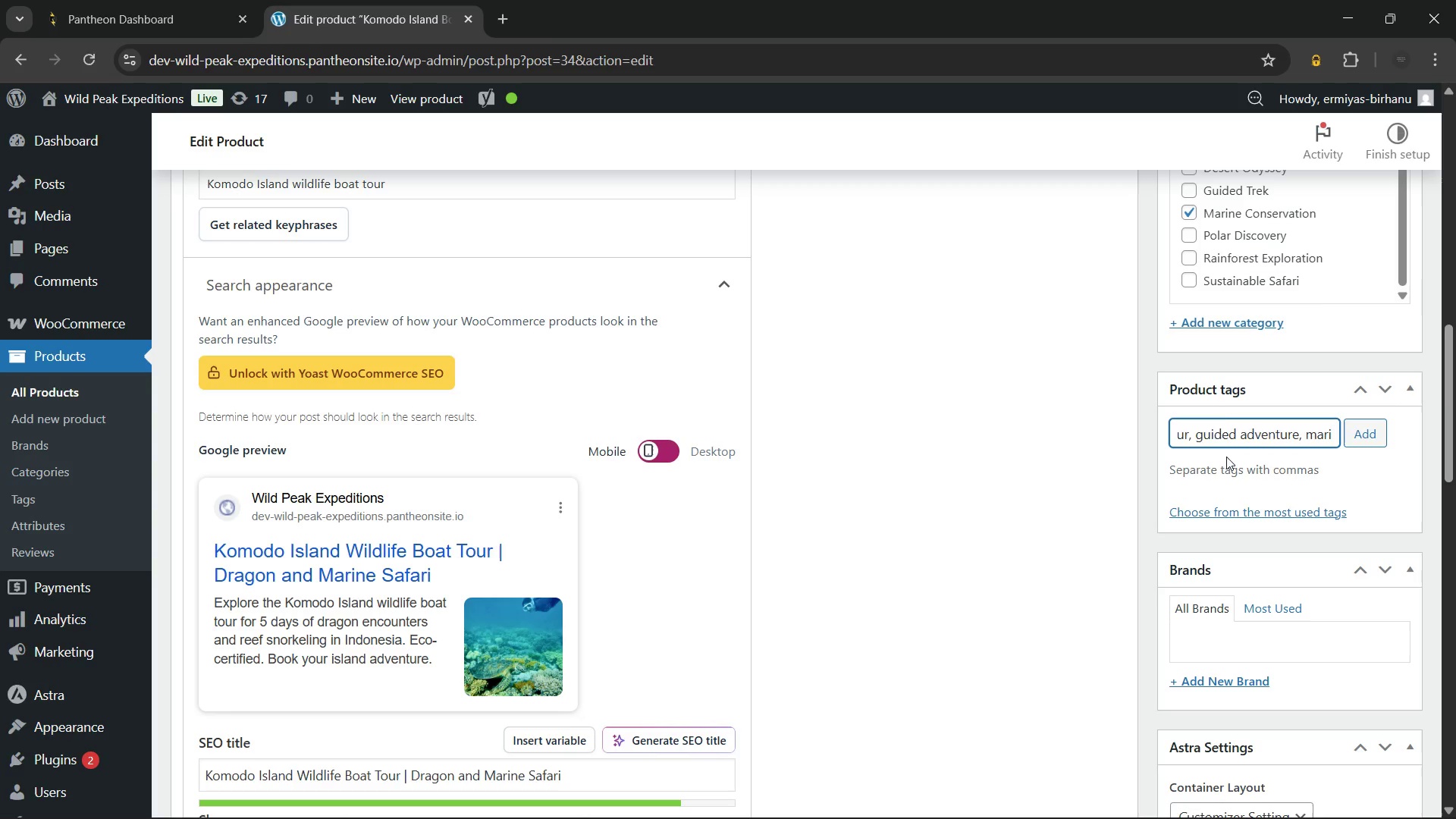 
type(low)
 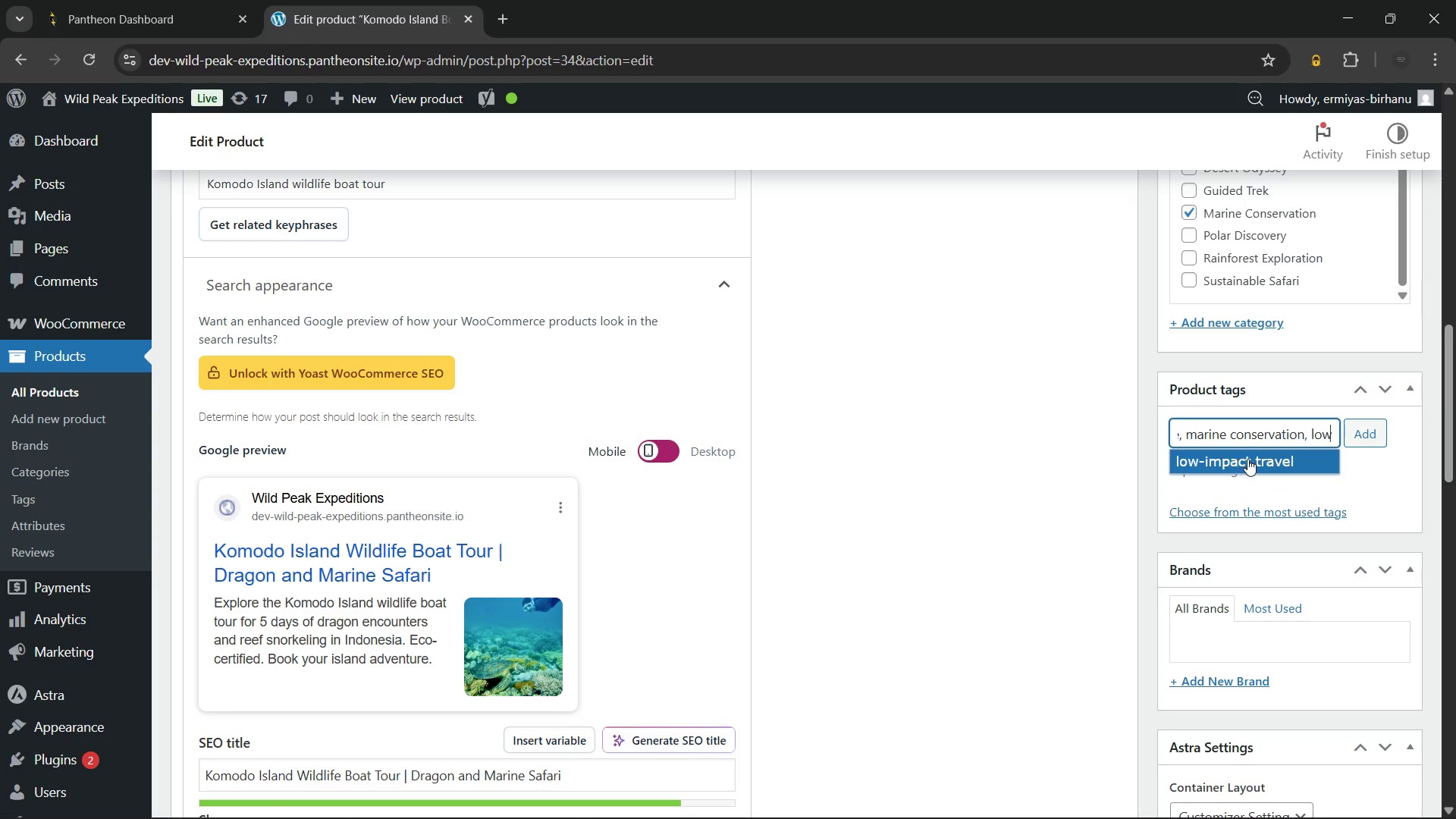 
left_click([1248, 458])
 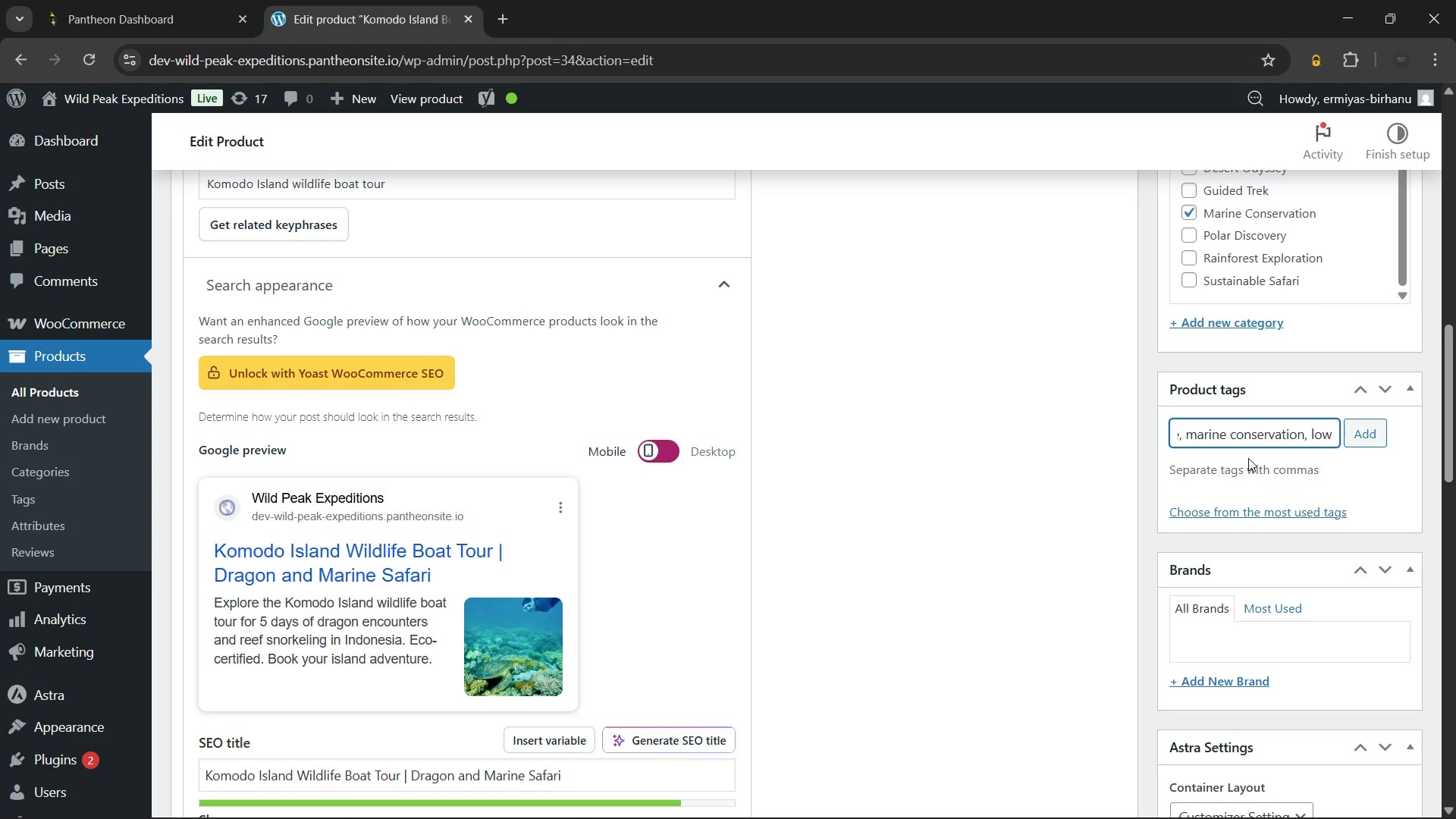 
type(ind)
 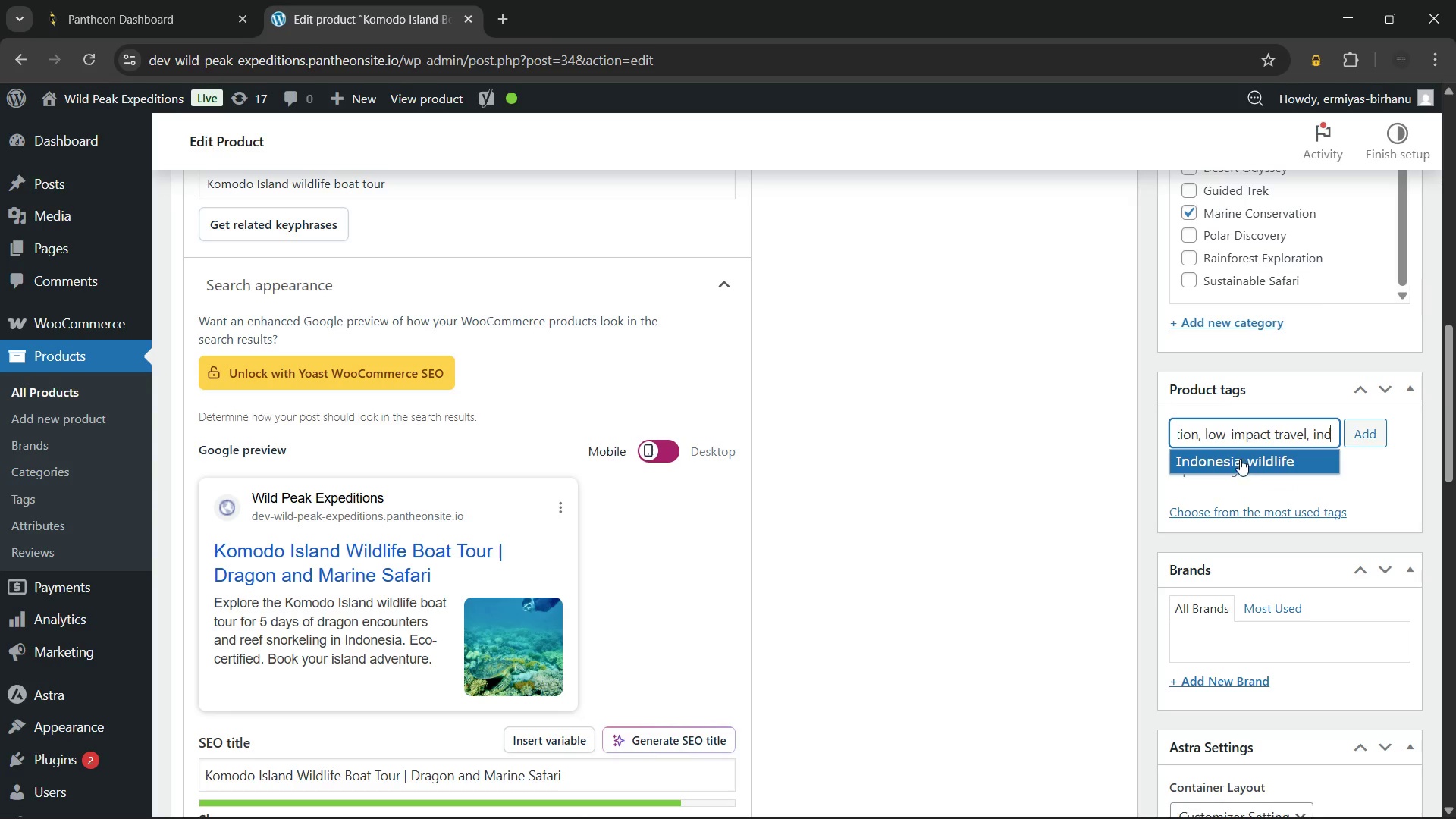 
left_click([1238, 460])
 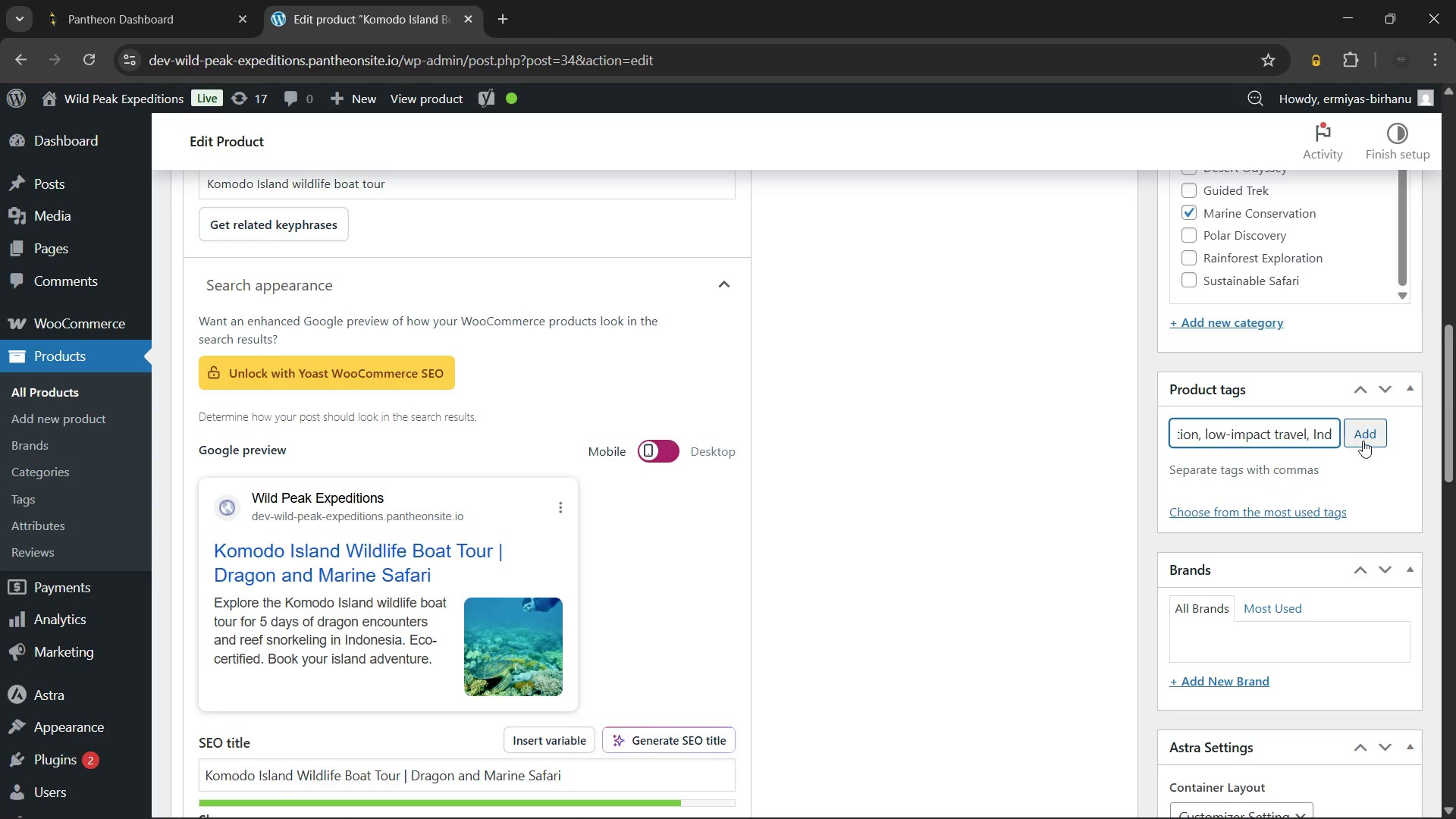 
left_click([1364, 438])
 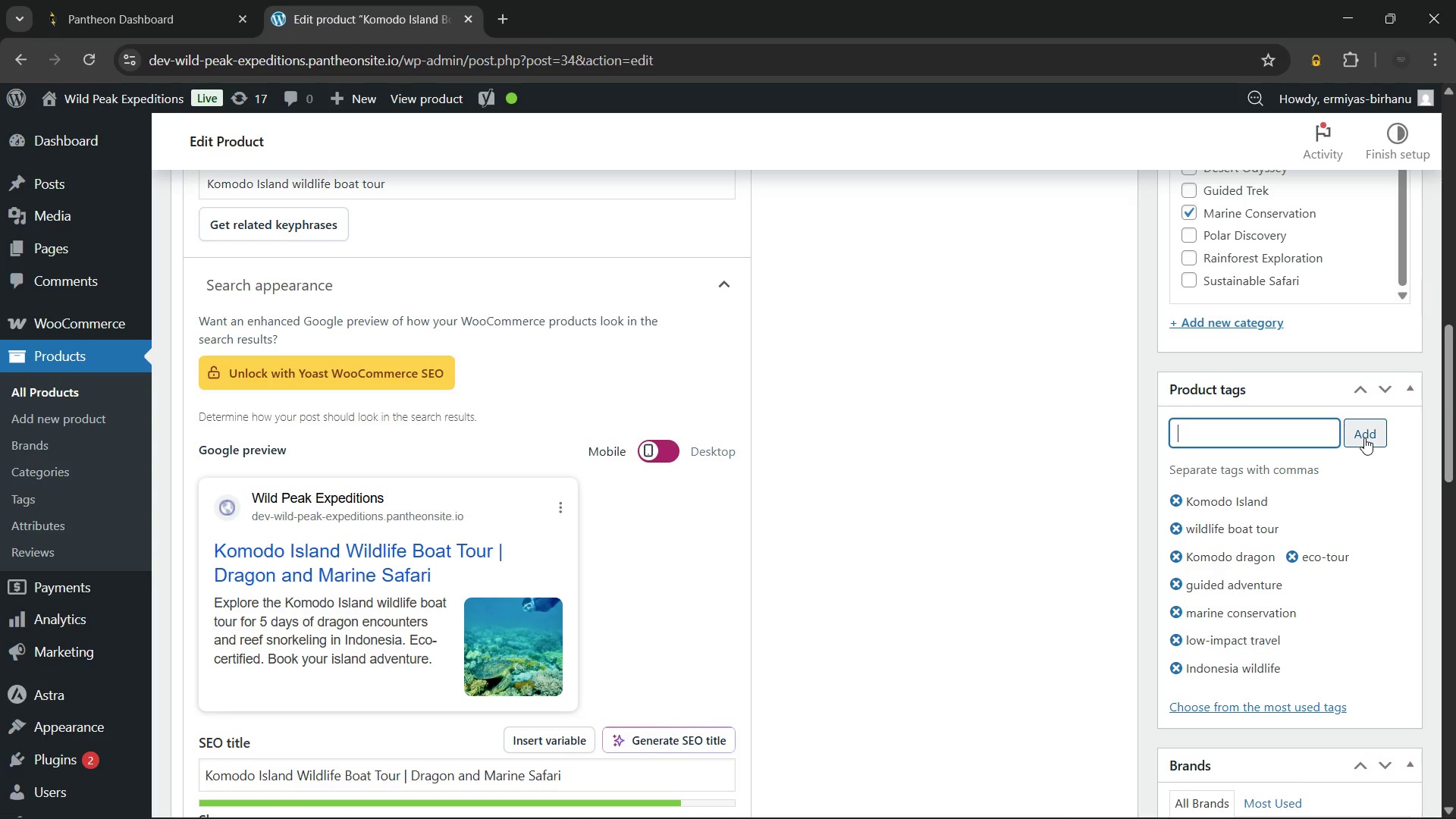 
left_click([1070, 525])
 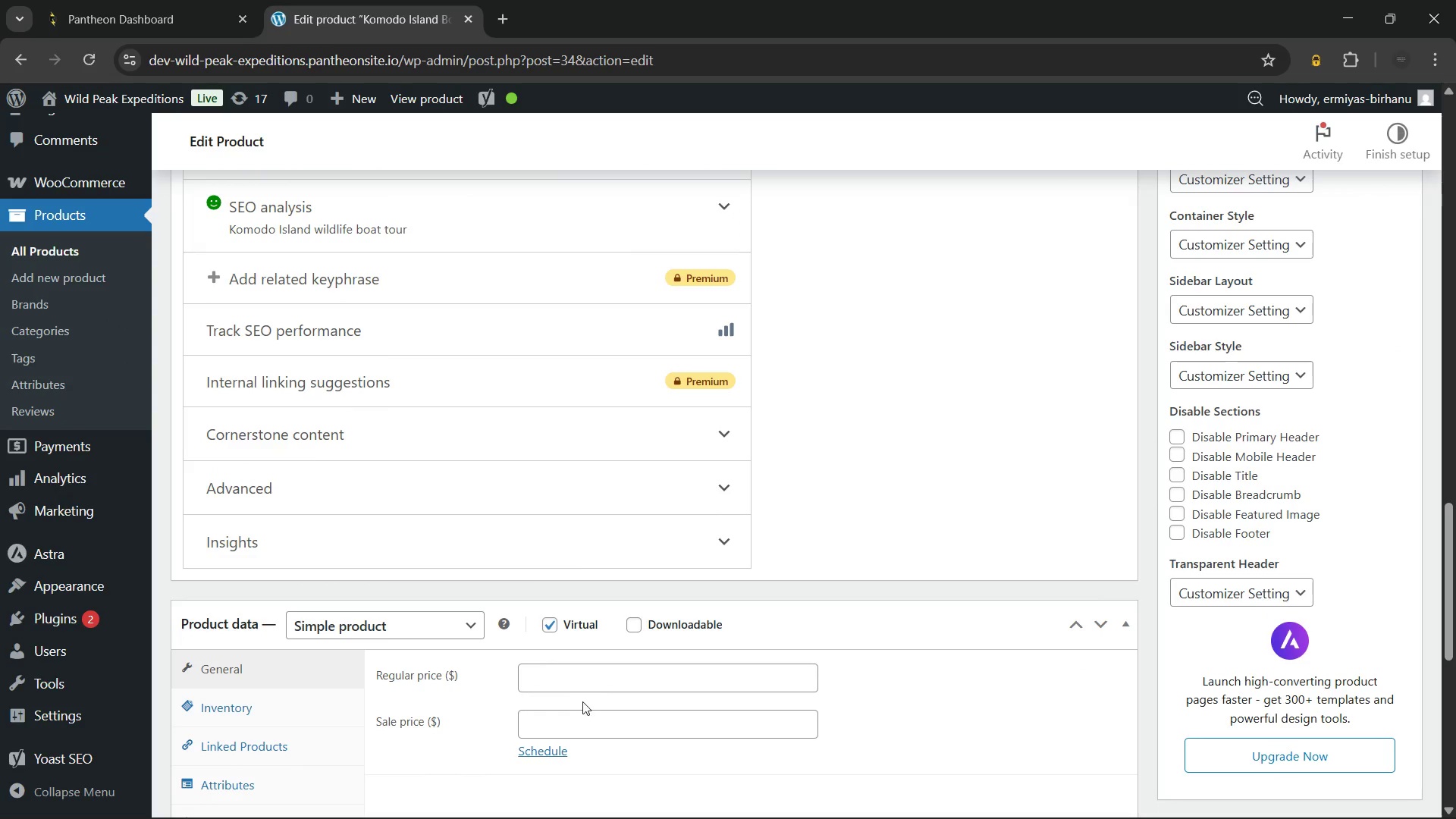 
left_click([602, 677])
 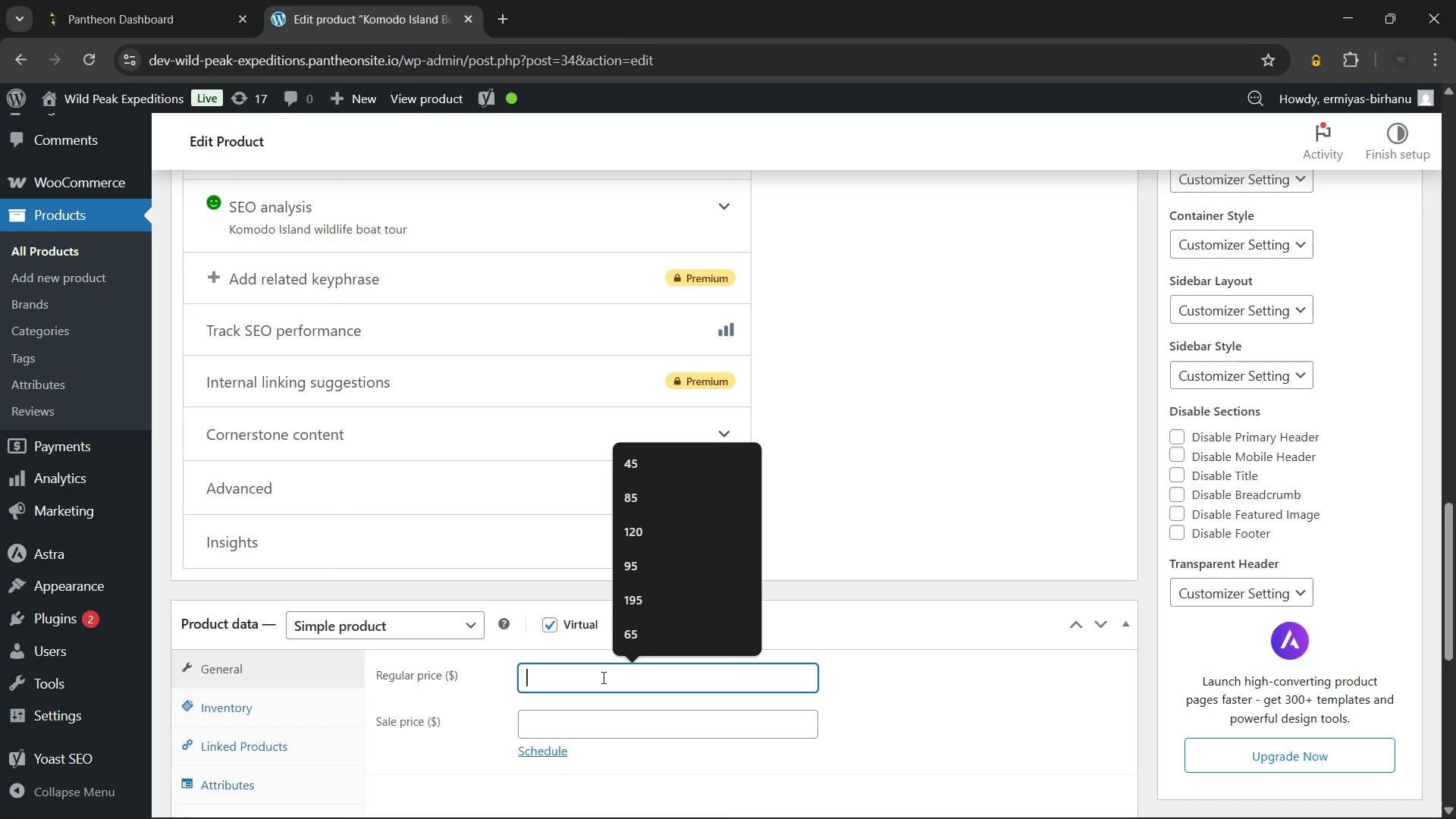 
wait(7.47)
 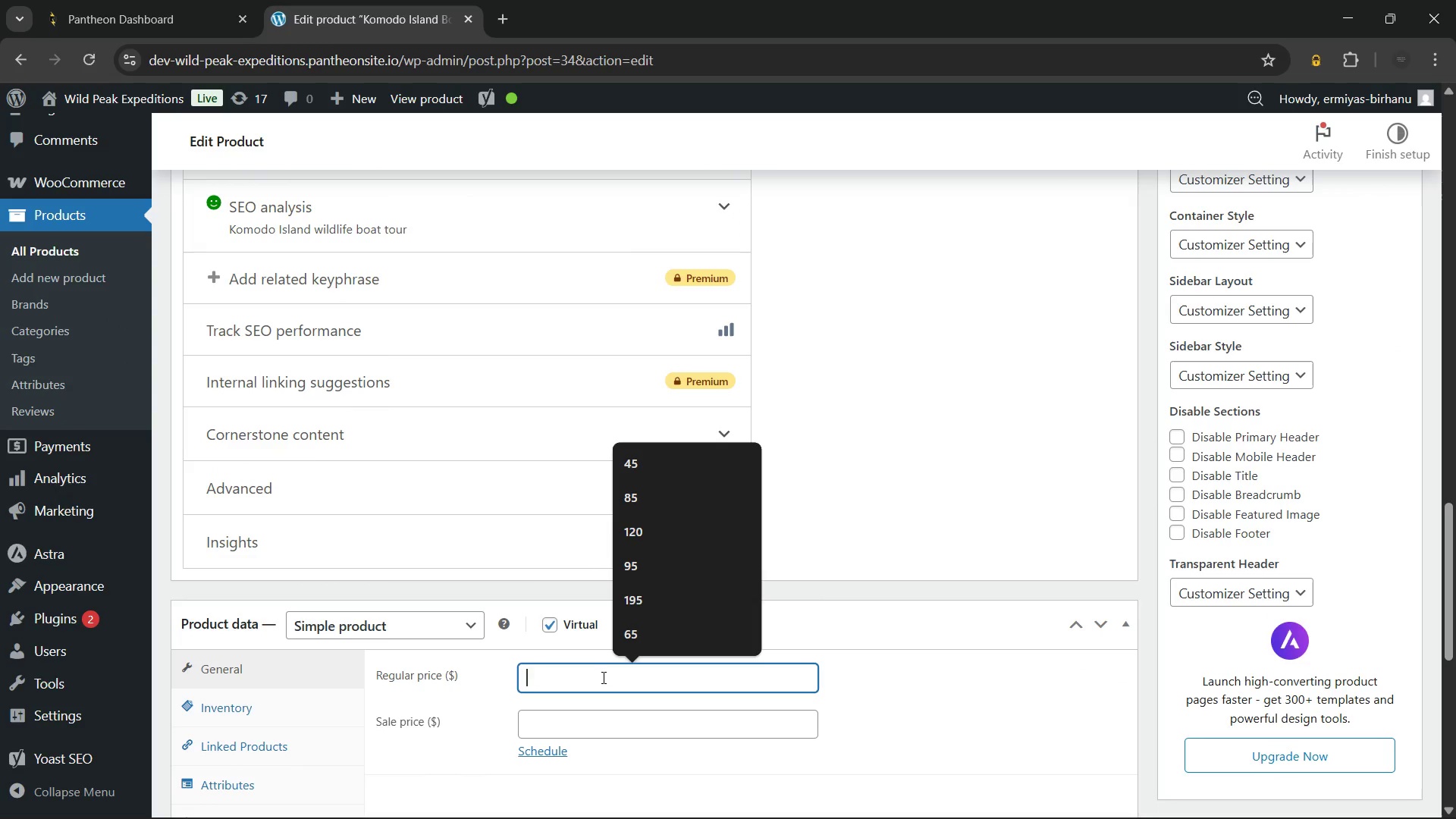 
key(Numpad2)
 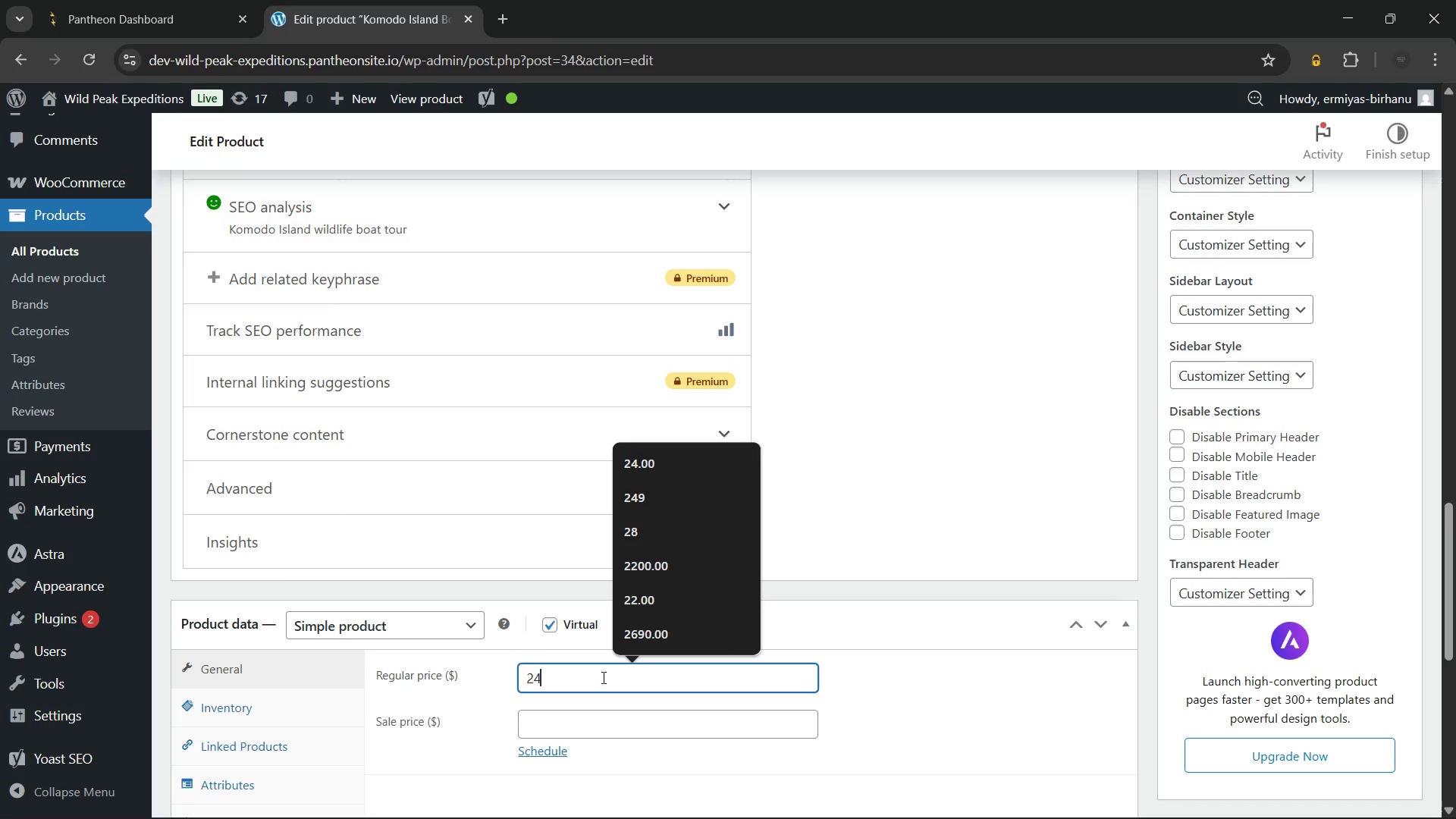 
key(Numpad4)
 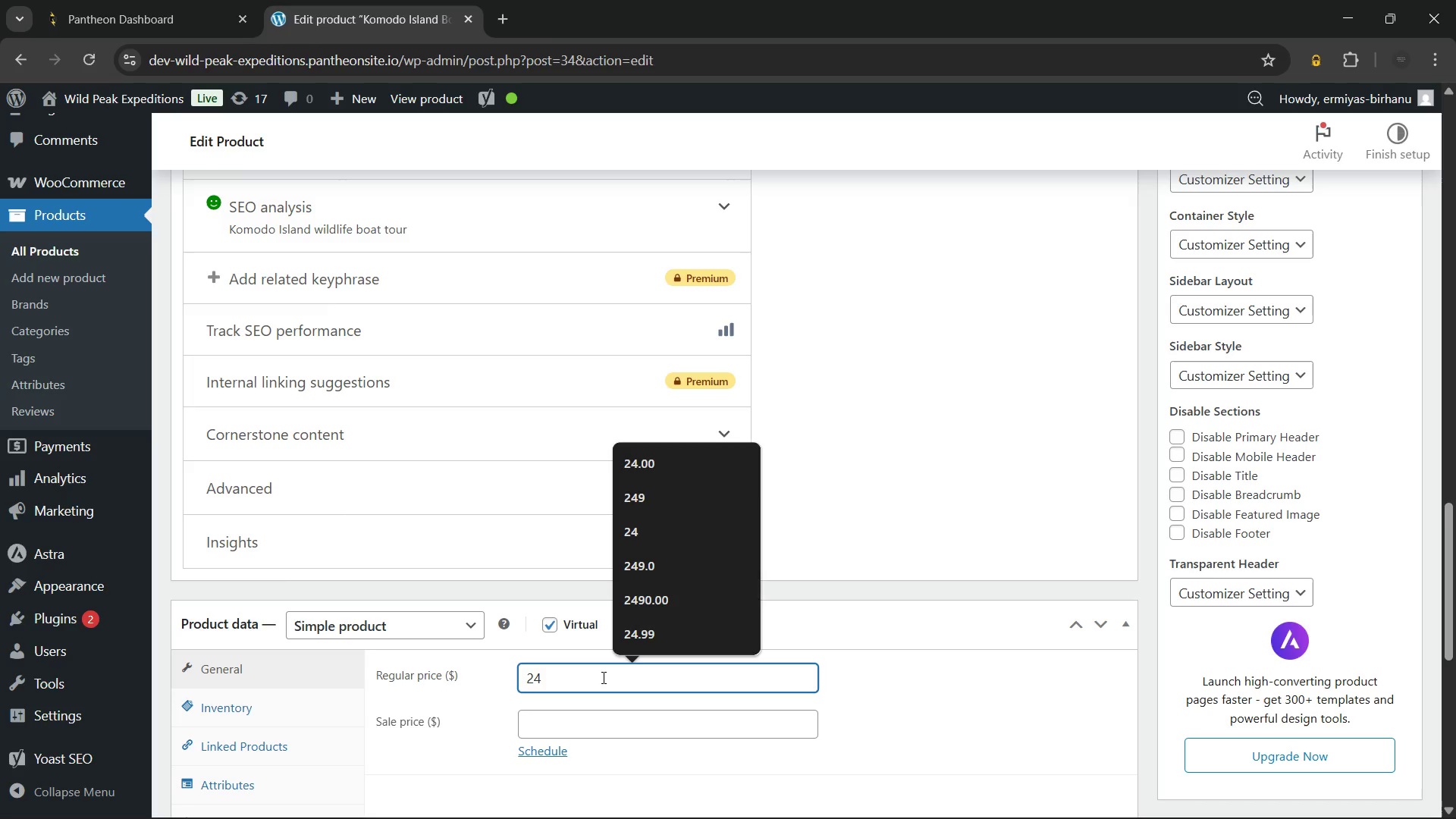 
key(Numpad9)
 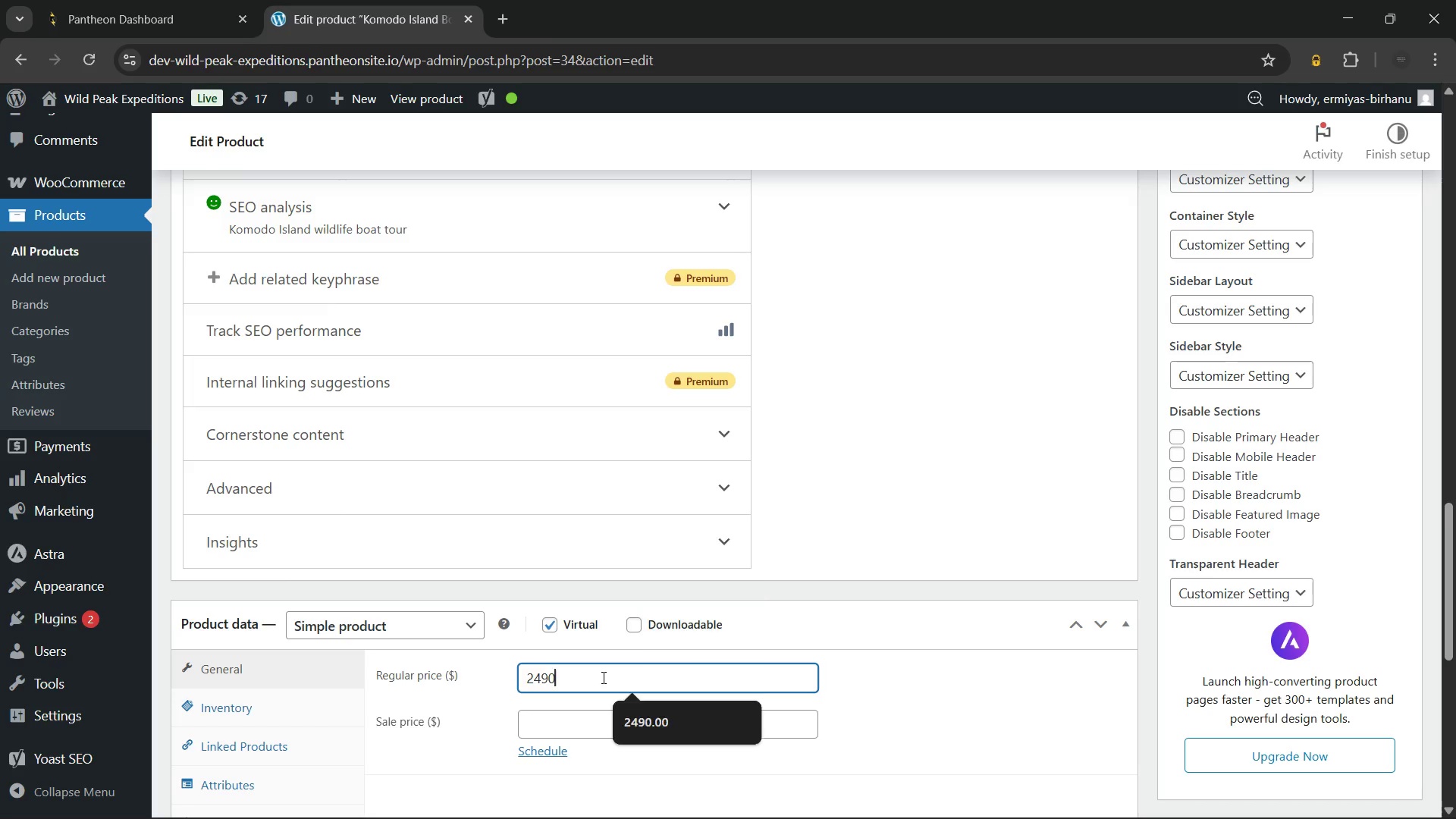 
key(Numpad0)
 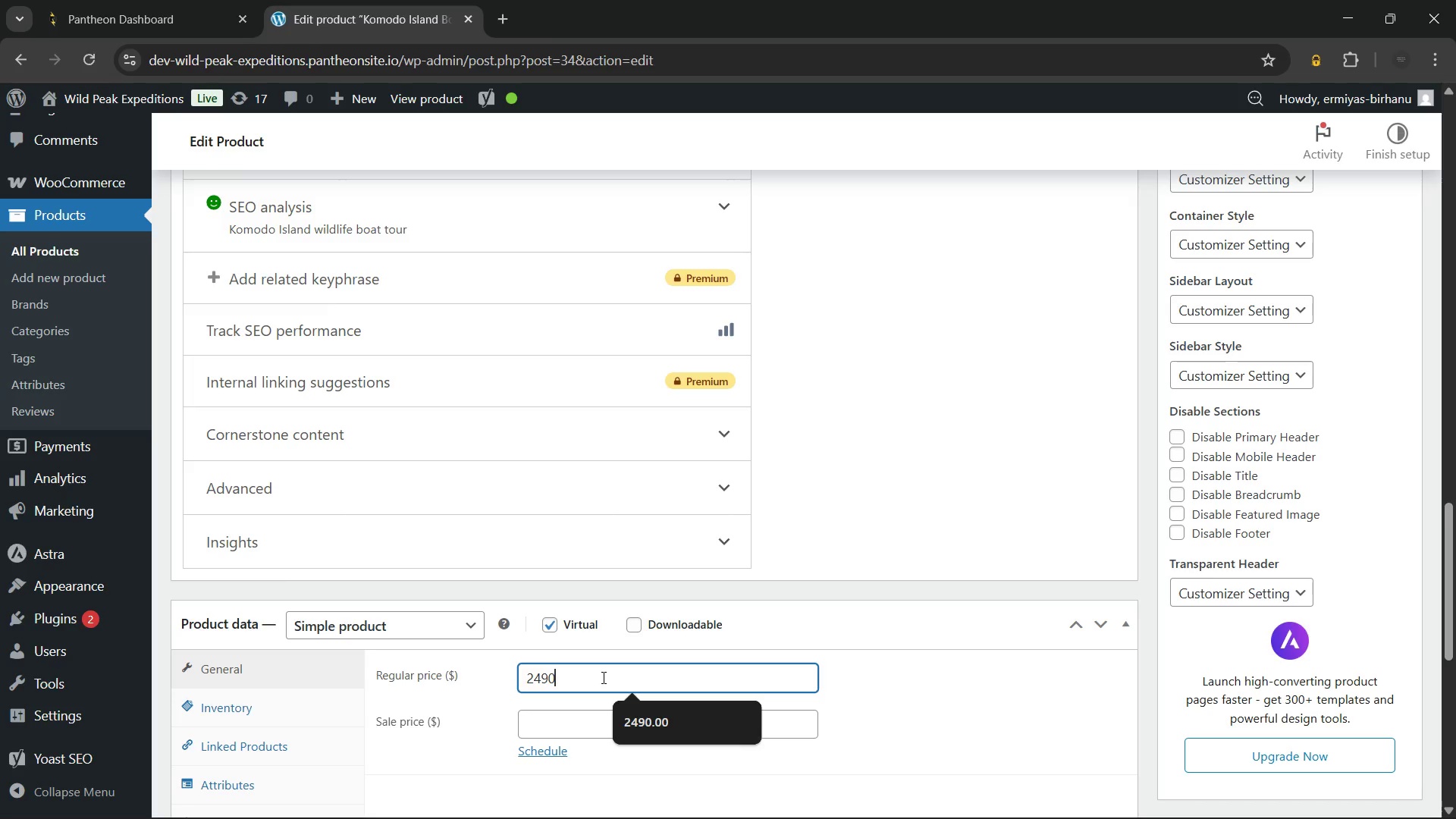 
key(NumpadDecimal)
 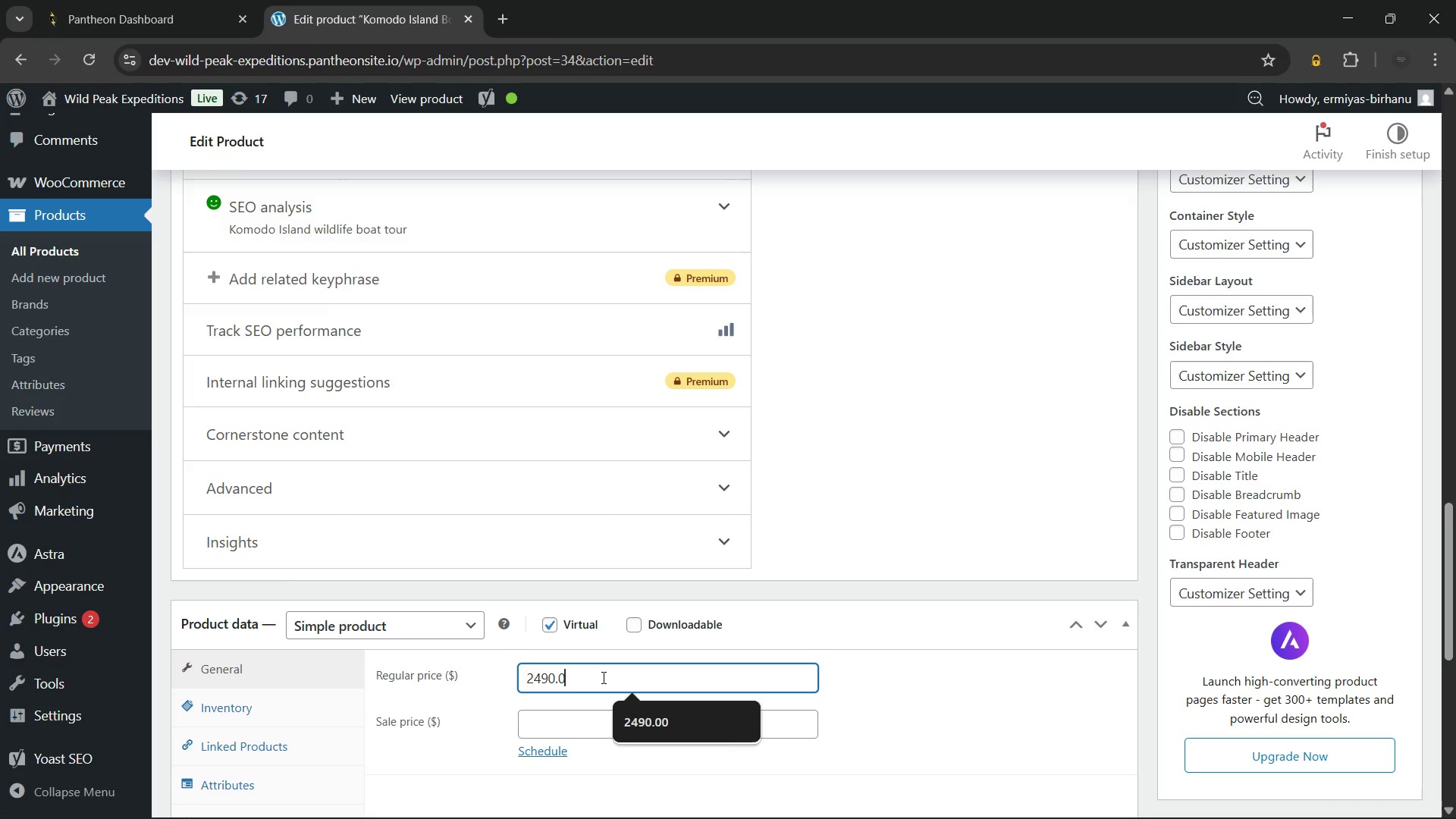 
key(Numpad0)
 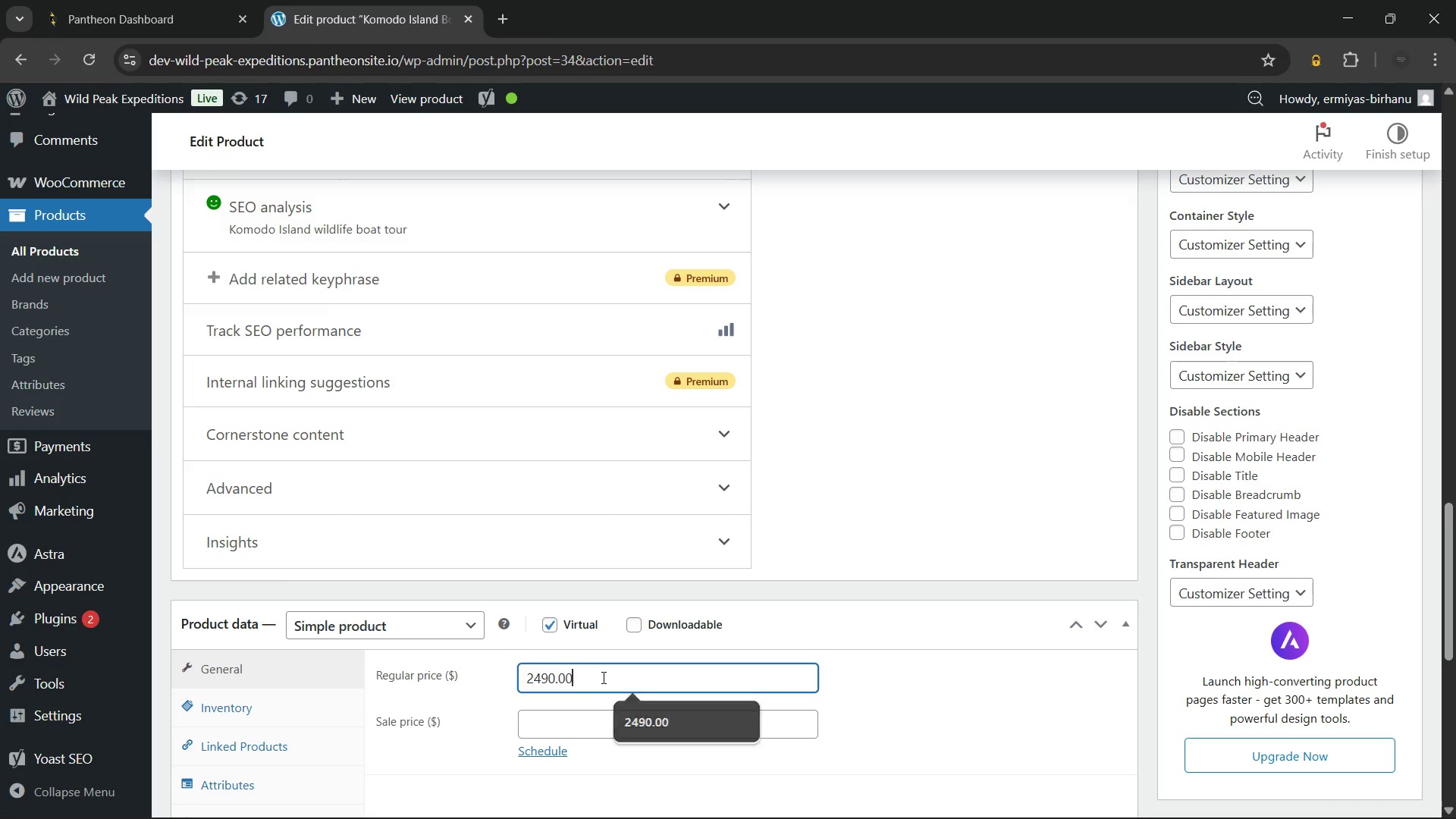 
key(Numpad0)
 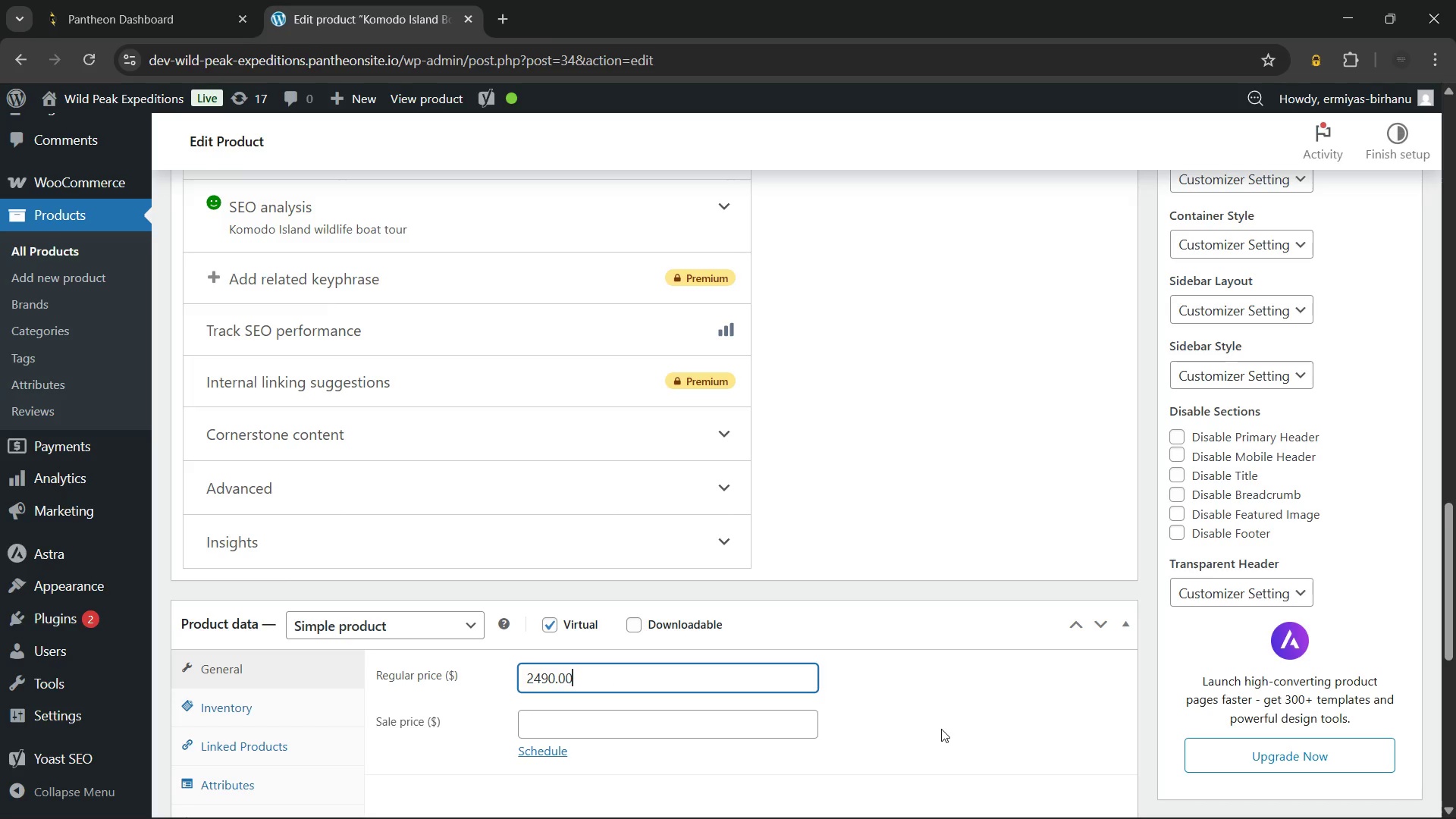 
left_click([941, 729])
 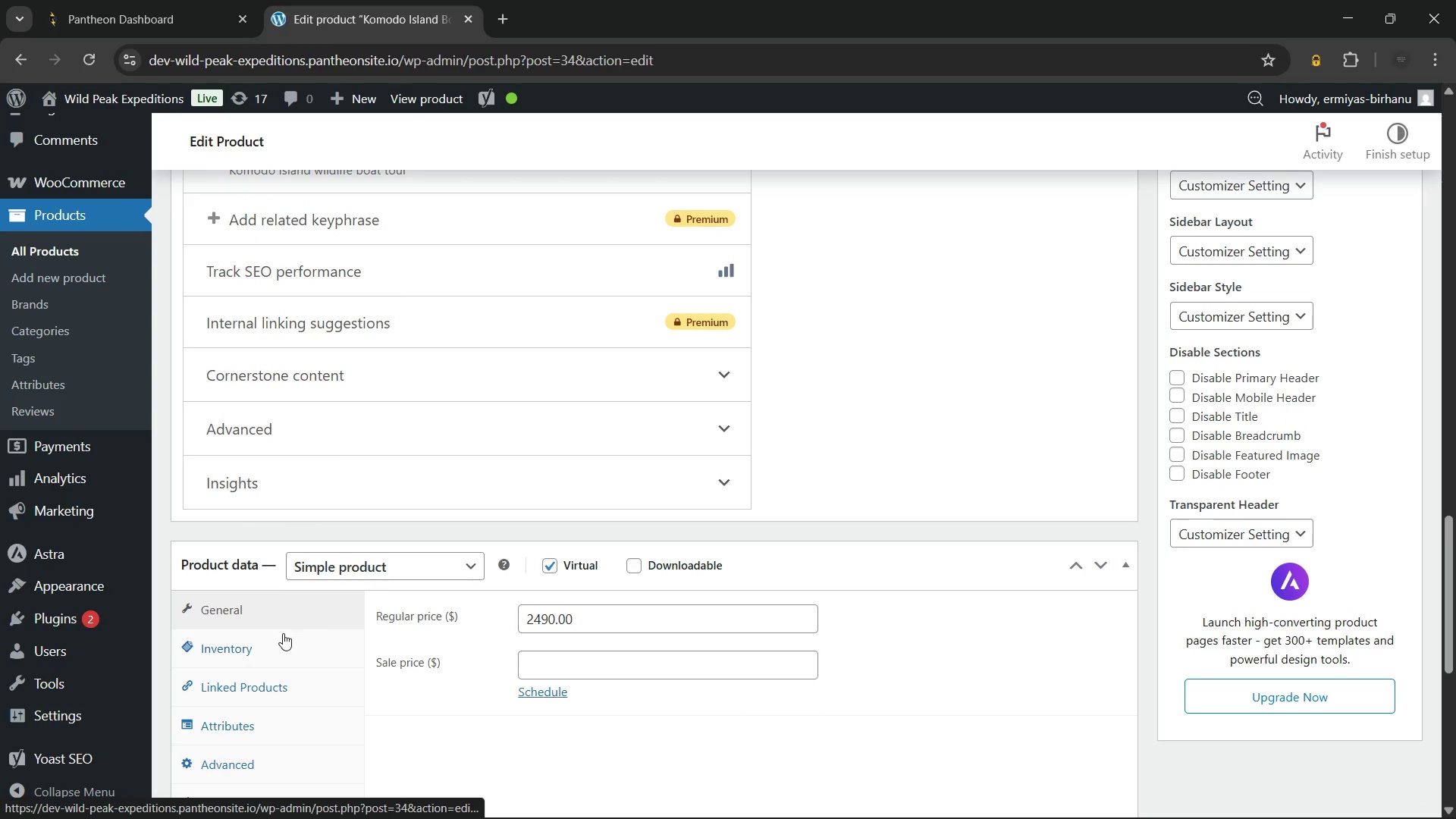 
double_click([278, 635])
 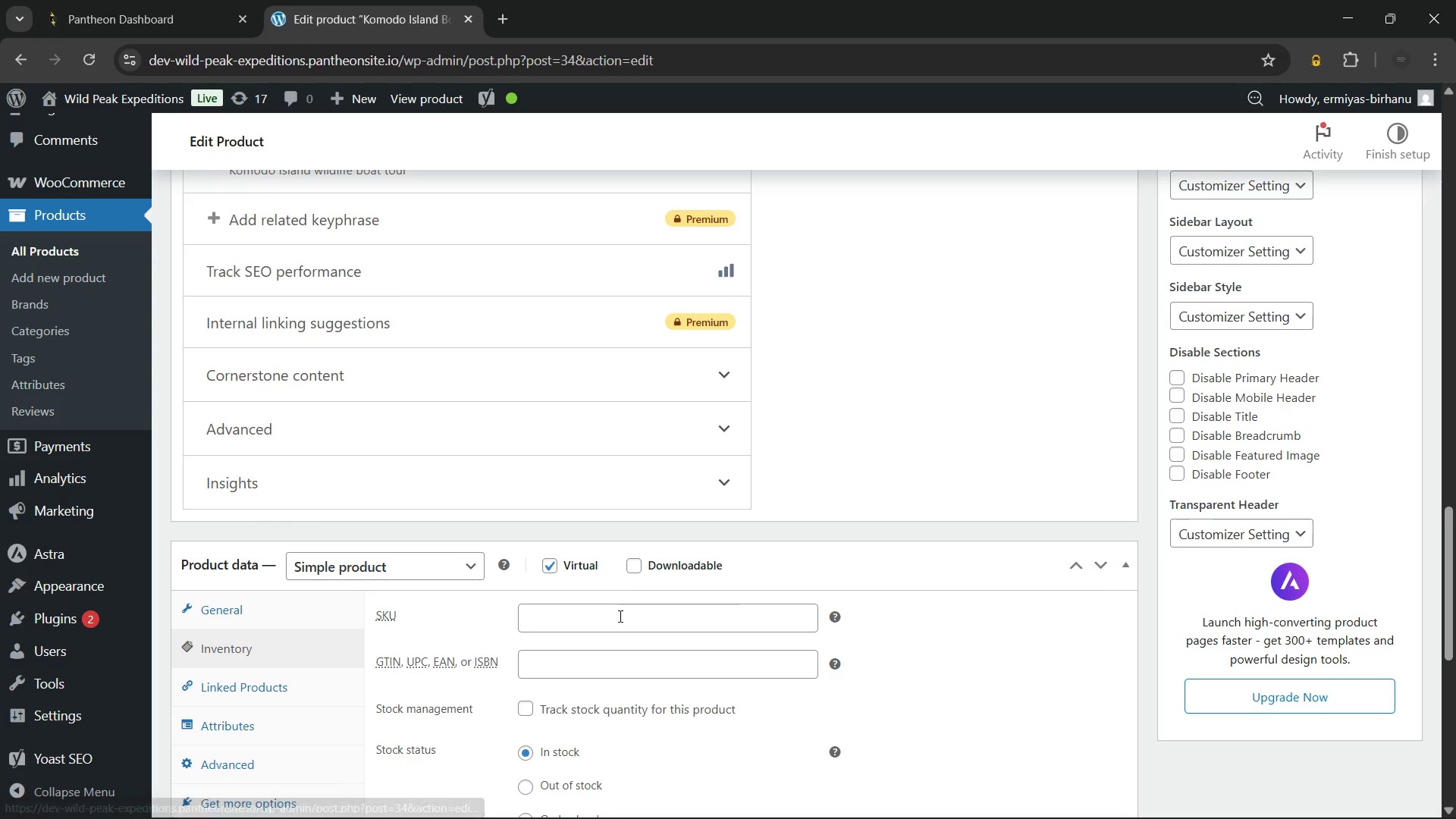 
left_click([616, 617])
 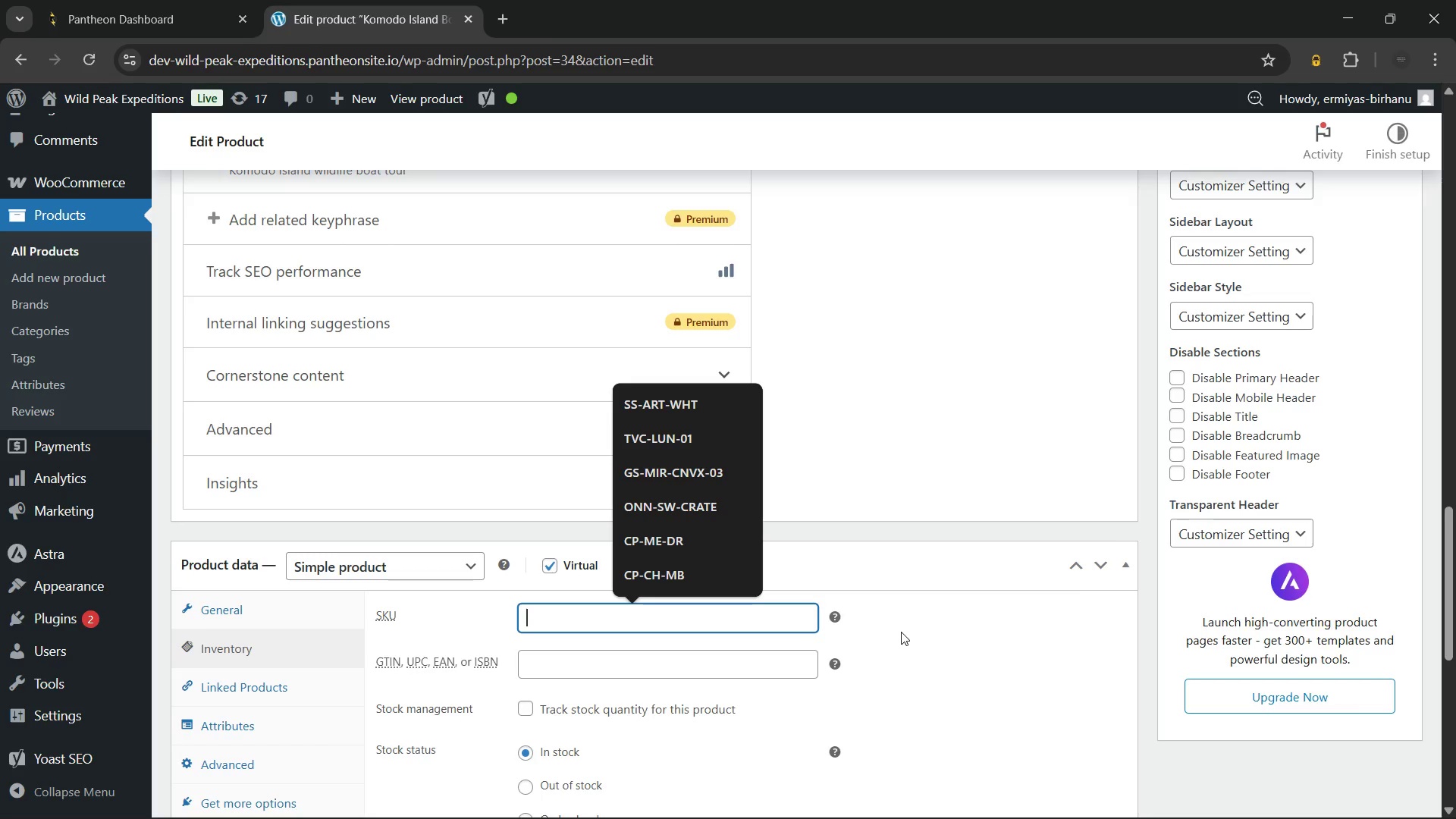 
type(WE)
key(Backspace)
type(PE-KOM-020)
 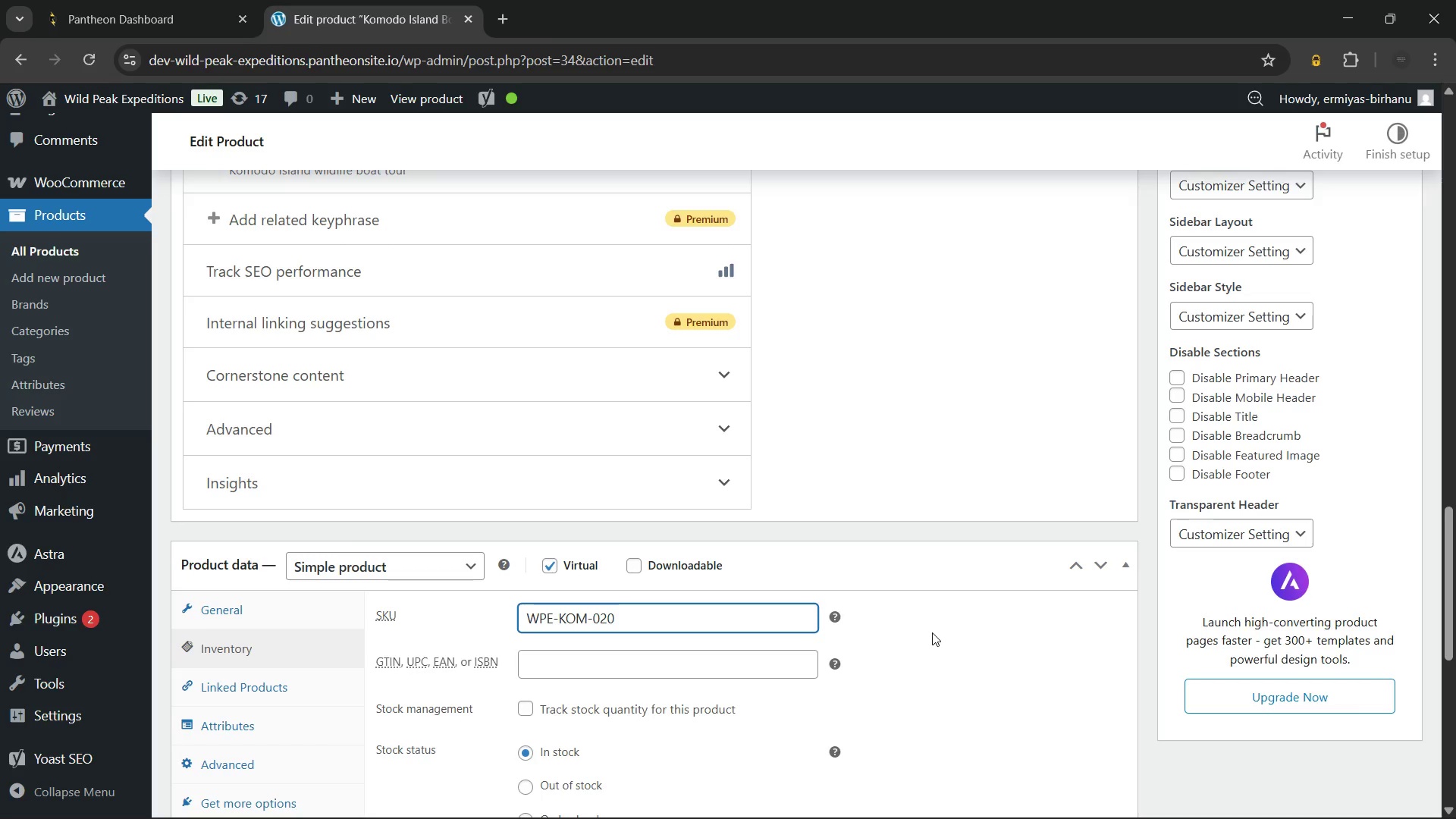 
left_click([932, 632])
 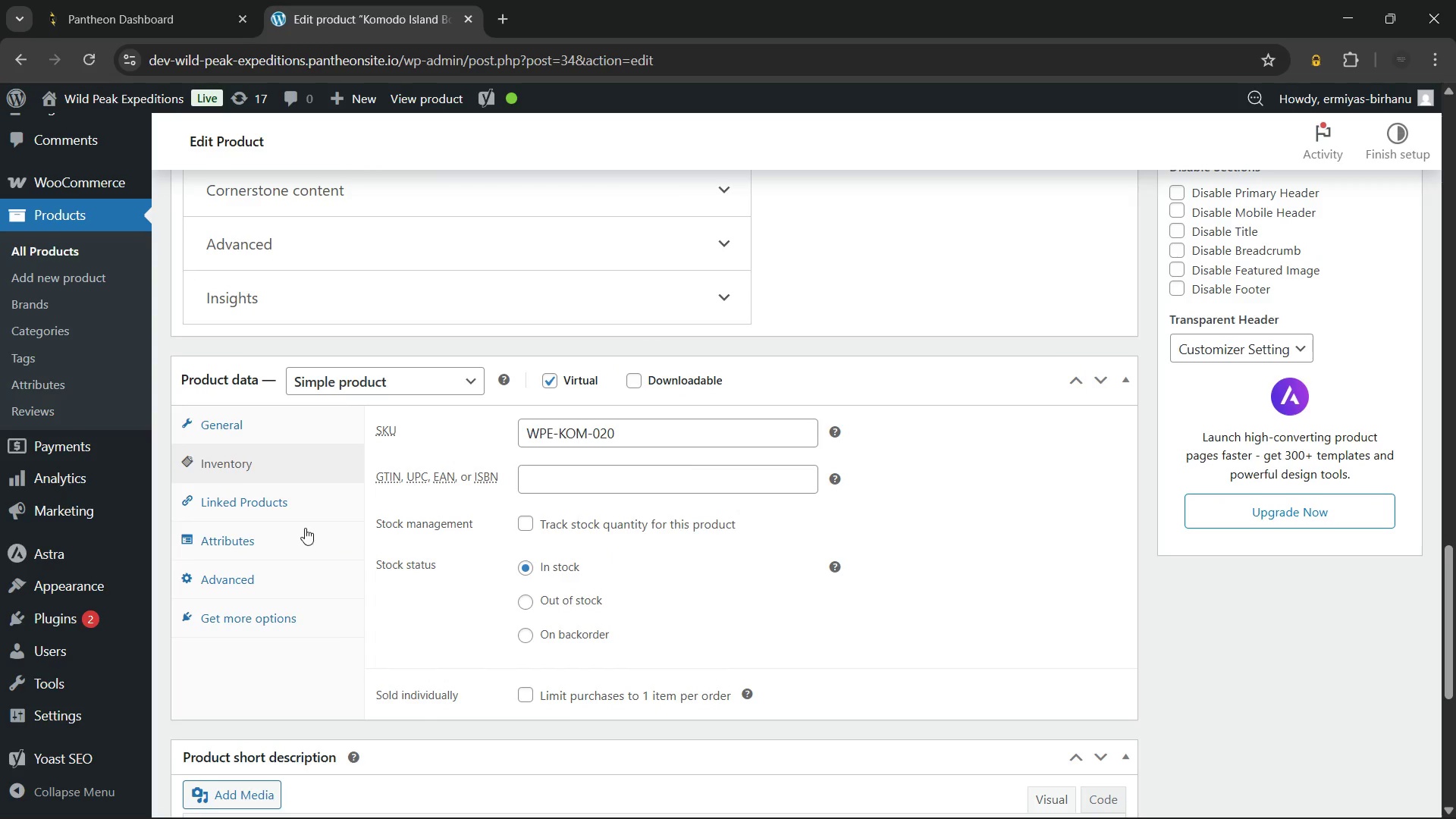 
left_click([276, 534])
 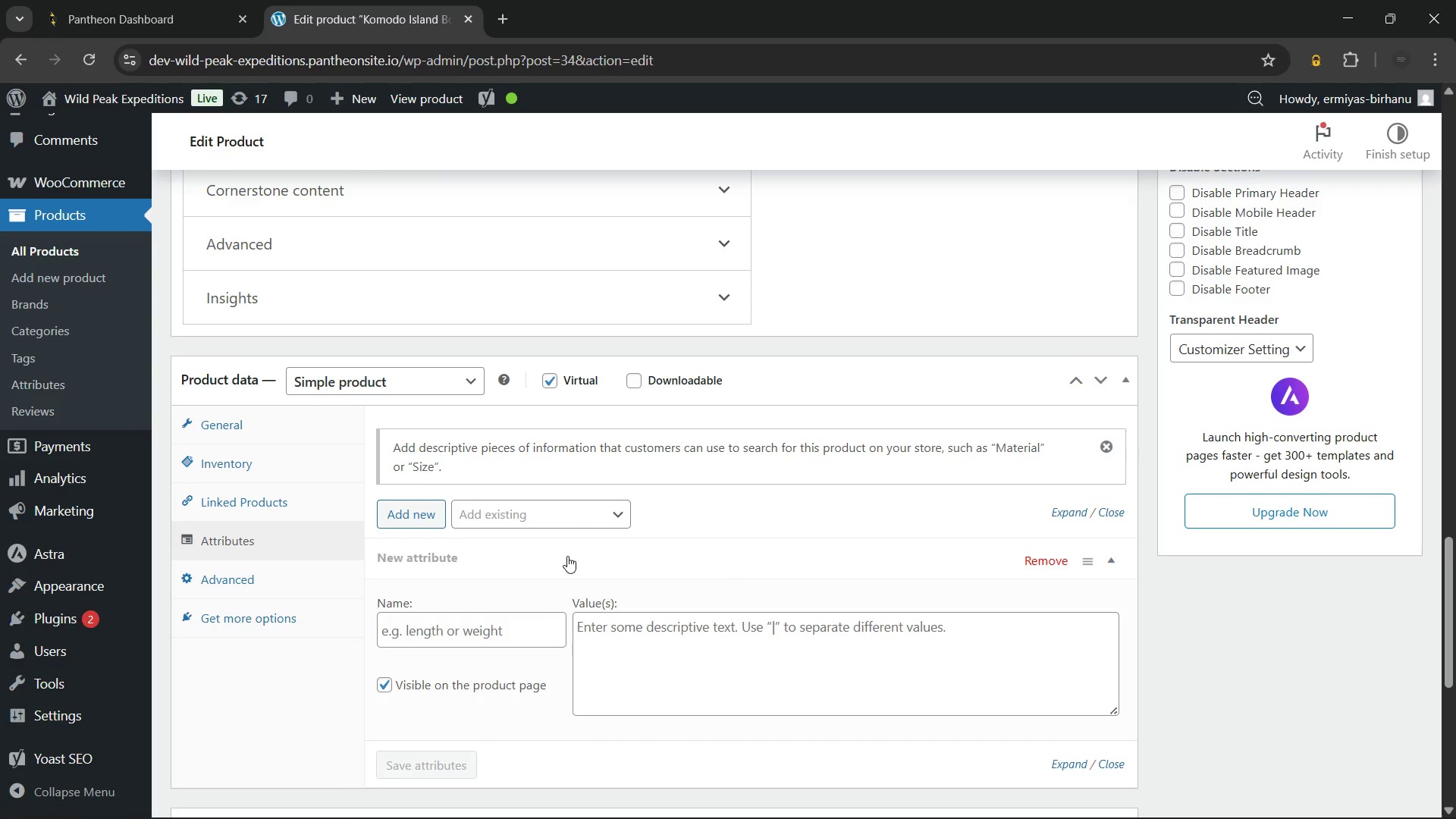 
wait(11.75)
 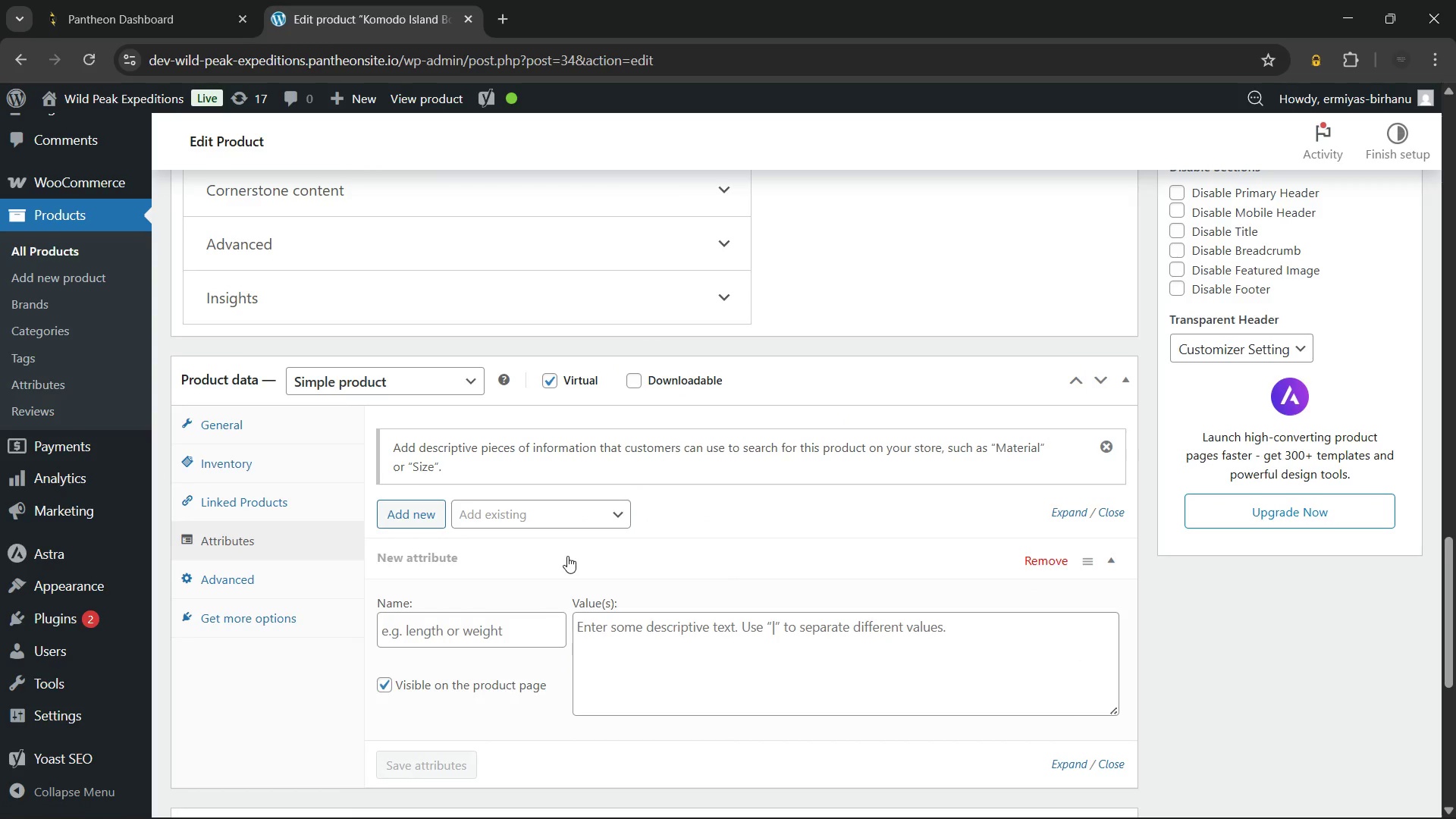 
left_click([541, 512])
 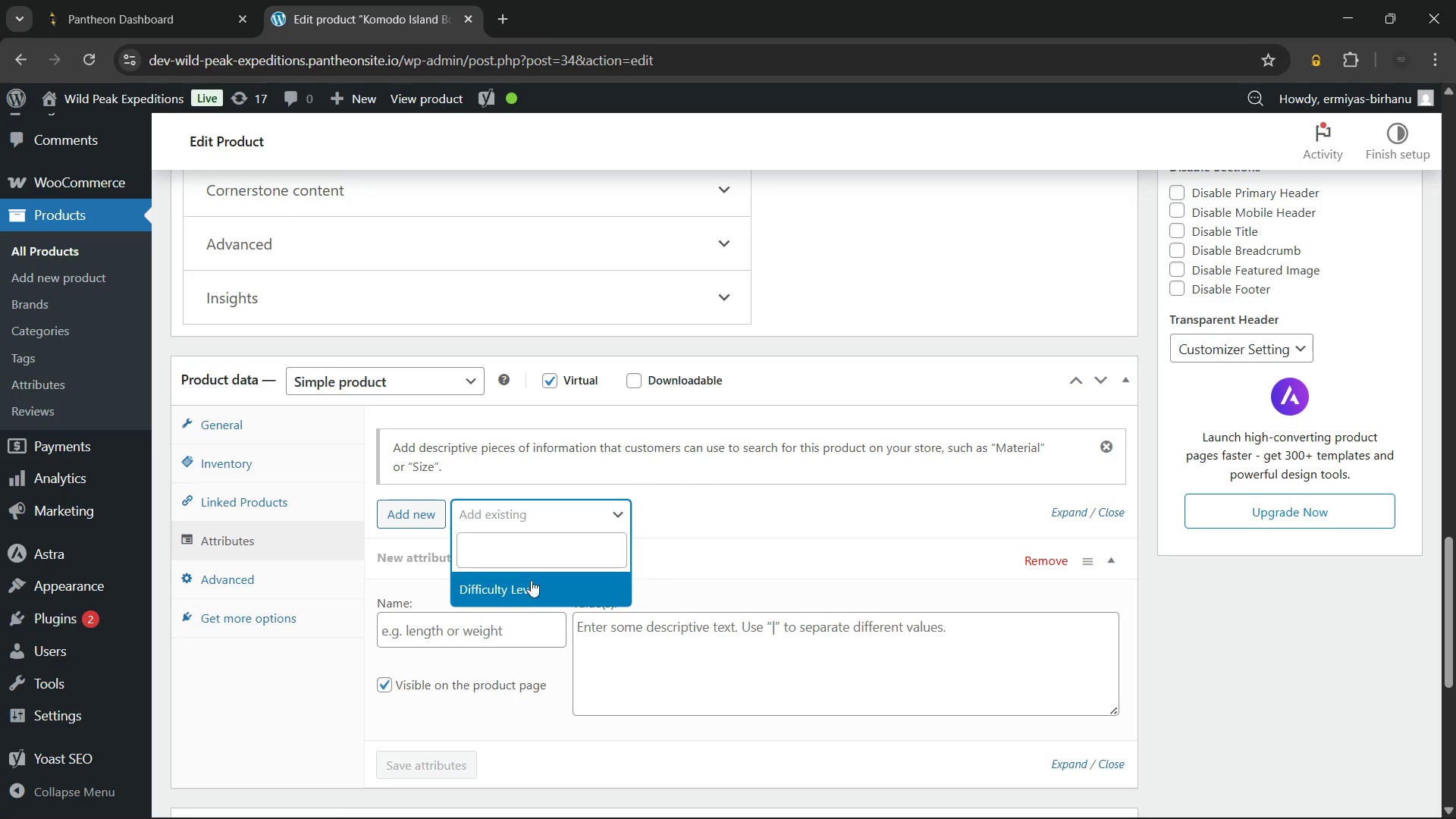 
left_click([523, 598])
 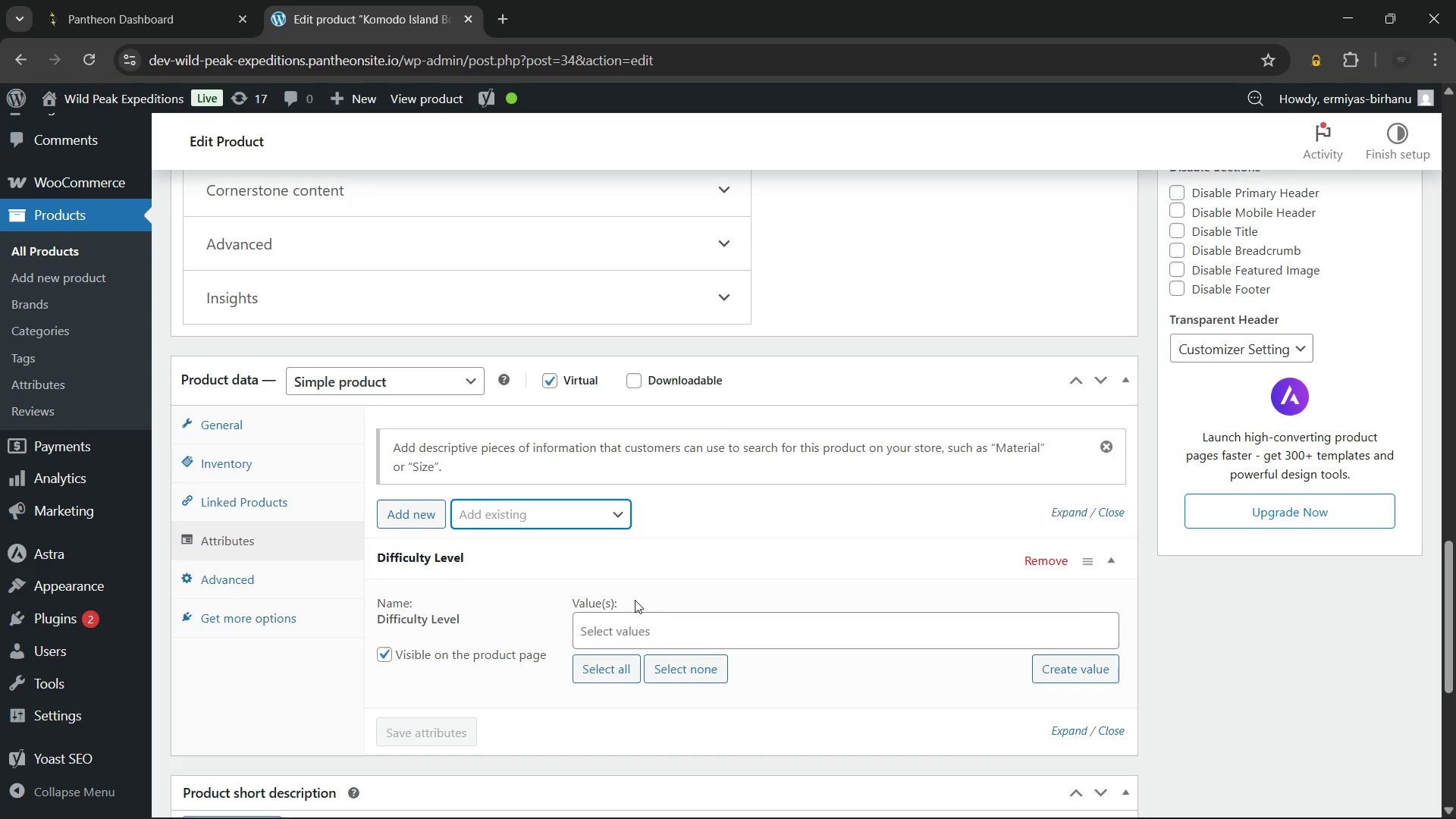 
left_click([635, 619])
 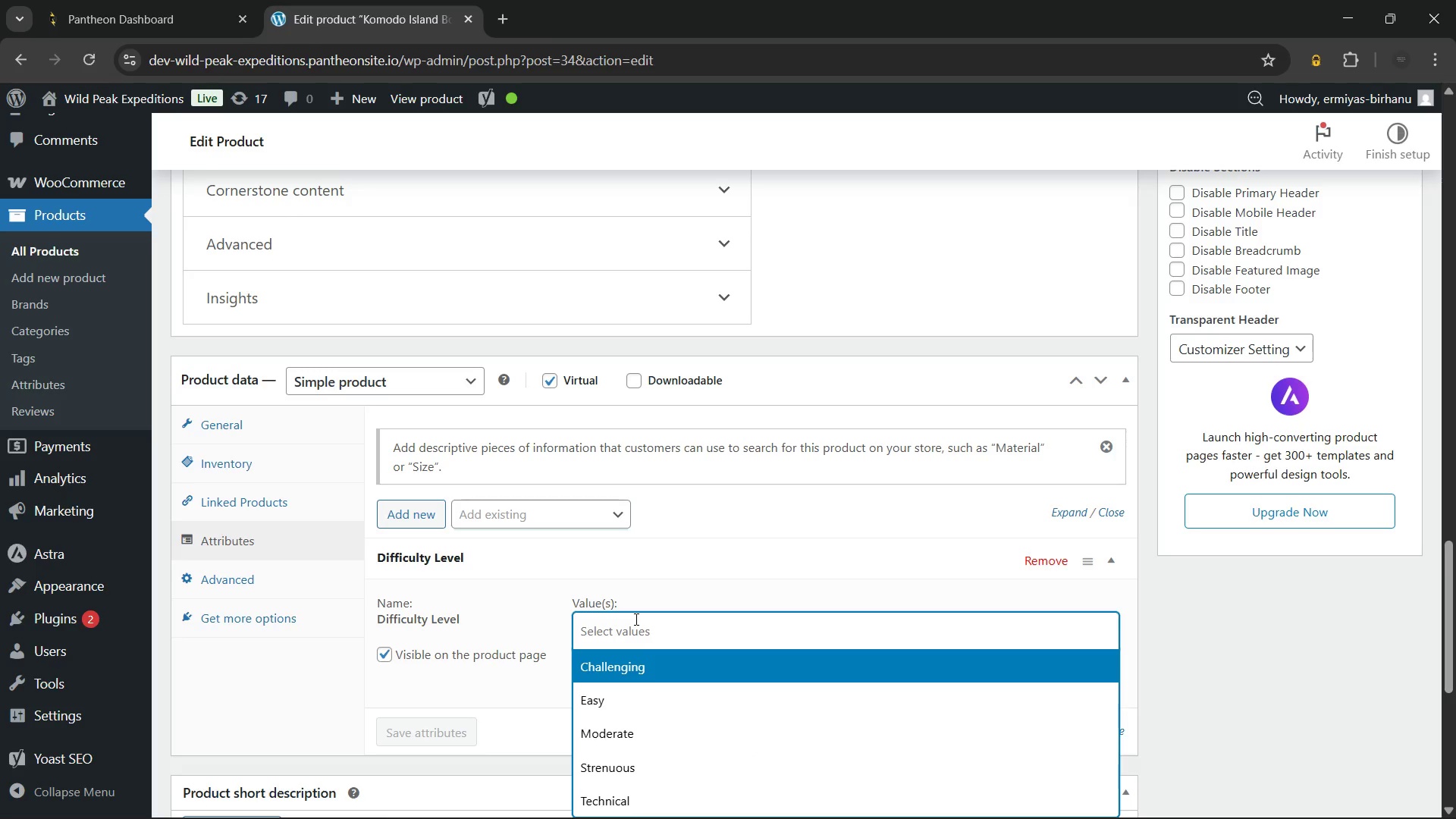 
scroll: coordinate [635, 619], scroll_direction: down, amount: 1.0
 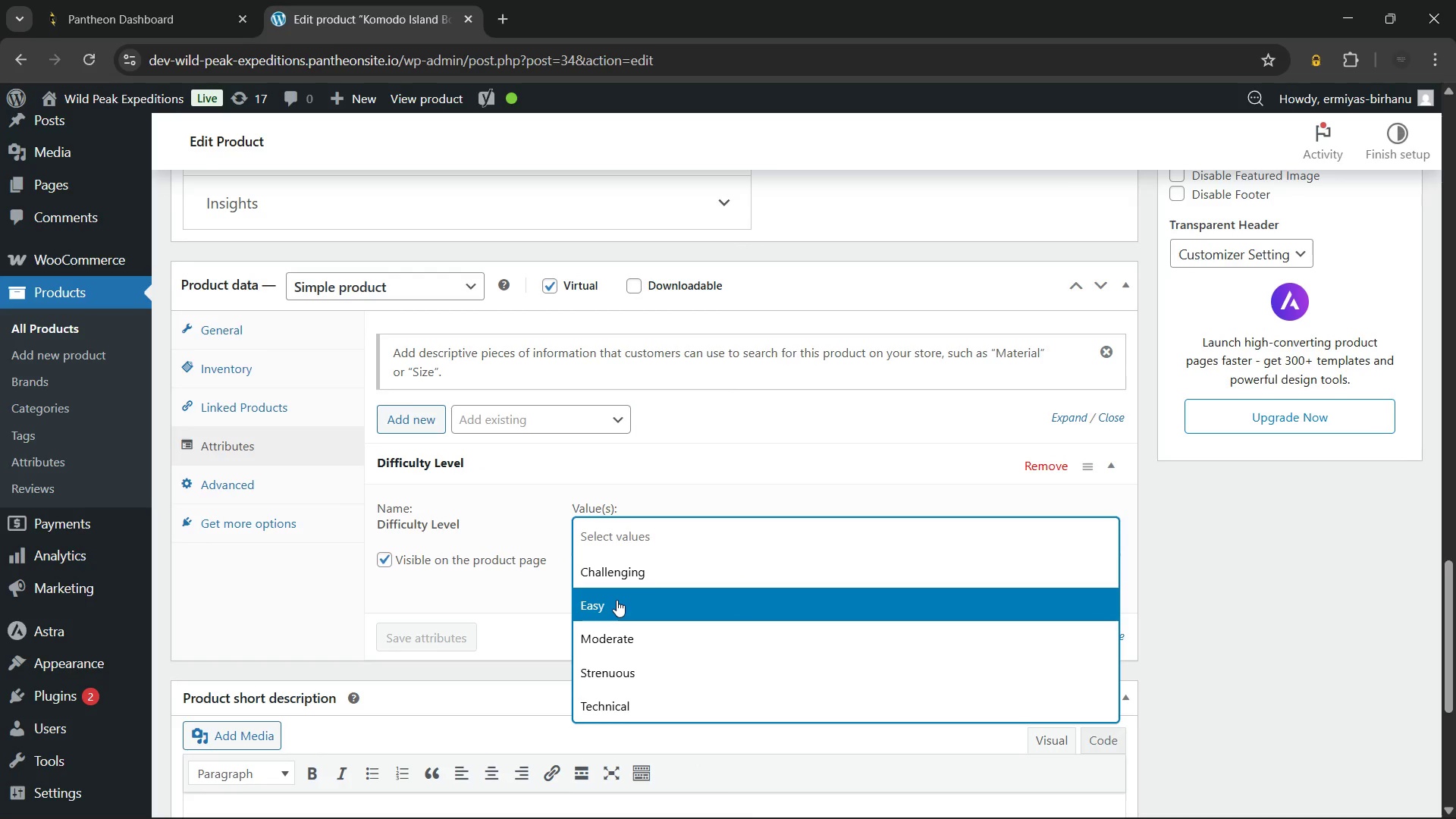 
left_click([617, 600])
 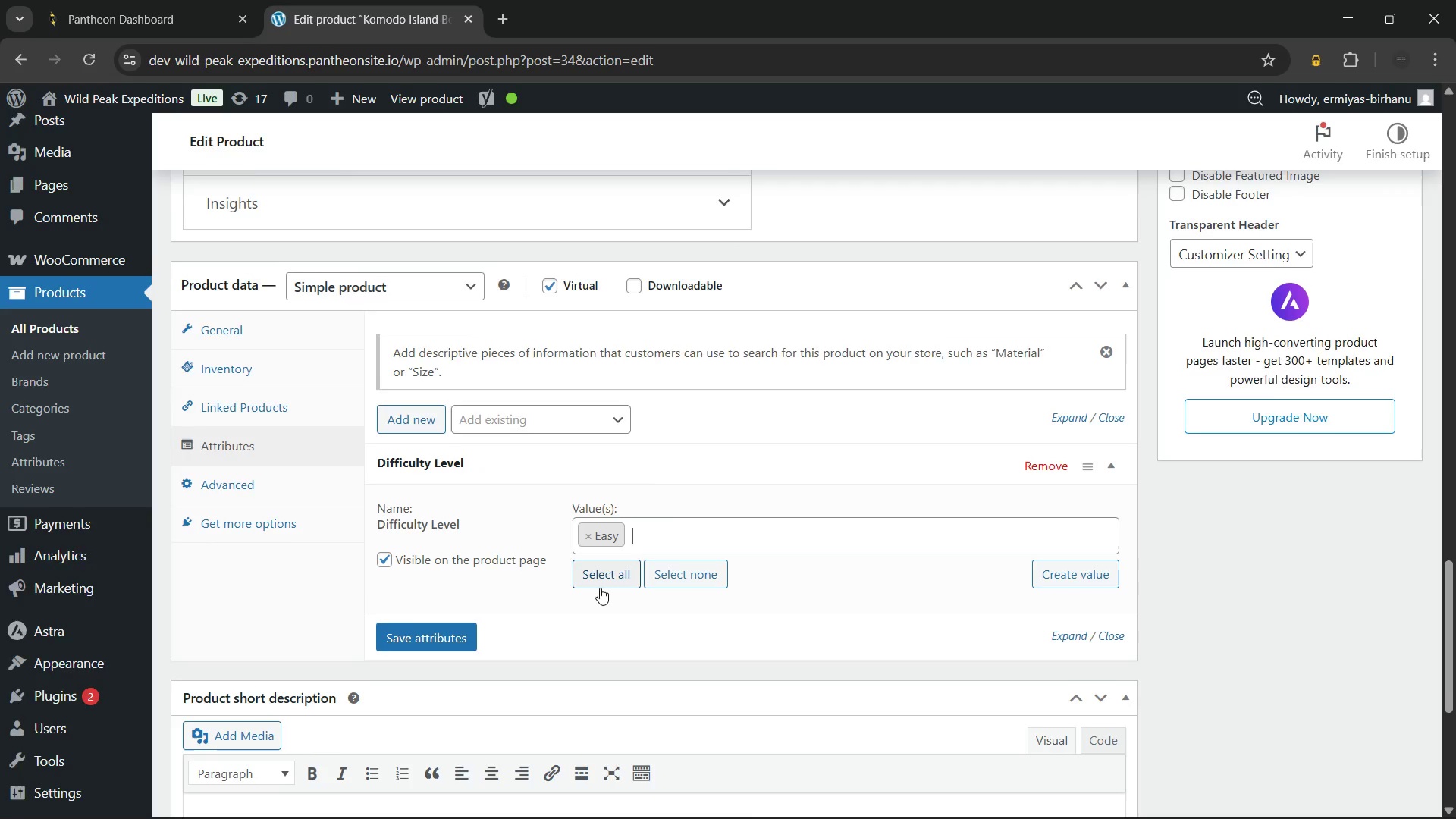 
scroll: coordinate [600, 588], scroll_direction: down, amount: 1.0
 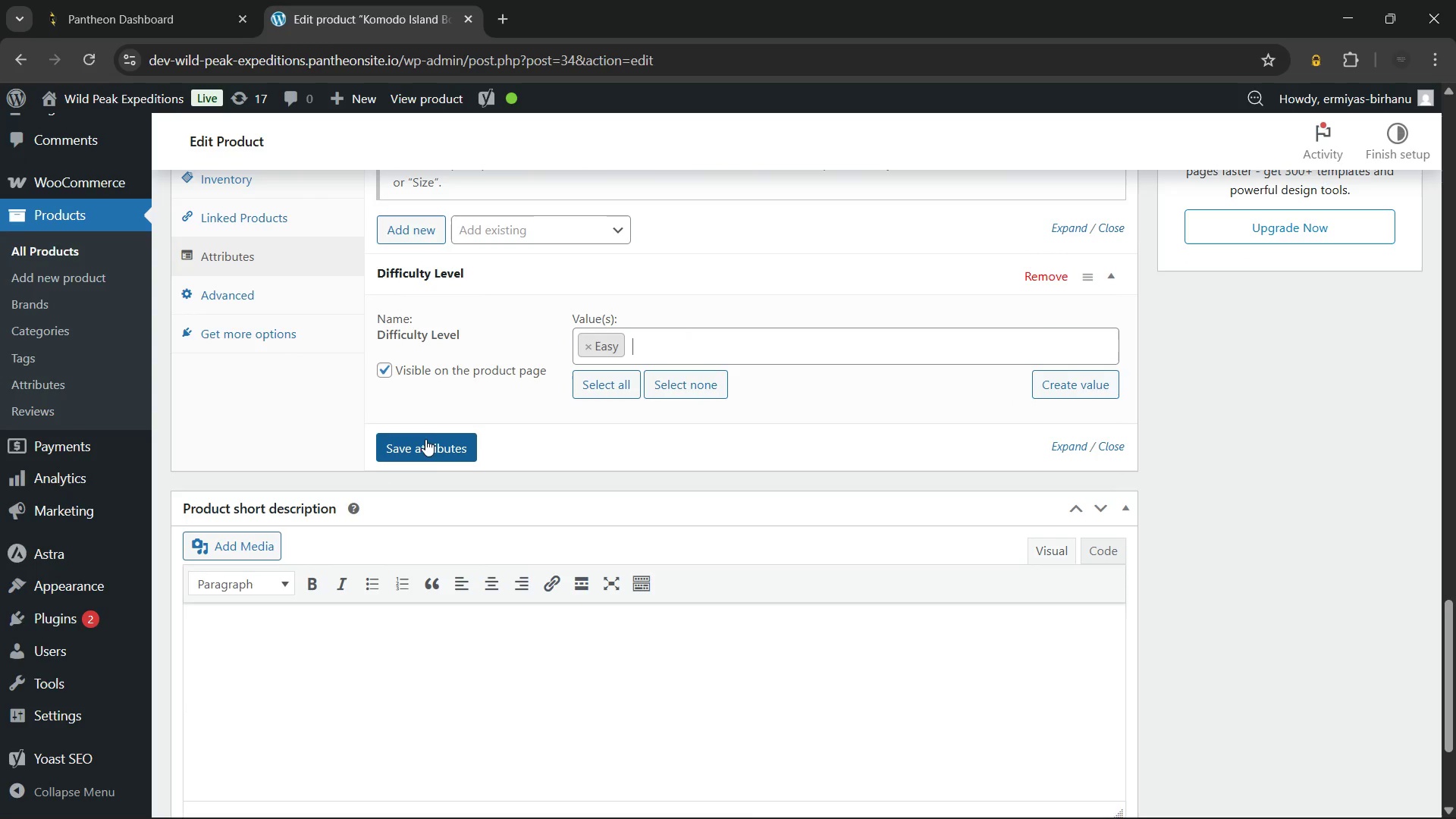 
left_click([431, 444])
 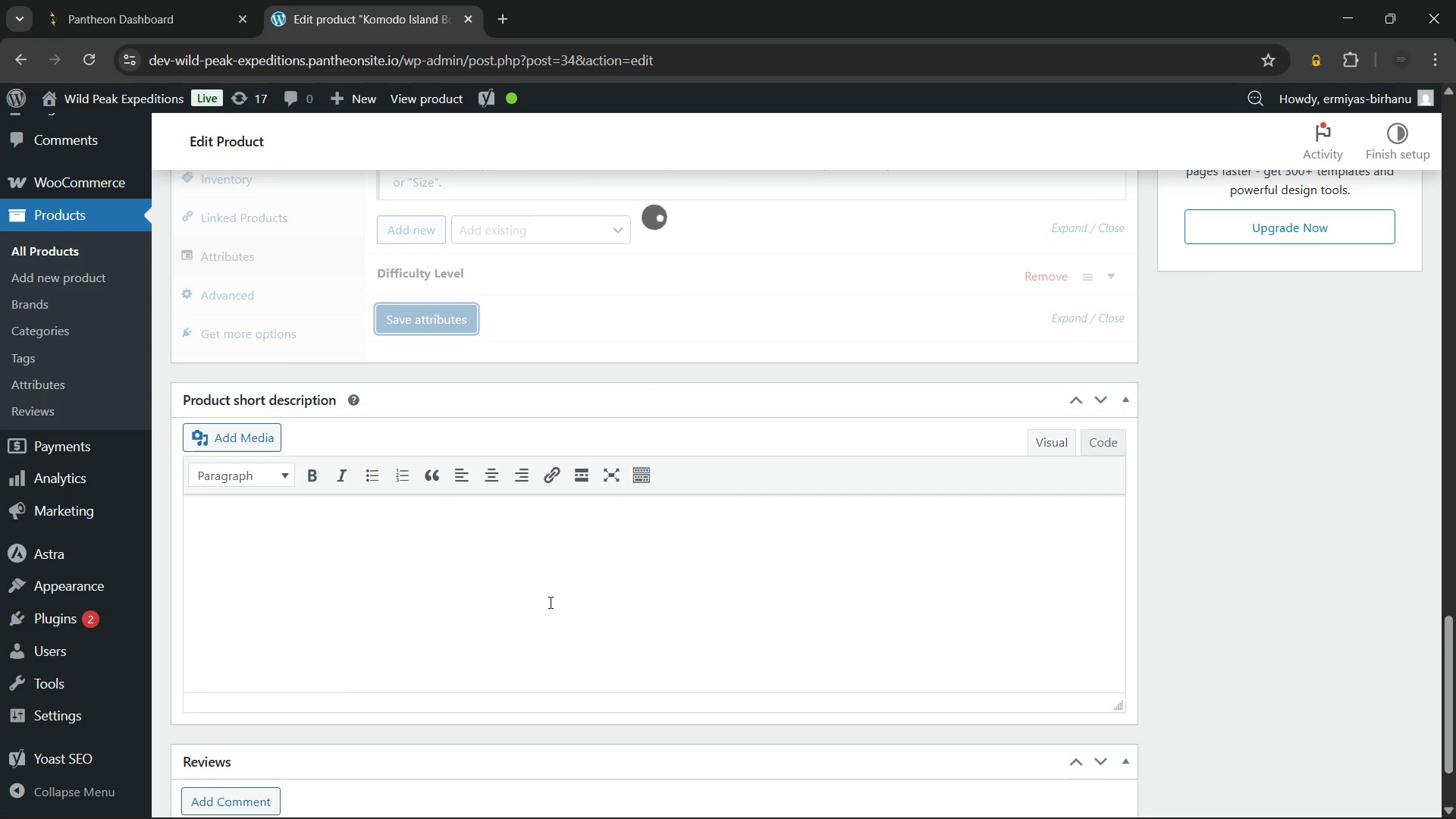 
left_click([526, 595])
 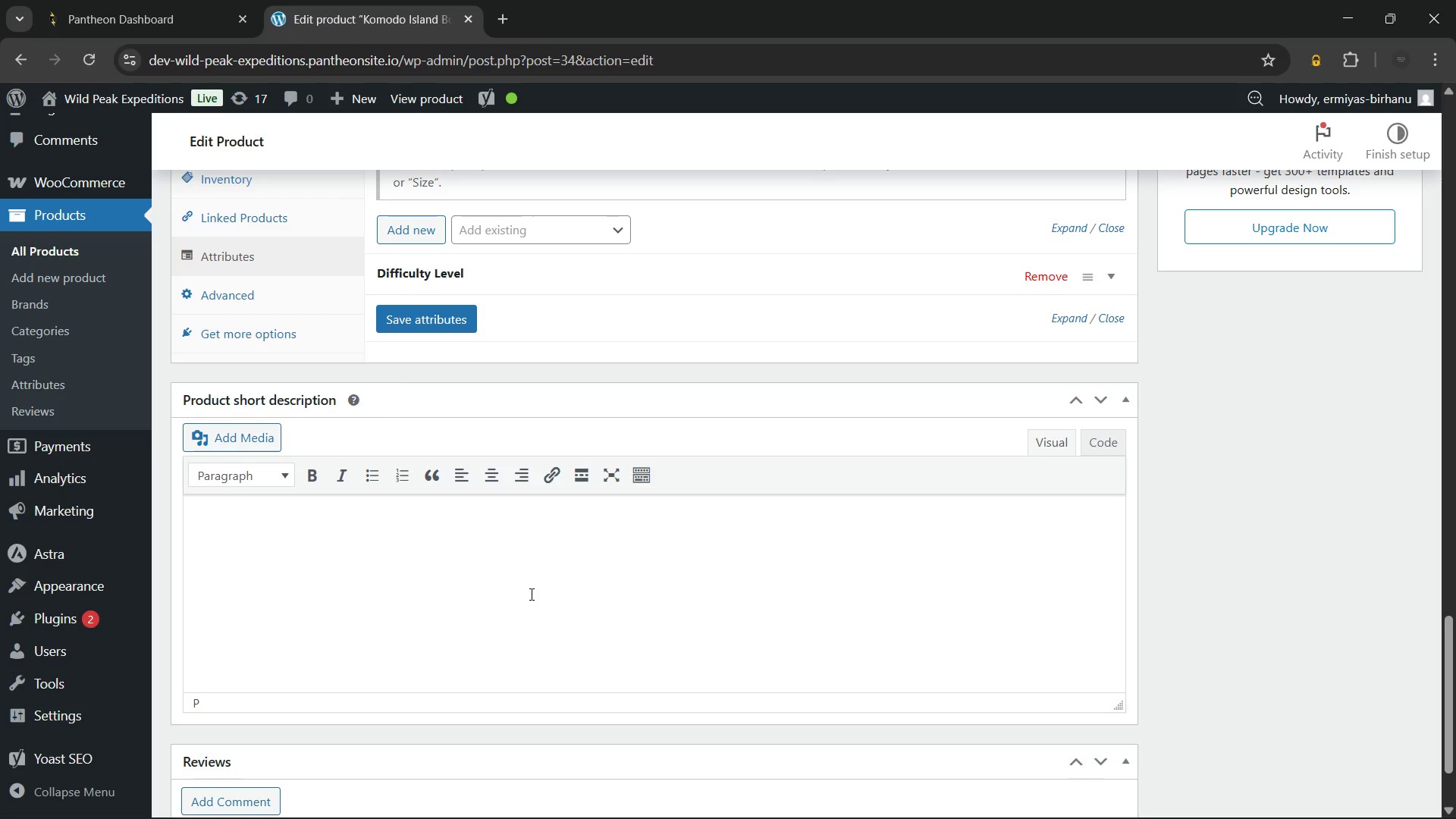 
wait(12.16)
 